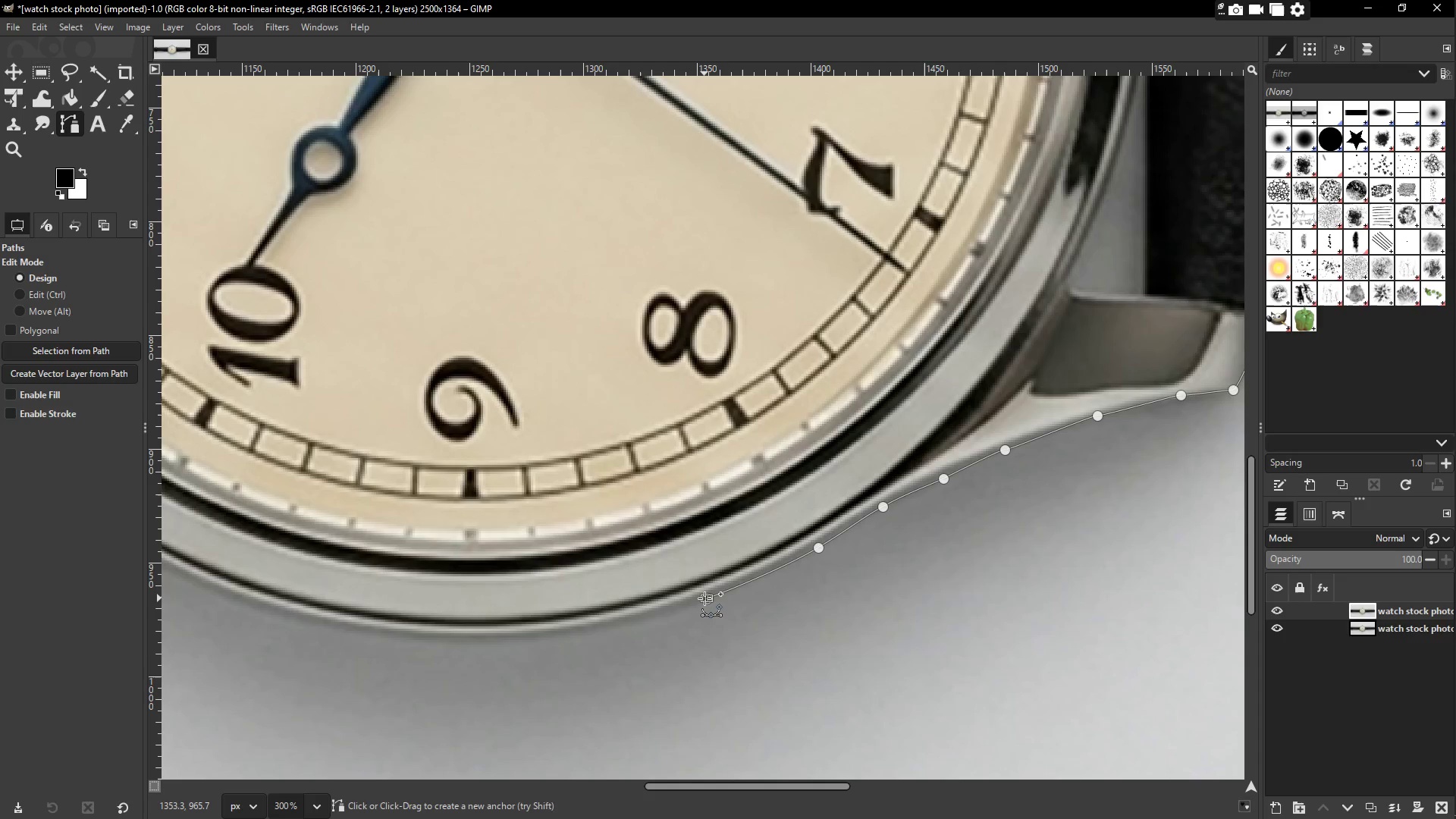 
left_click_drag(start_coordinate=[453, 575], to_coordinate=[784, 572])
 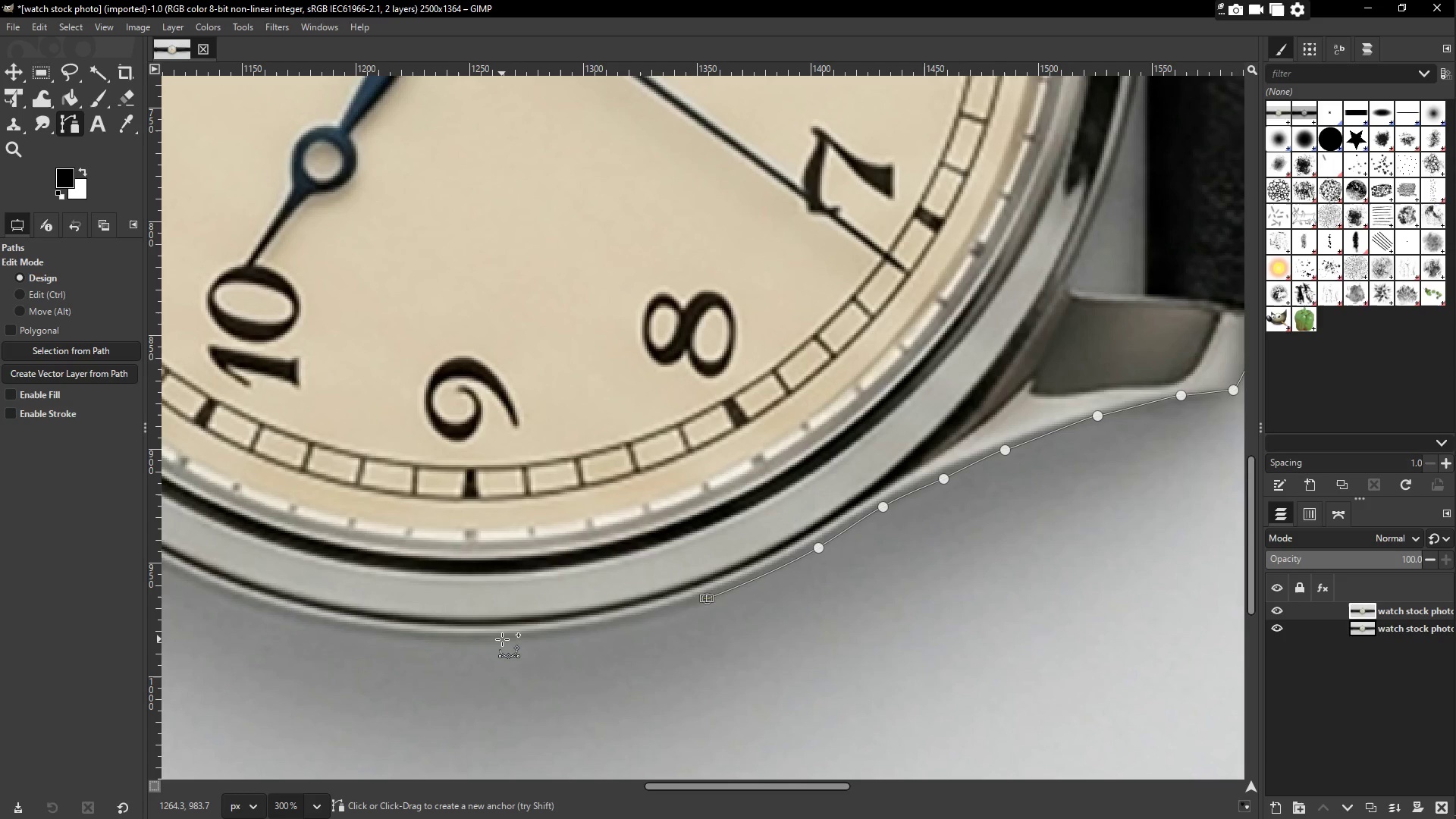 
left_click([502, 639])
 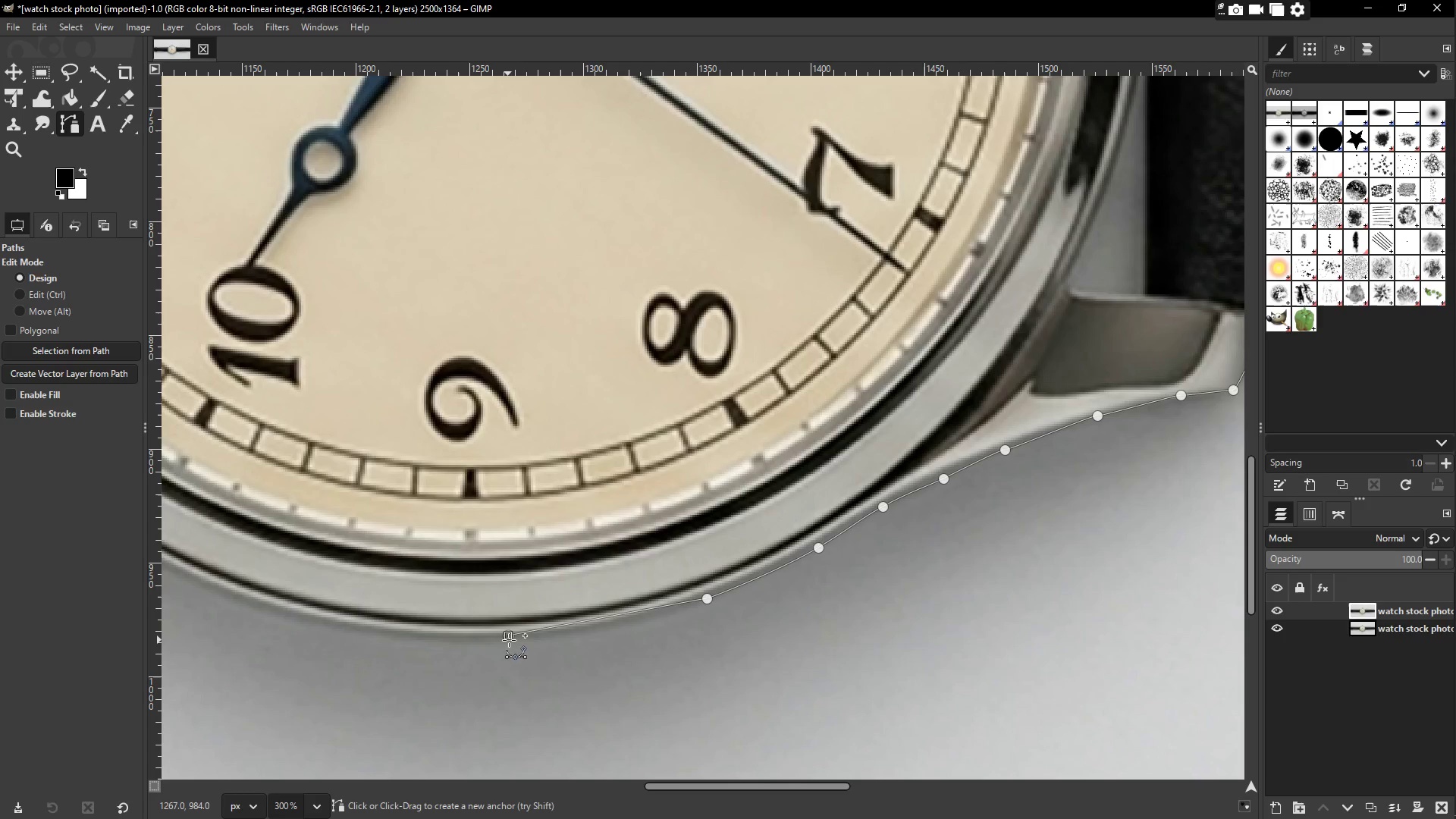 
left_click_drag(start_coordinate=[507, 638], to_coordinate=[513, 641])
 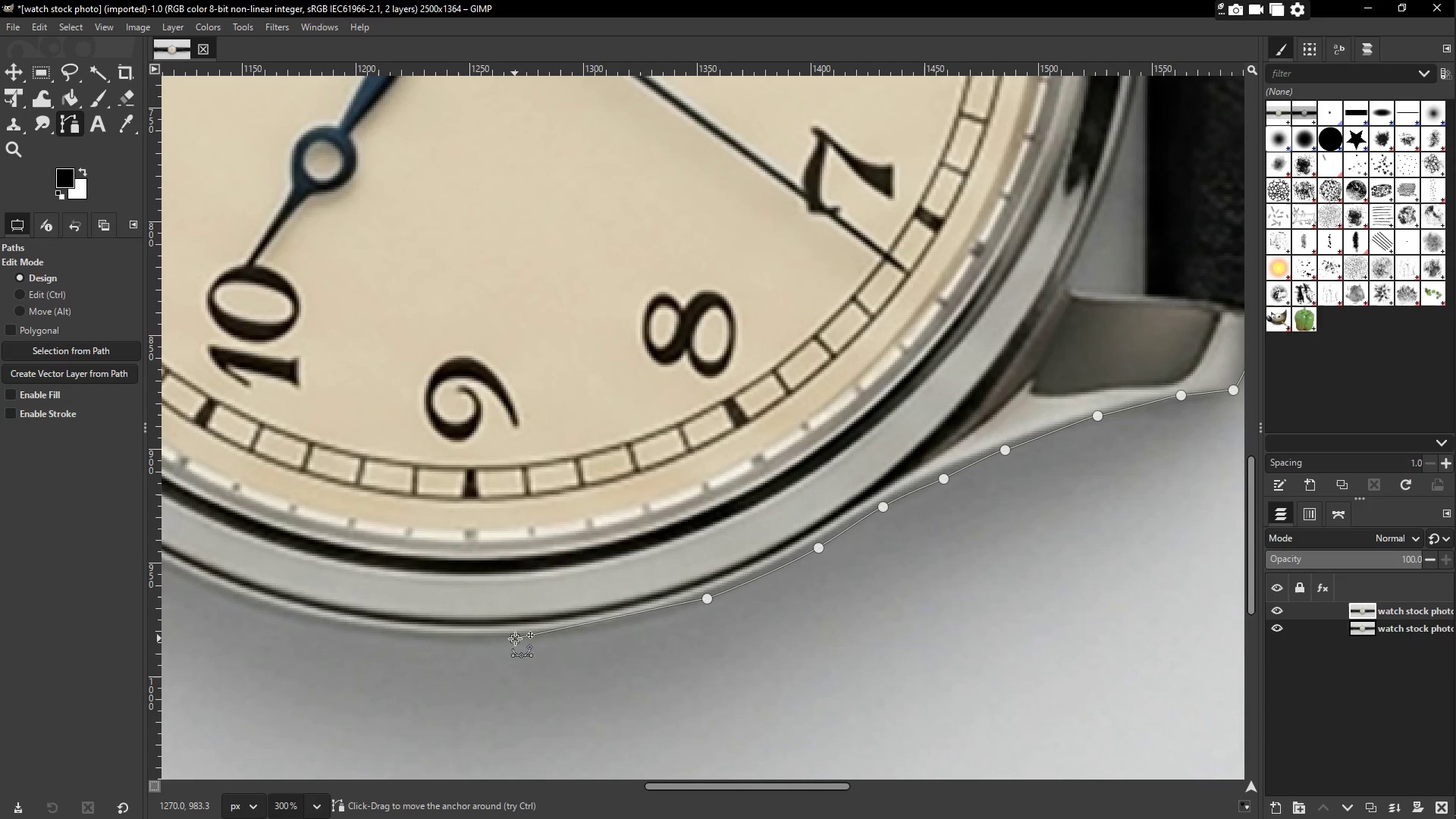 
key(Control+Z)
 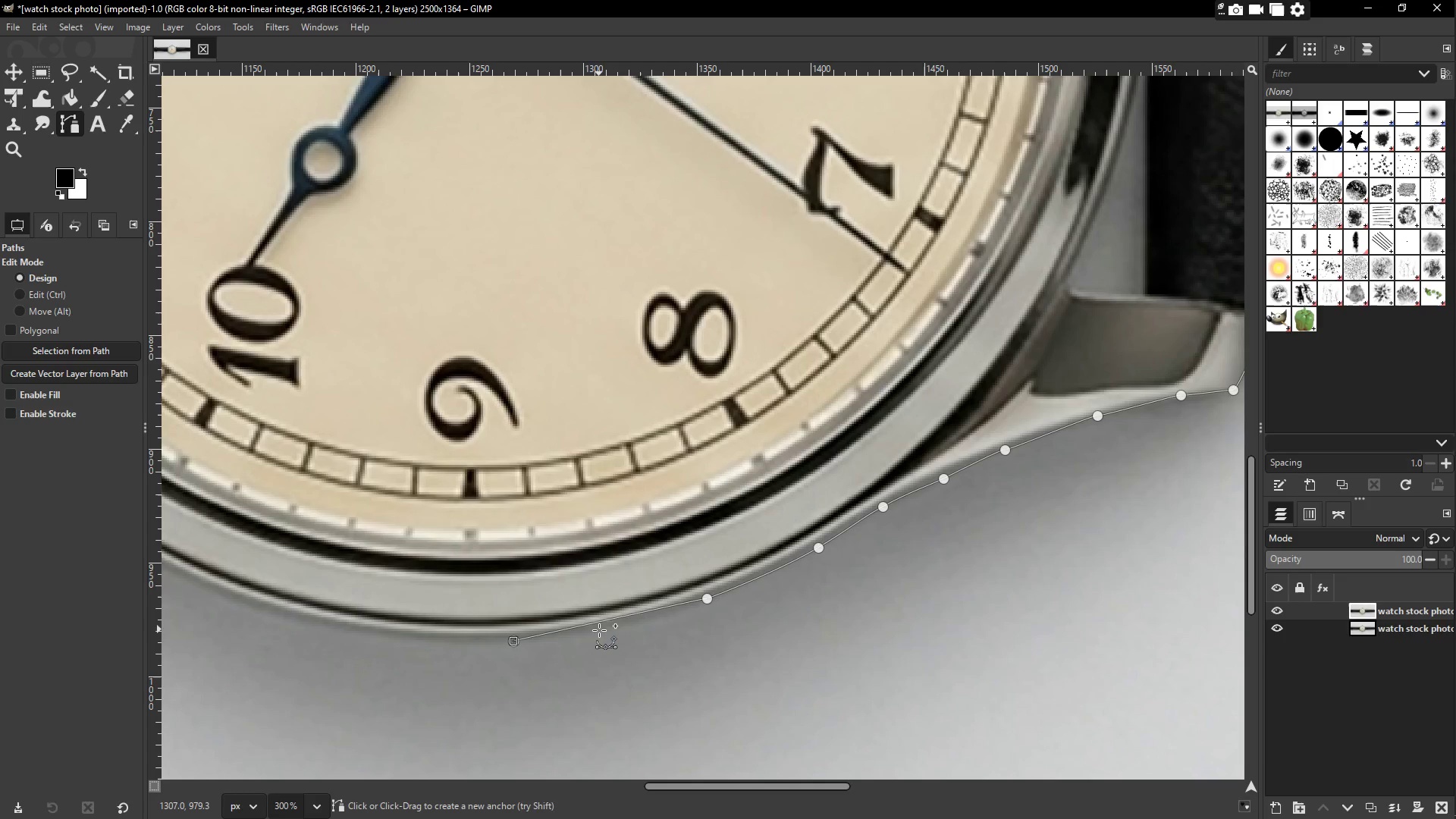 
key(Control+ControlLeft)
 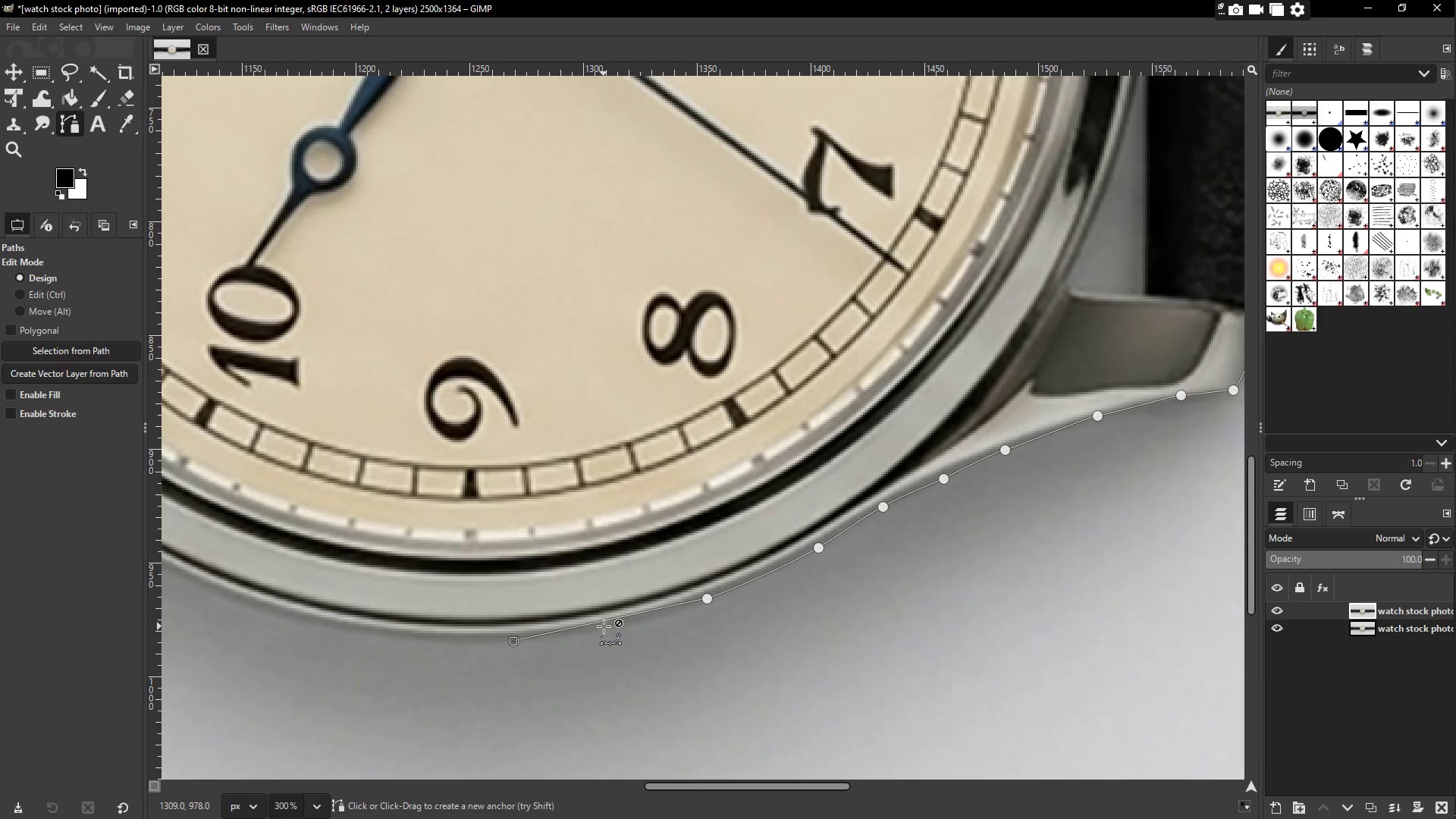 
key(Control+Z)
 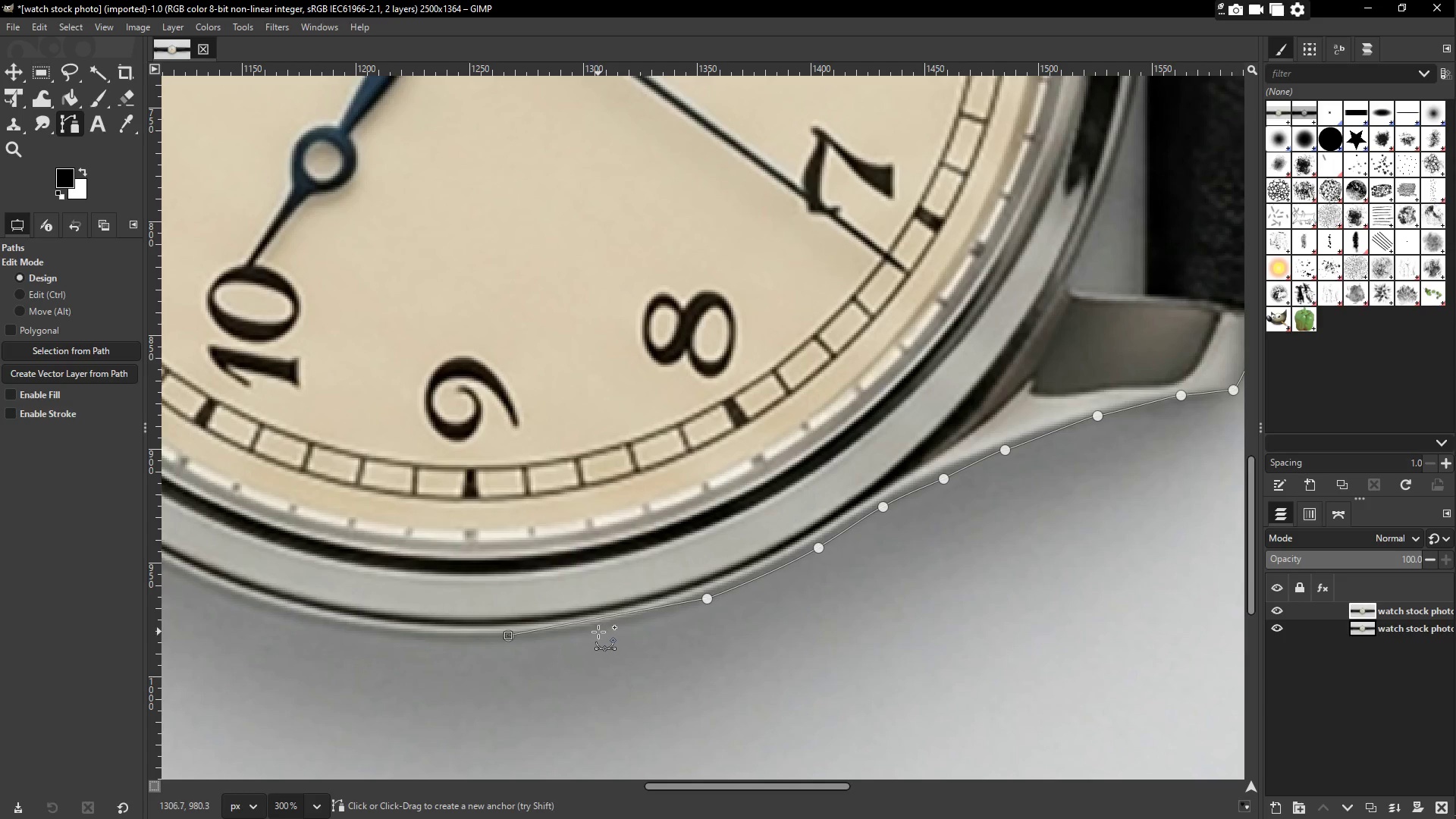 
key(Control+ControlLeft)
 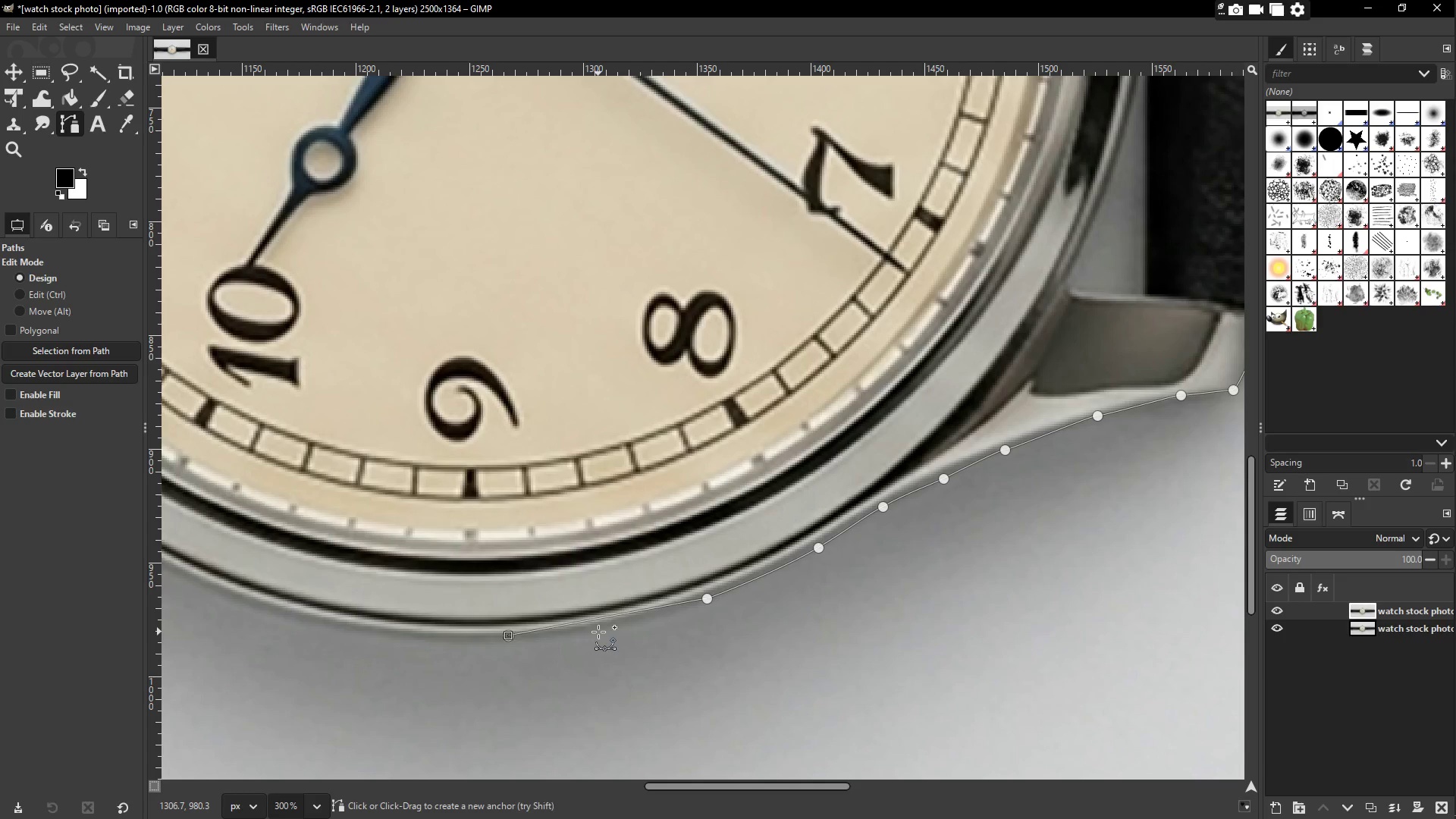 
key(Control+Z)
 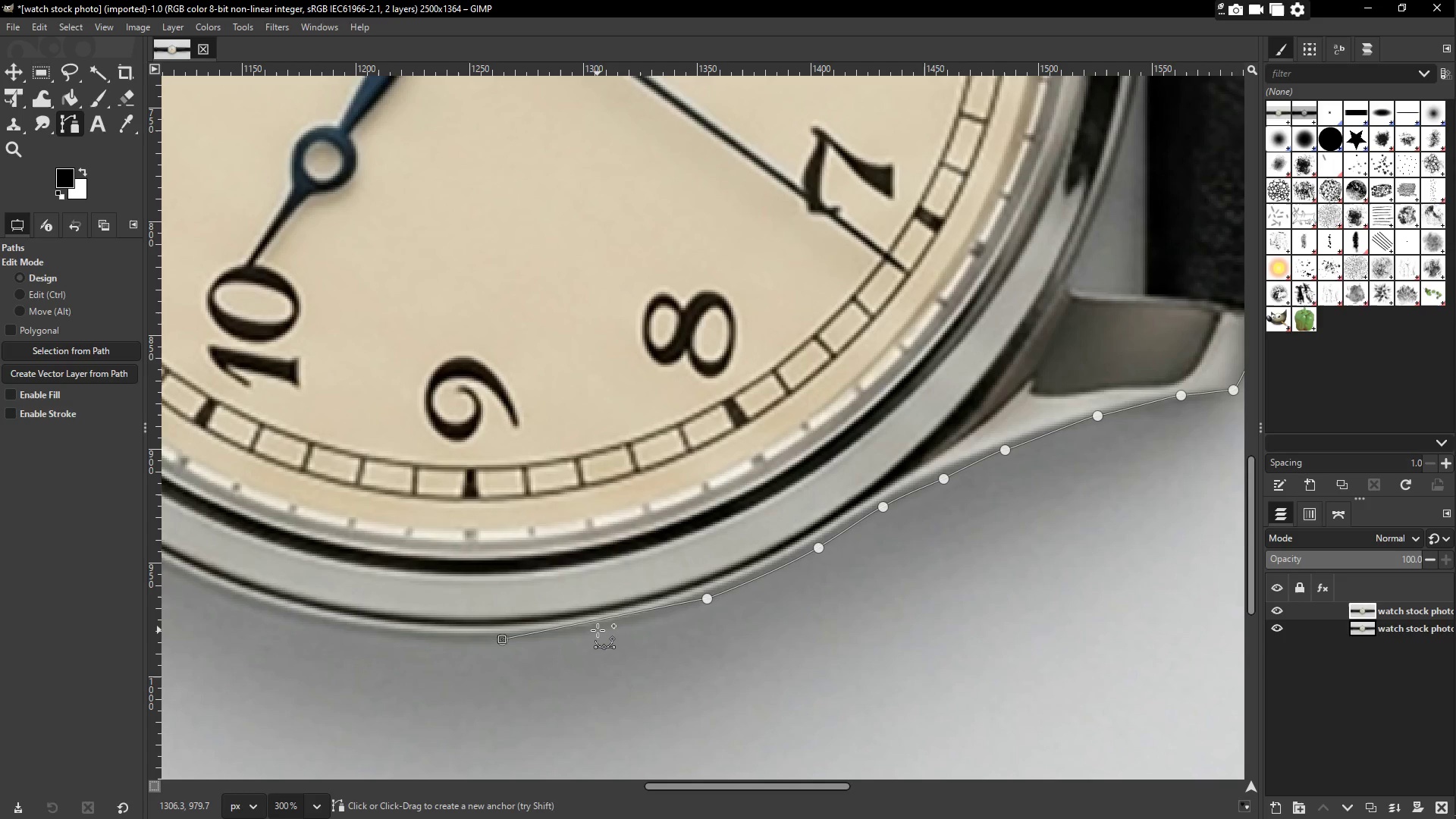 
key(Control+Z)
 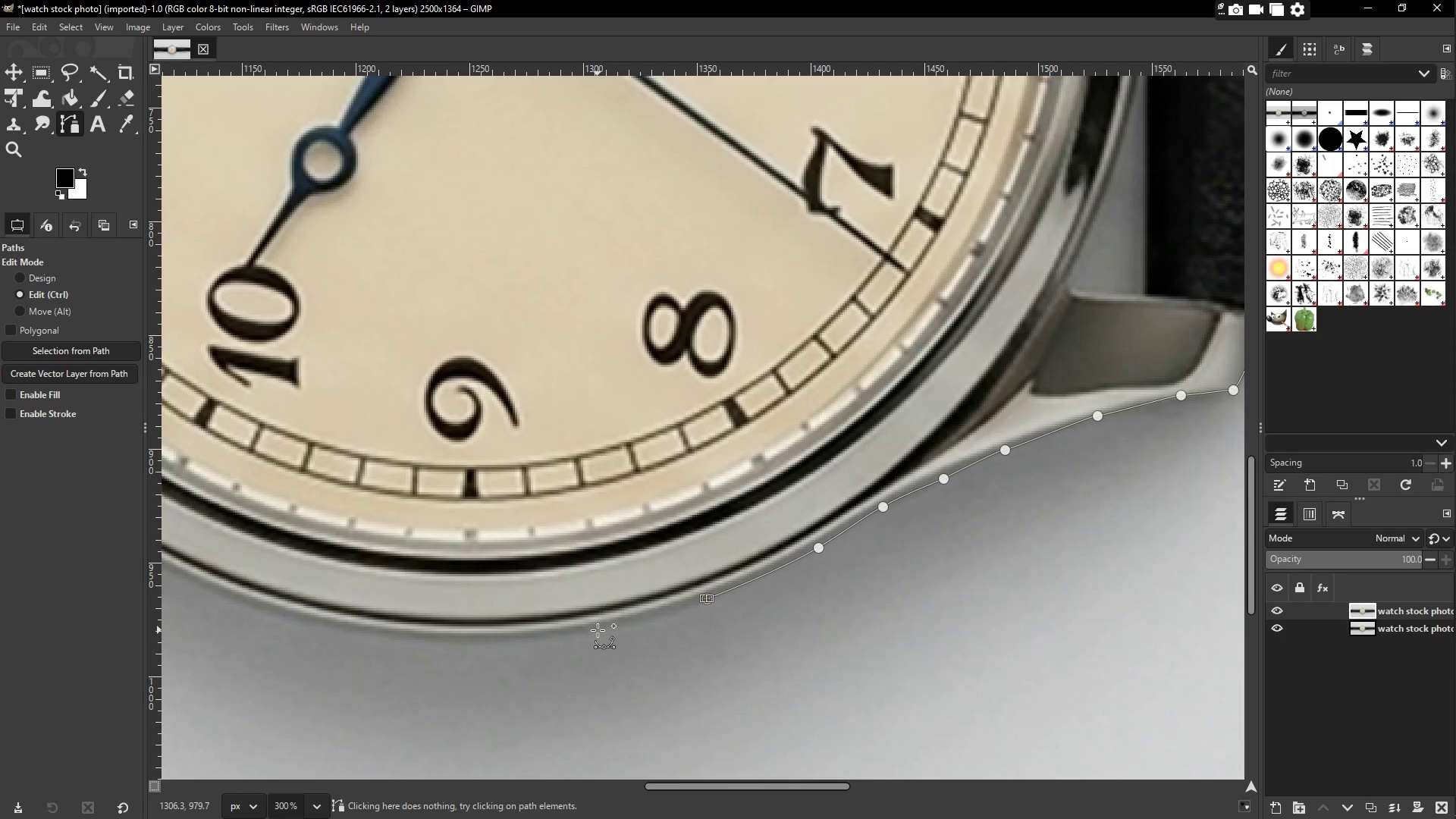 
left_click_drag(start_coordinate=[598, 630], to_coordinate=[576, 634])
 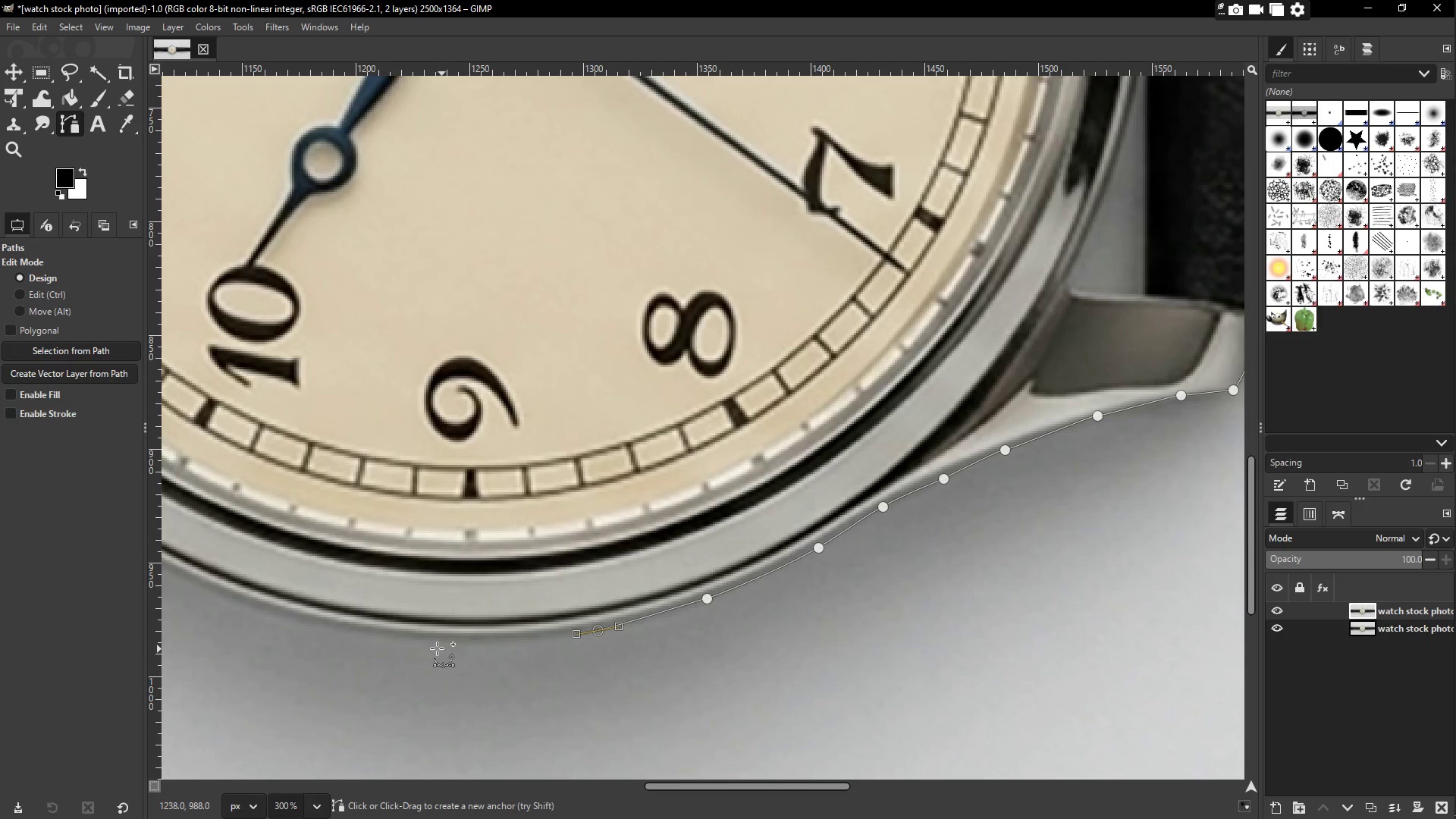 
left_click_drag(start_coordinate=[427, 642], to_coordinate=[388, 637])
 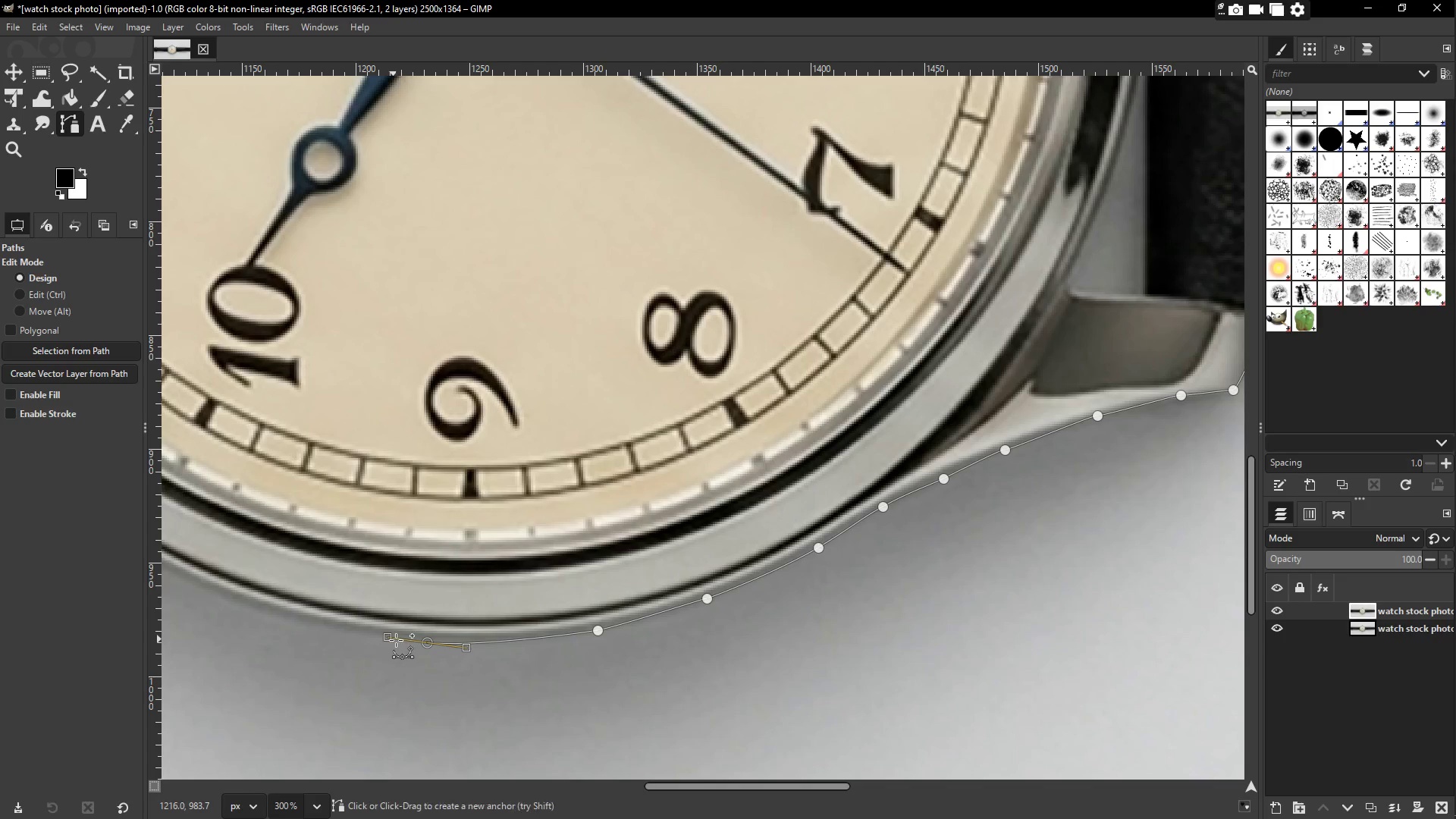 
hold_key(key=Space, duration=0.78)
 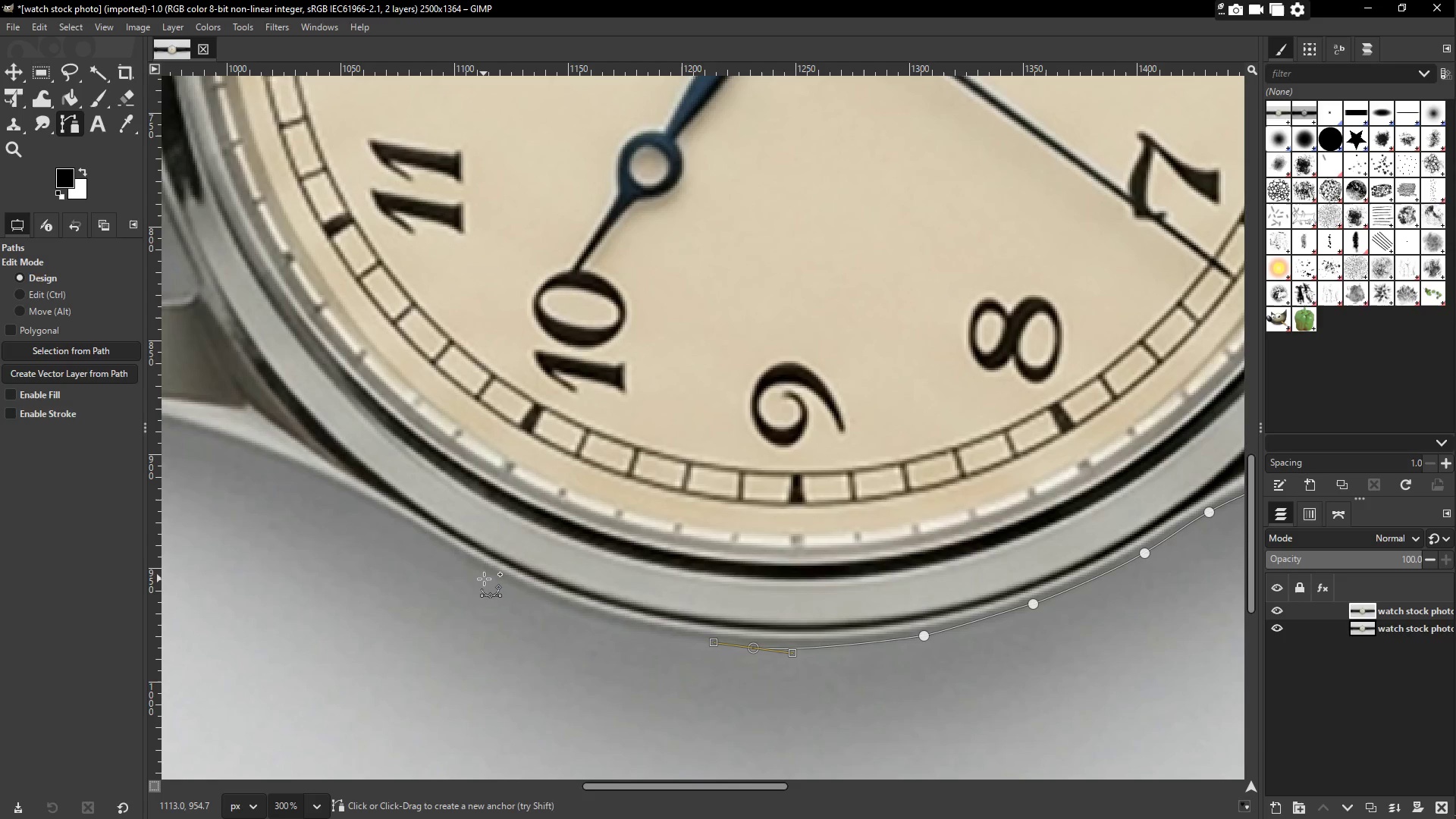 
left_click_drag(start_coordinate=[492, 620], to_coordinate=[725, 645])
 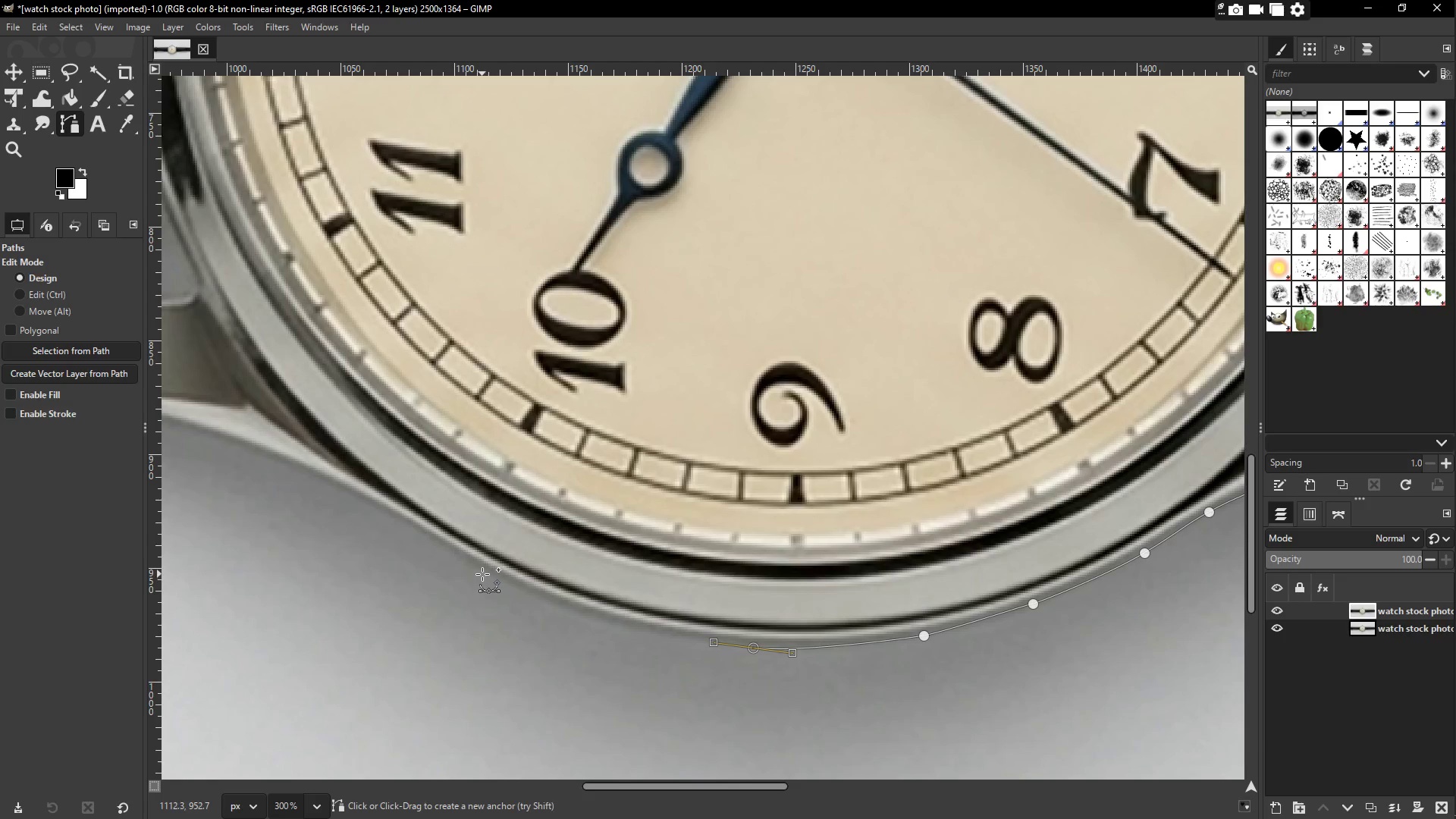 
left_click_drag(start_coordinate=[482, 565], to_coordinate=[362, 502])
 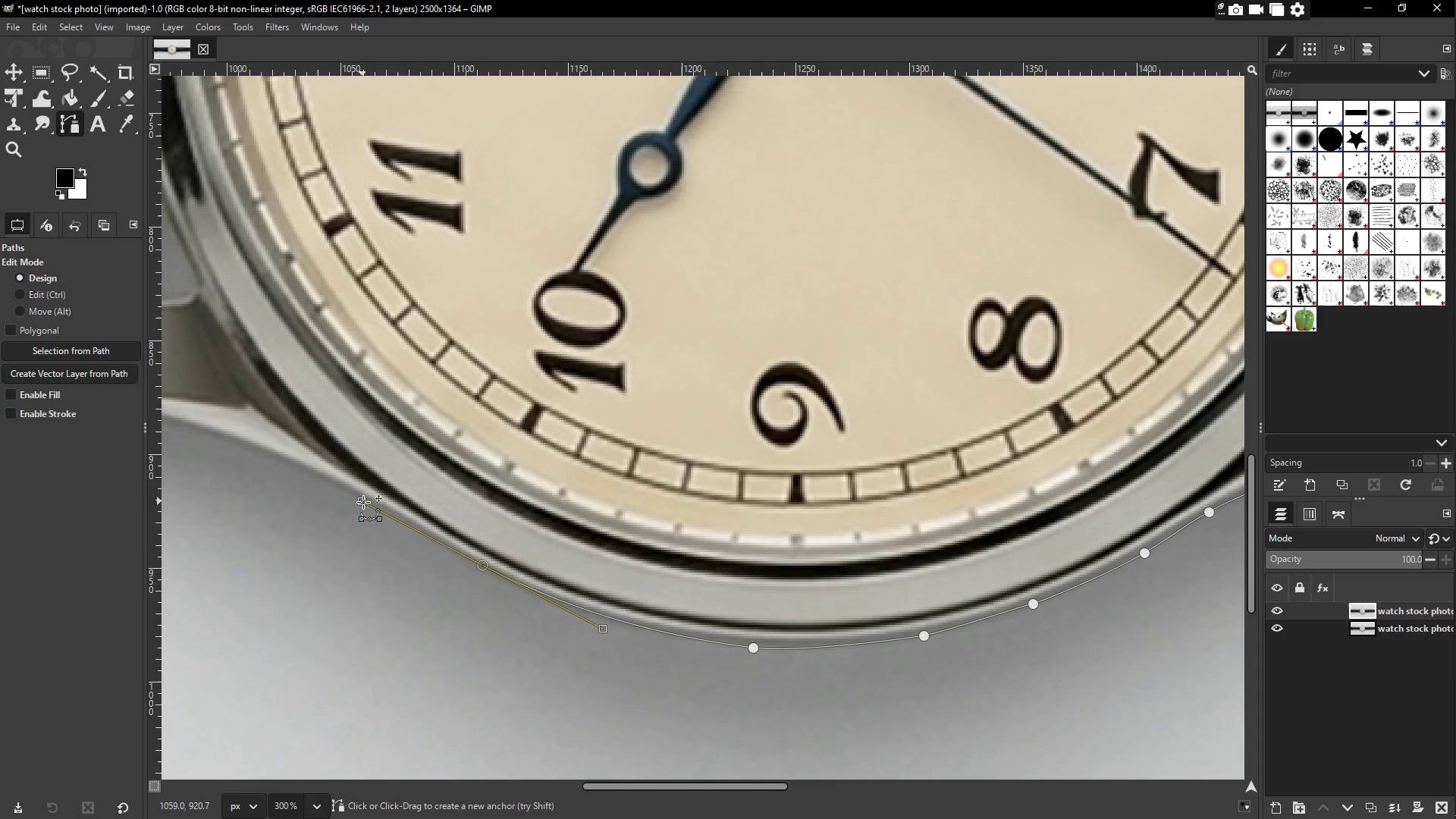 
key(Control+Z)
 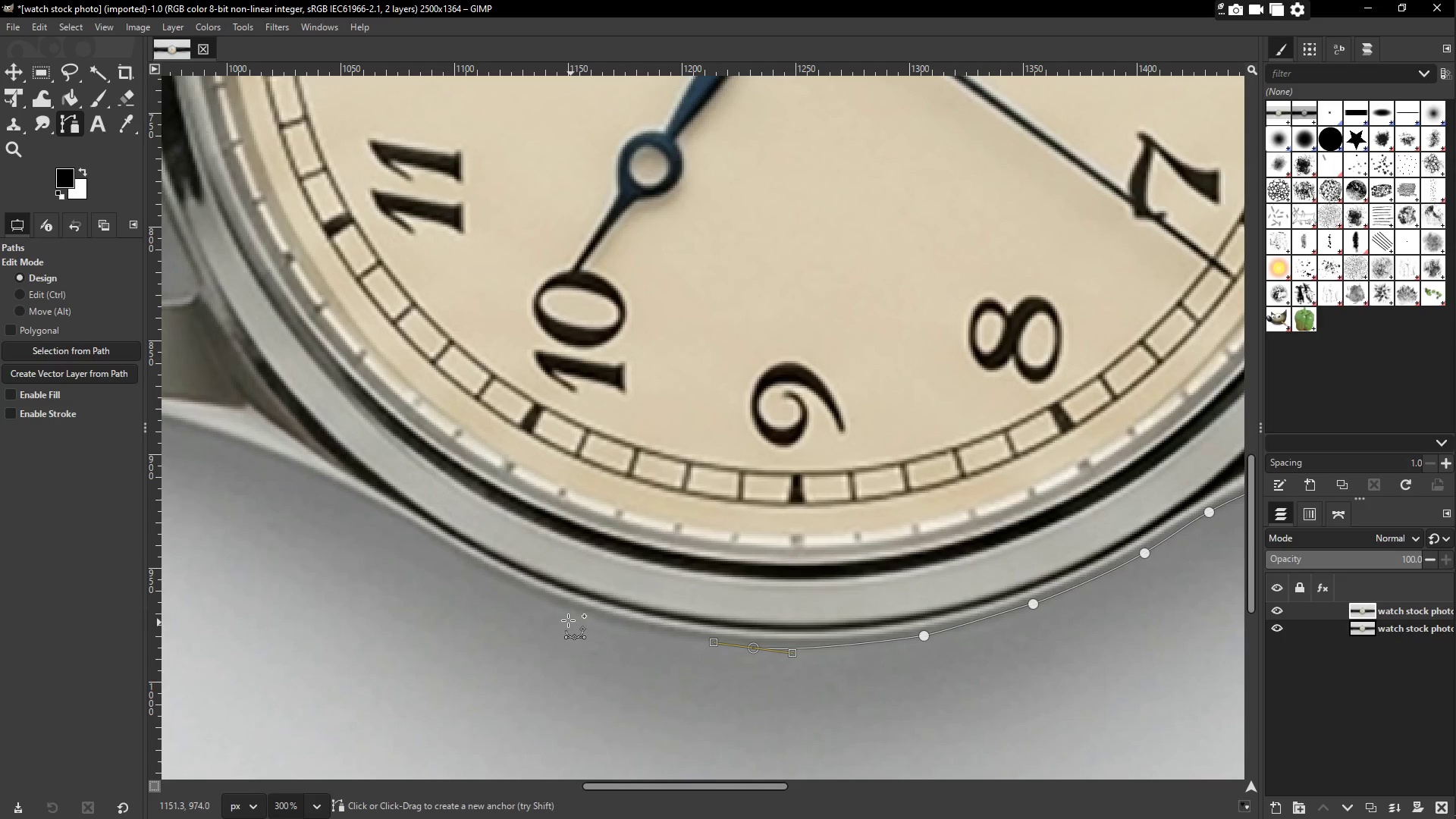 
left_click_drag(start_coordinate=[531, 594], to_coordinate=[527, 588])
 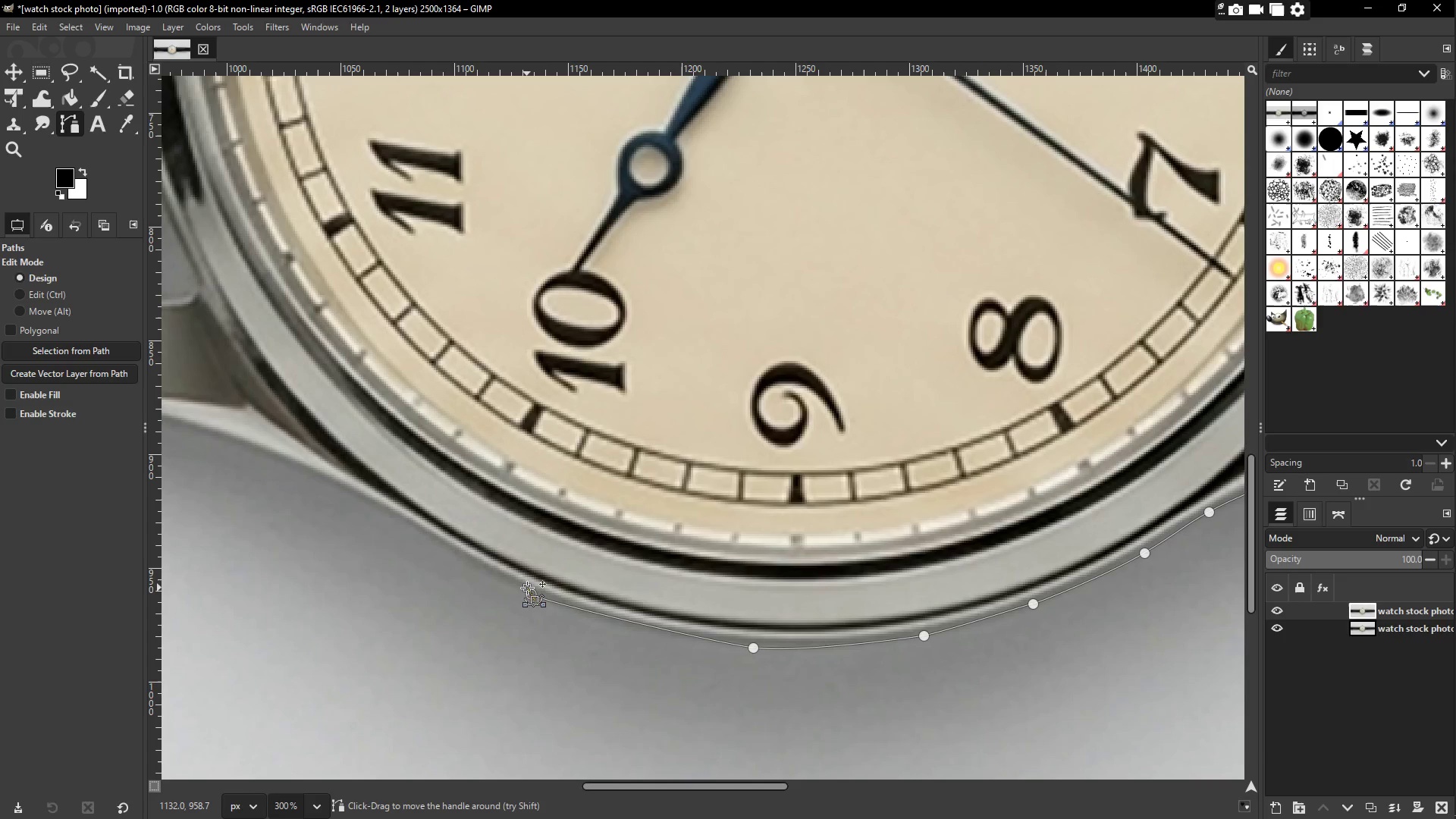 
key(Control+ControlLeft)
 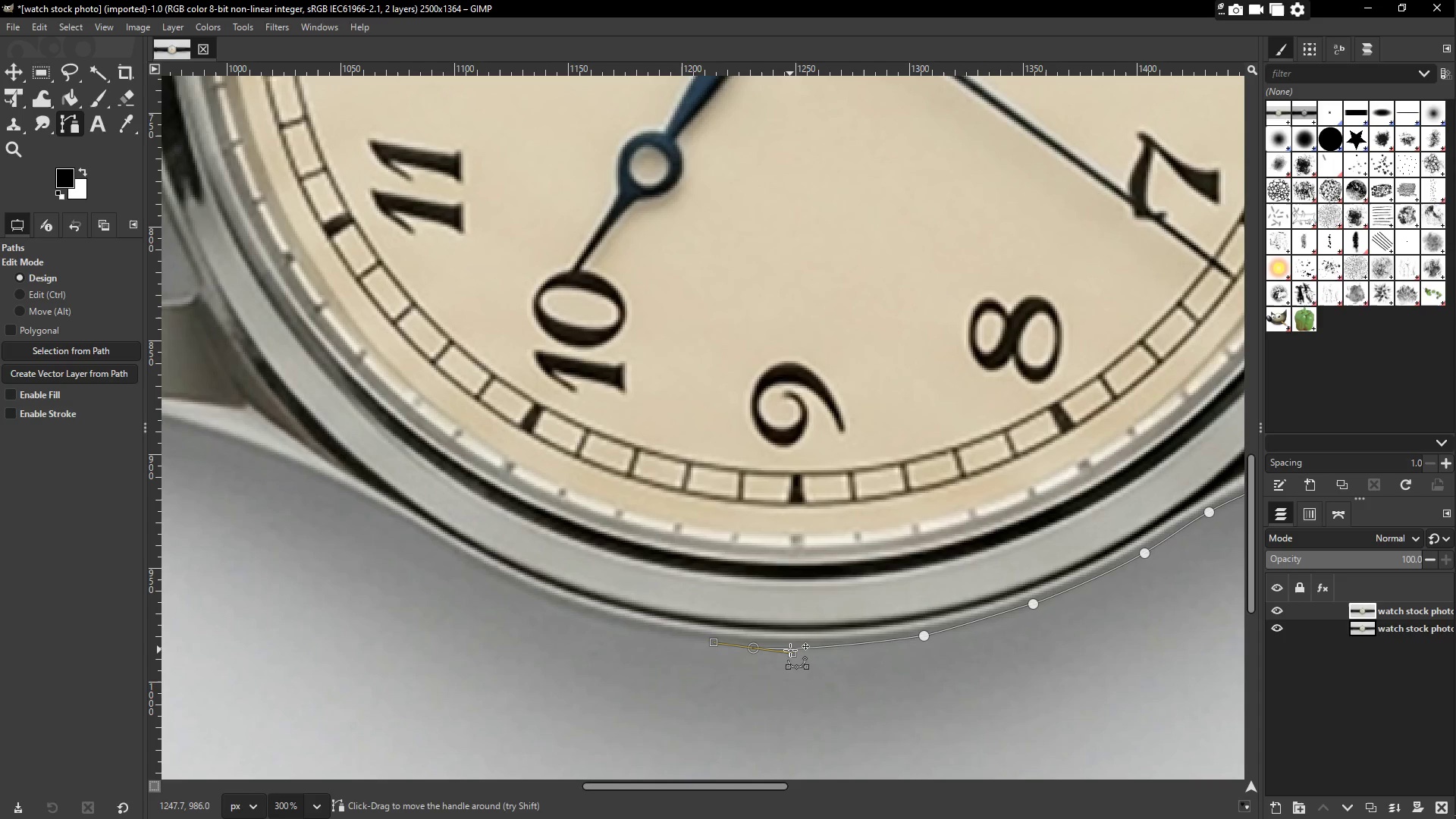 
hold_key(key=Space, duration=1.08)
 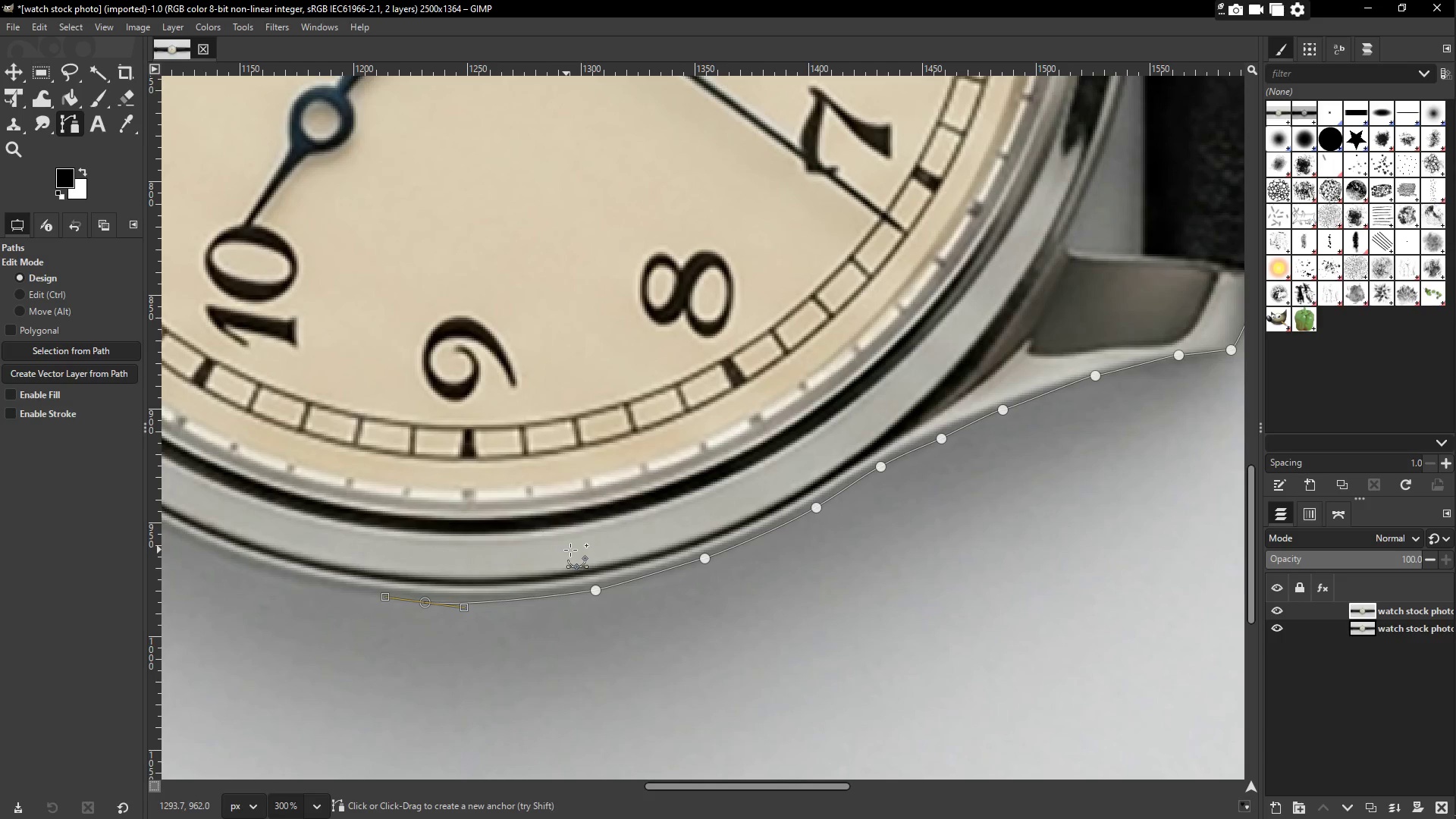 
left_click_drag(start_coordinate=[786, 548], to_coordinate=[570, 550])
 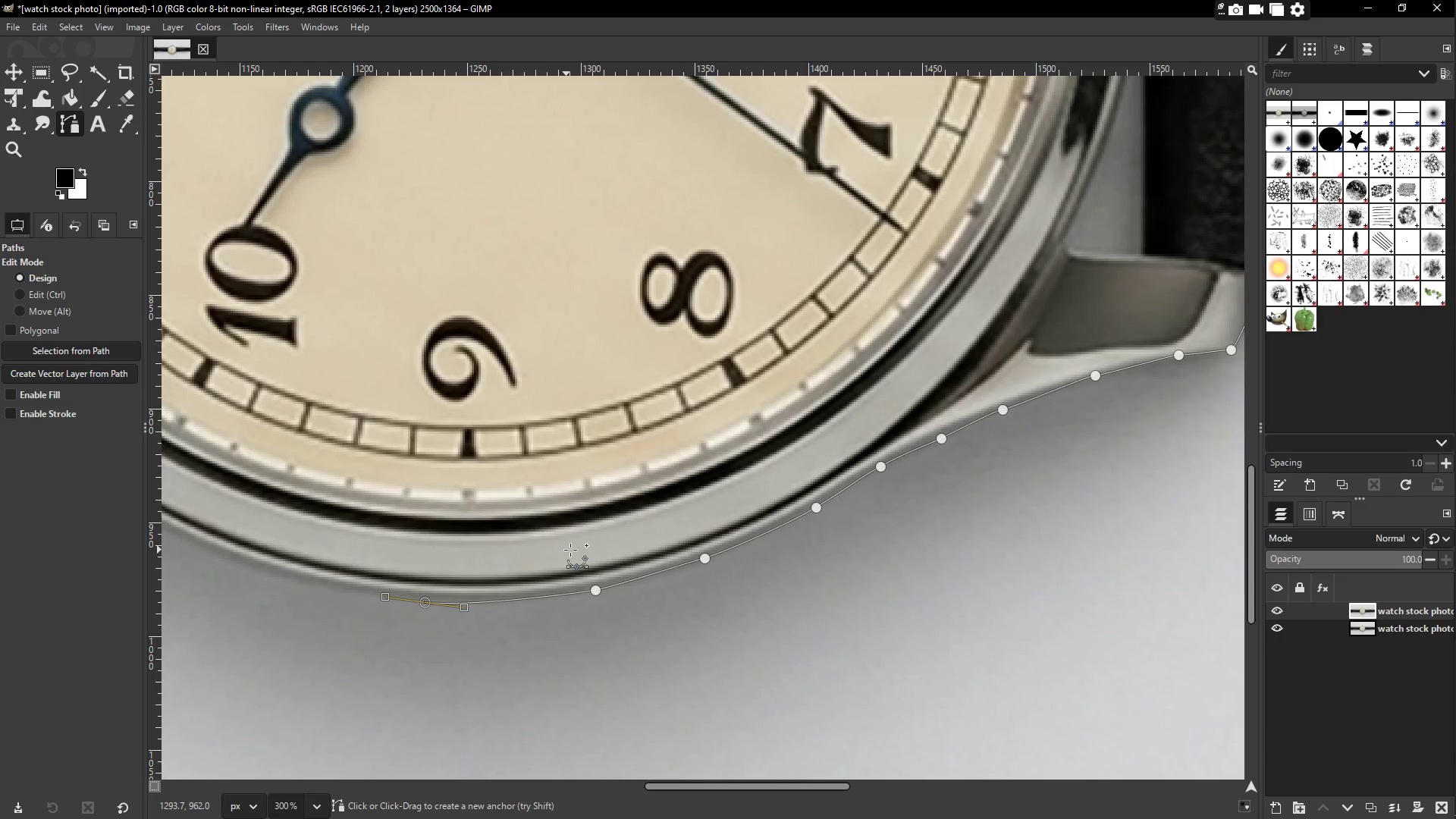 
key(Control+Z)
 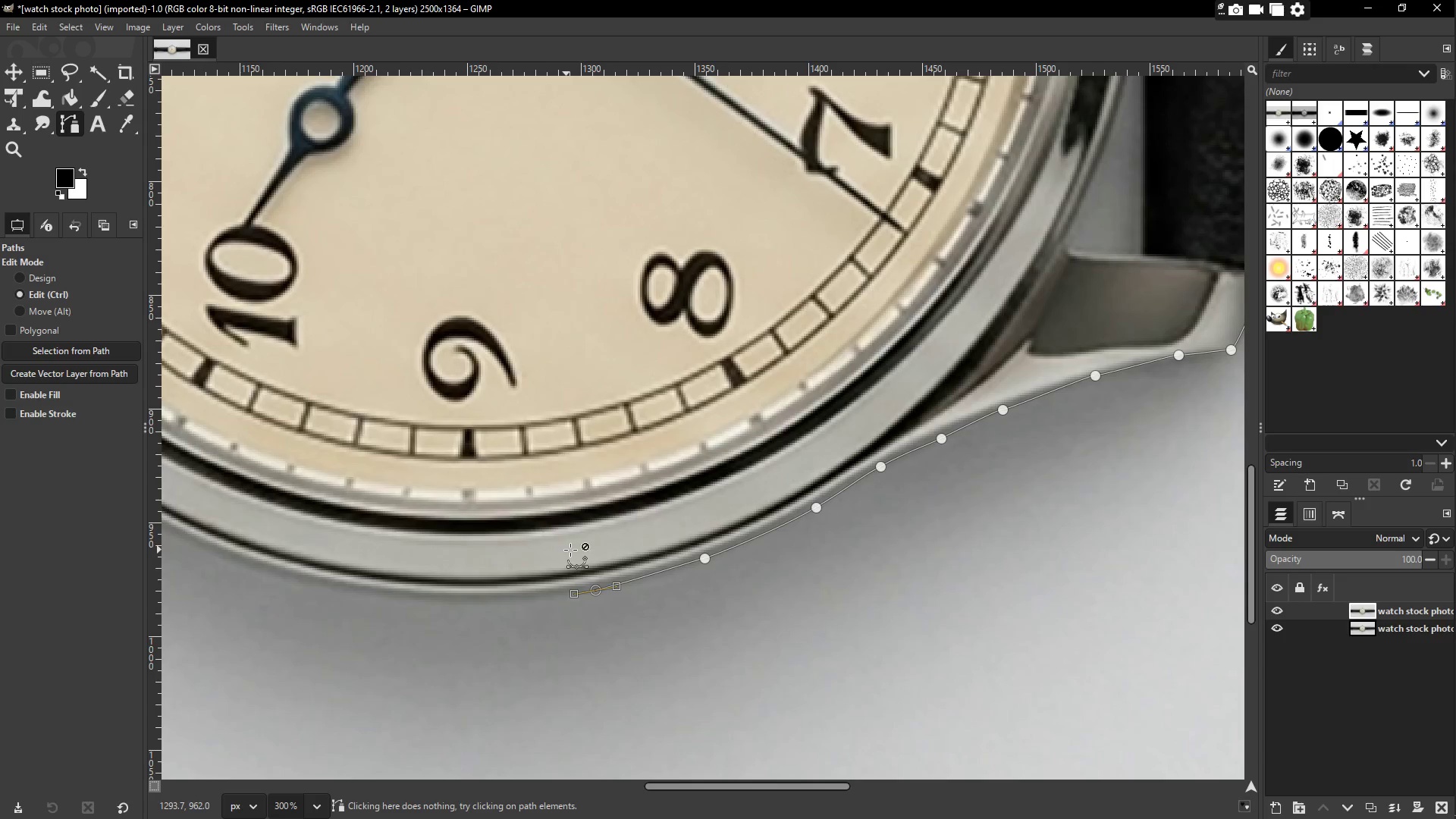 
key(Control+Z)
 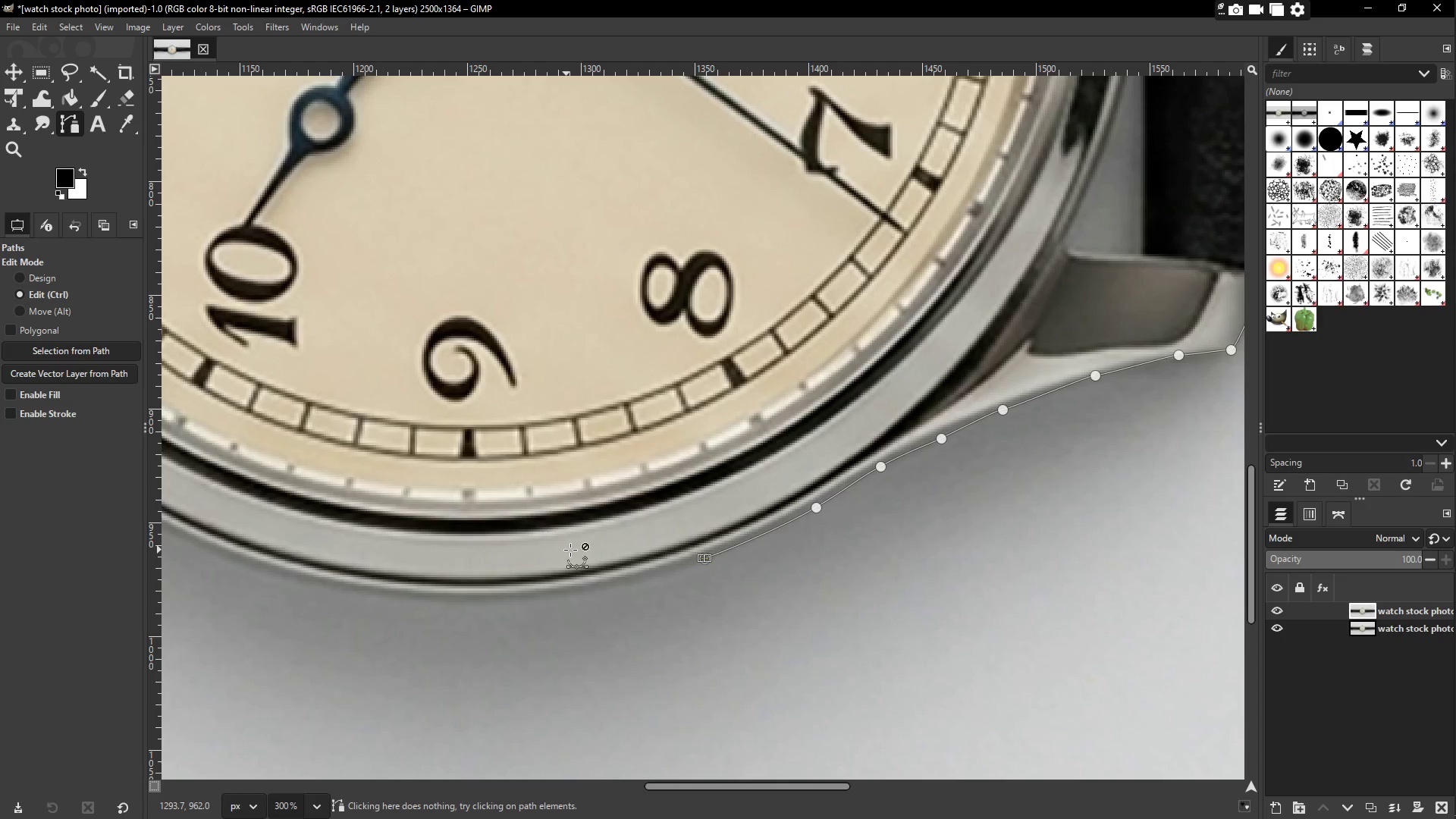 
key(Control+Z)
 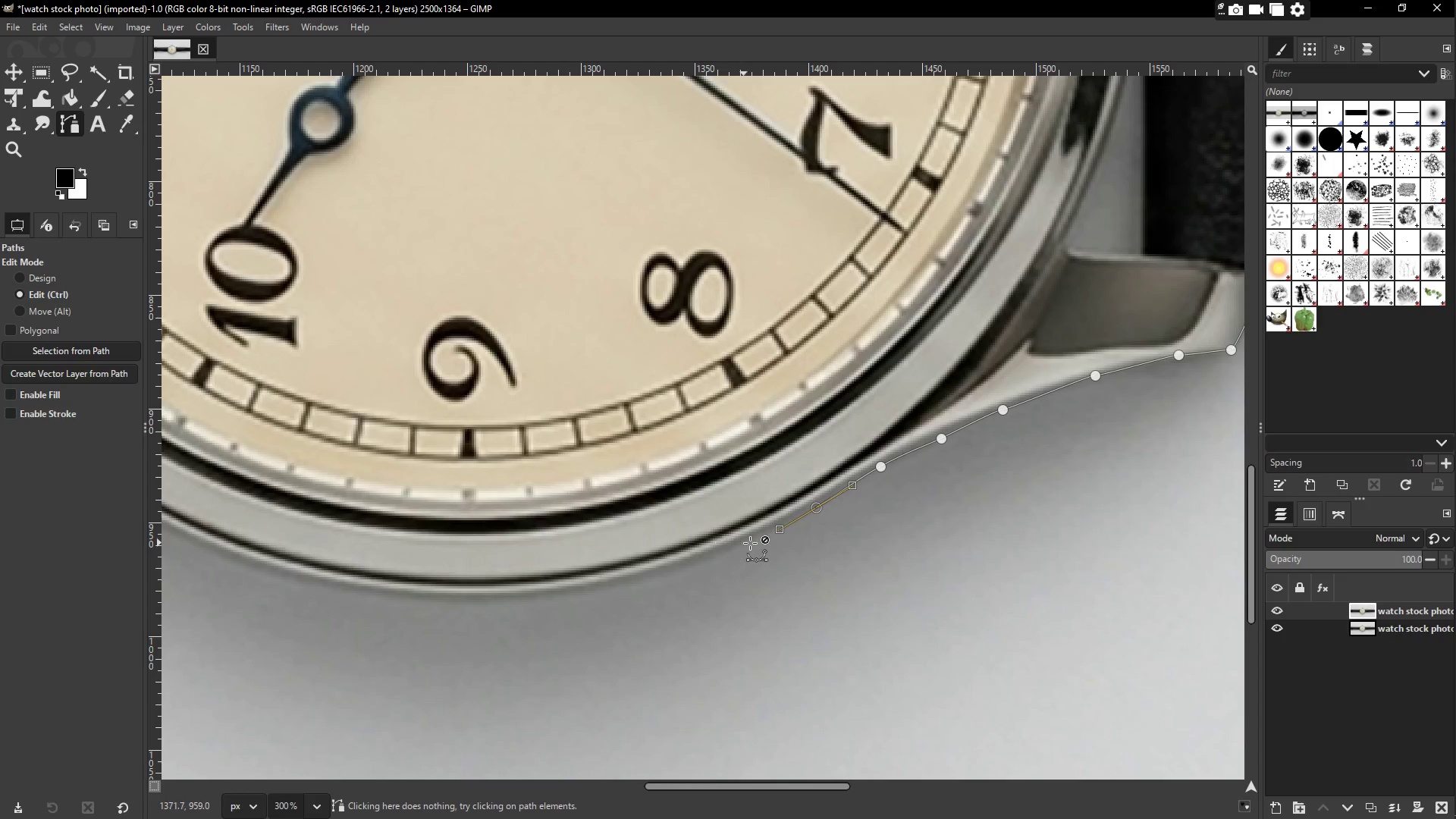 
key(Control+Z)
 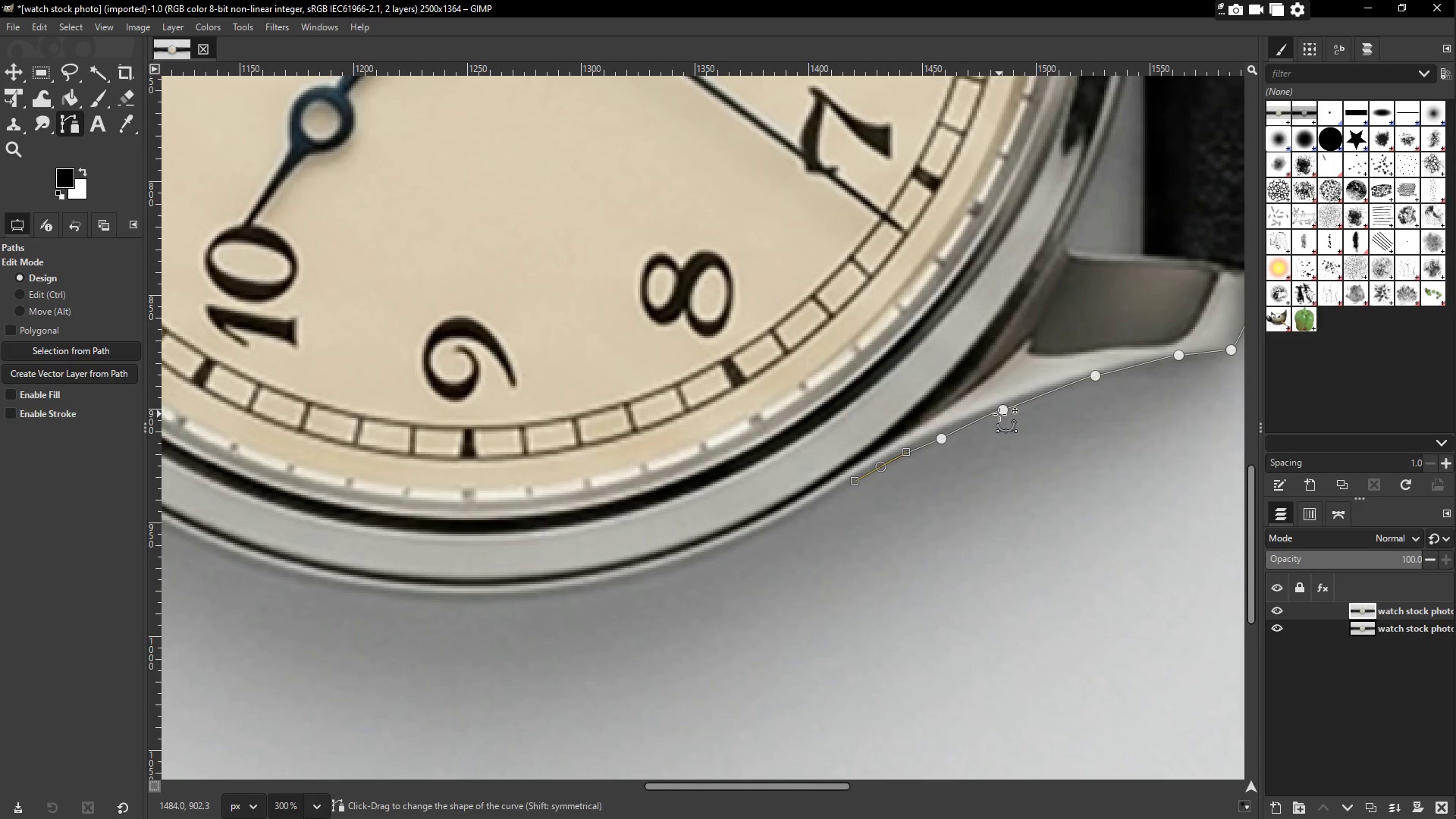 
left_click_drag(start_coordinate=[1001, 411], to_coordinate=[996, 406])
 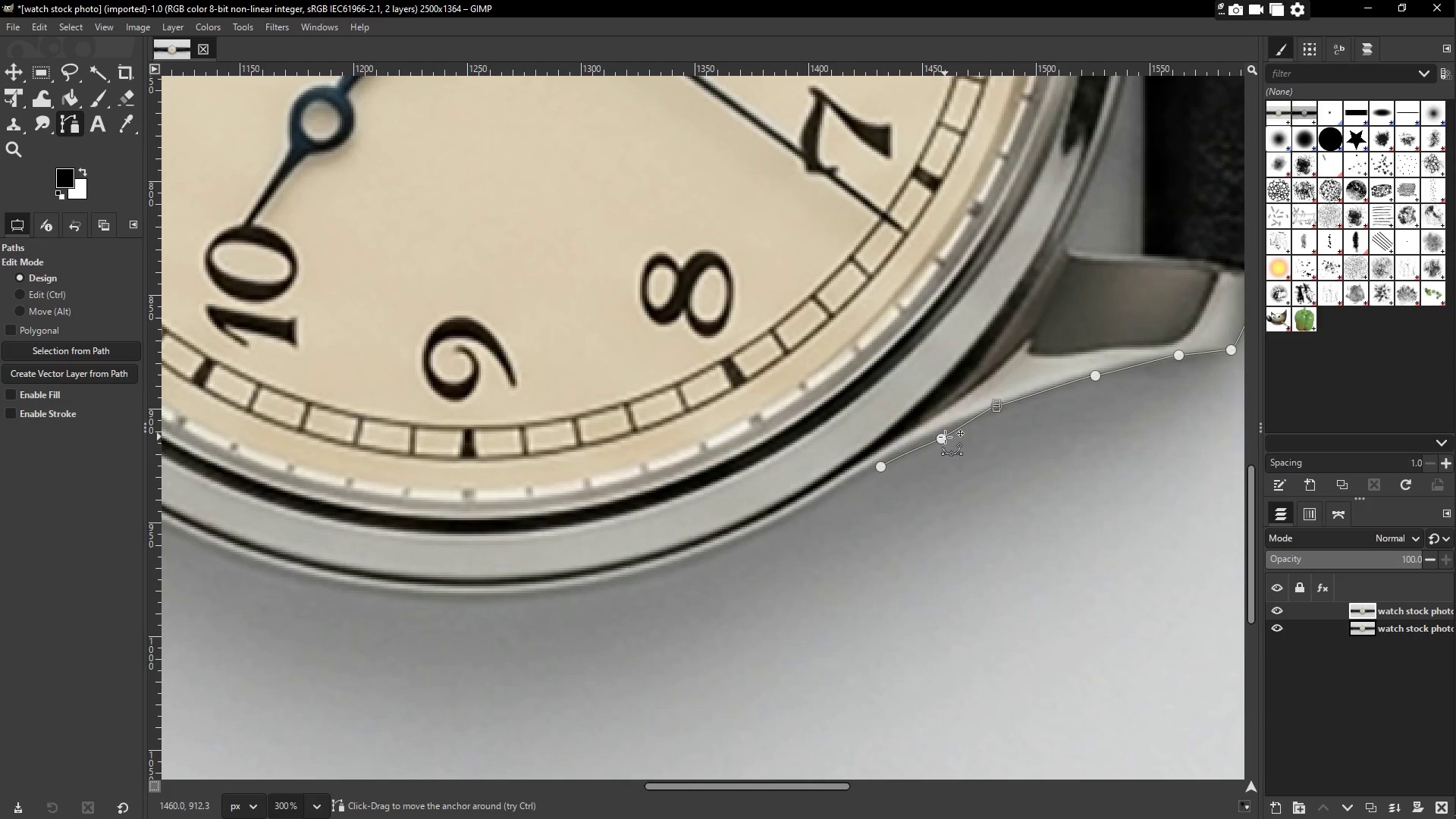 
left_click_drag(start_coordinate=[943, 439], to_coordinate=[929, 435])
 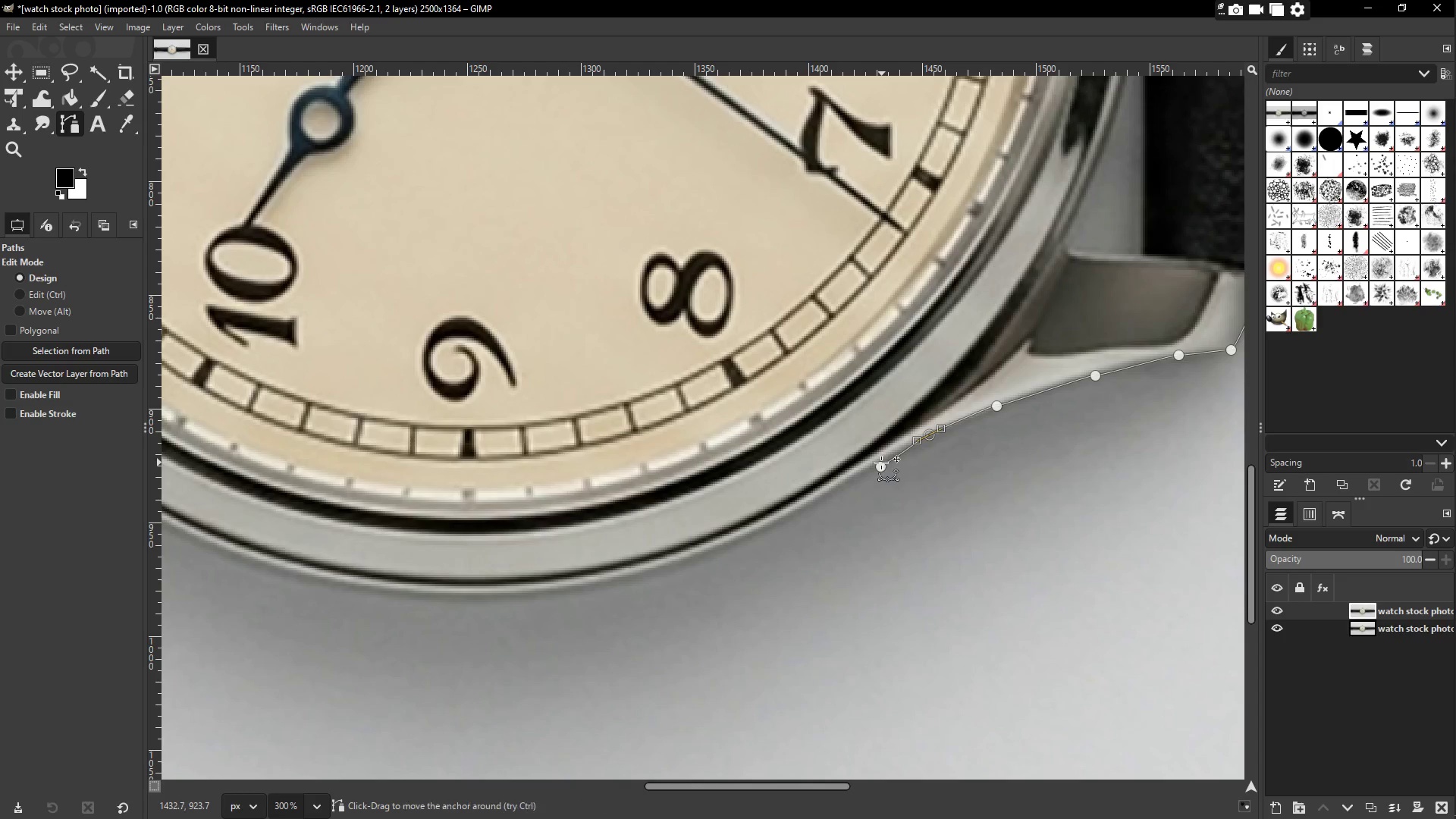 
left_click_drag(start_coordinate=[881, 464], to_coordinate=[874, 464])
 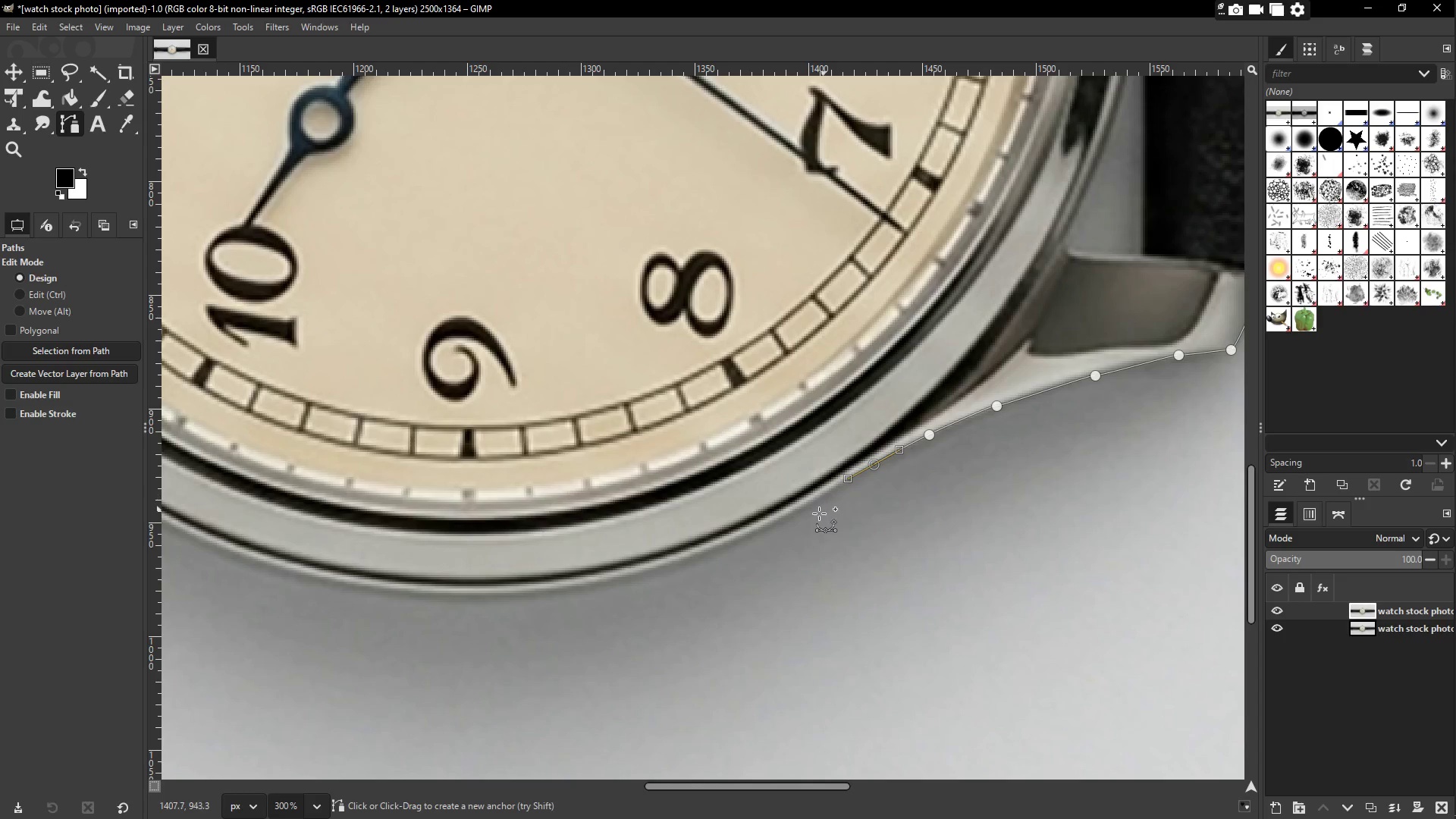 
left_click_drag(start_coordinate=[815, 518], to_coordinate=[799, 519])
 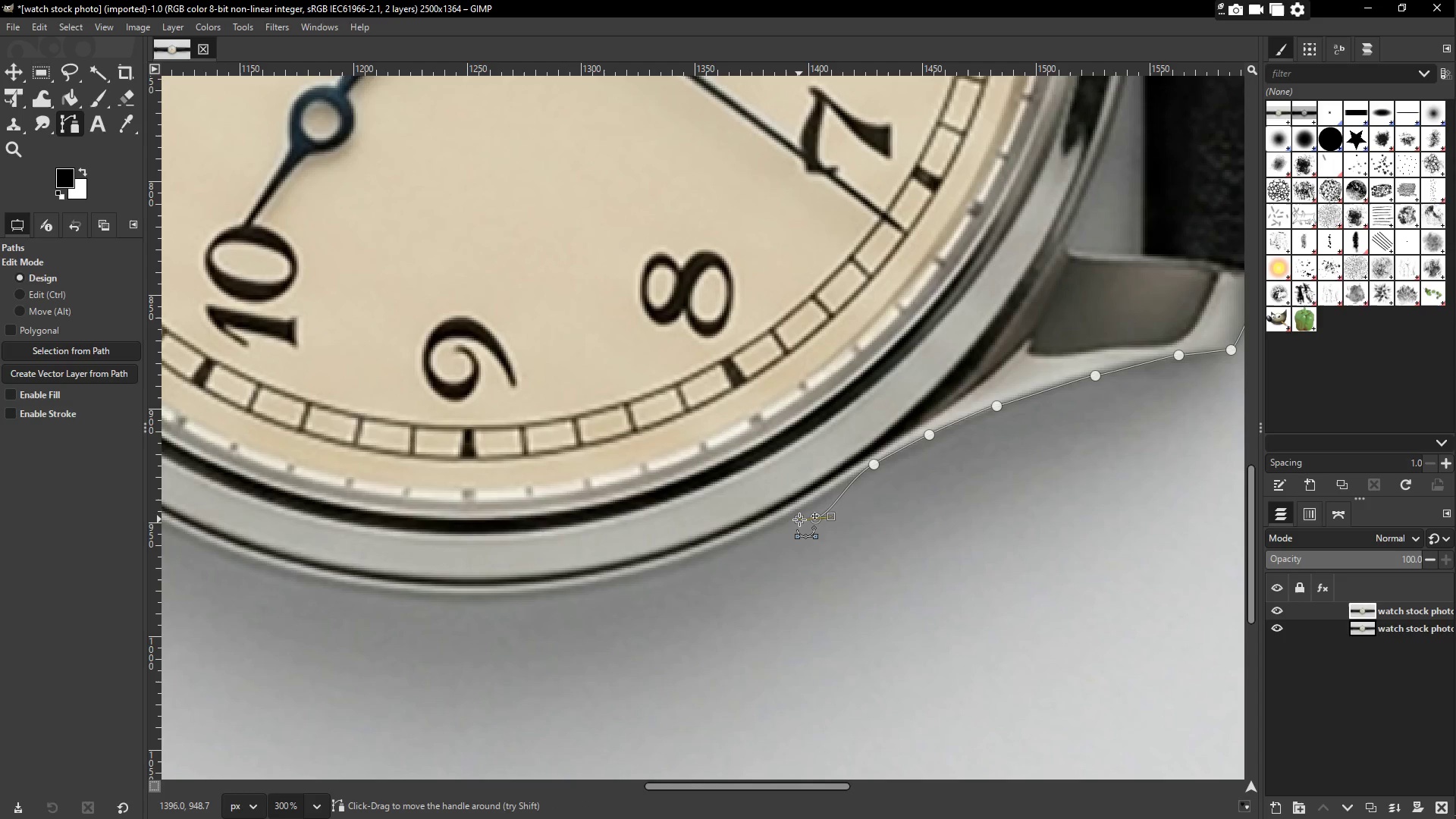 
key(Control+Z)
 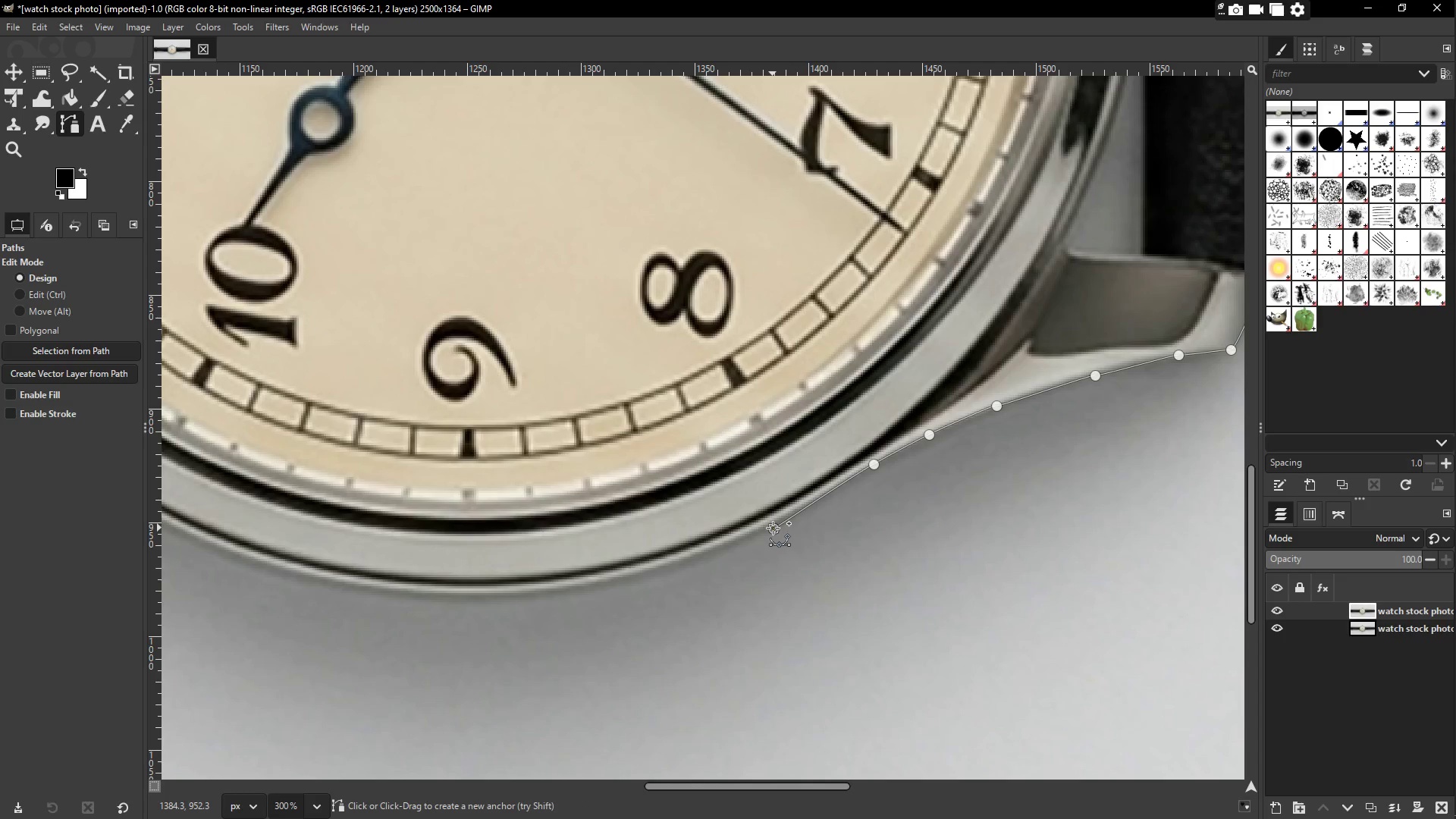 
key(Control+ControlLeft)
 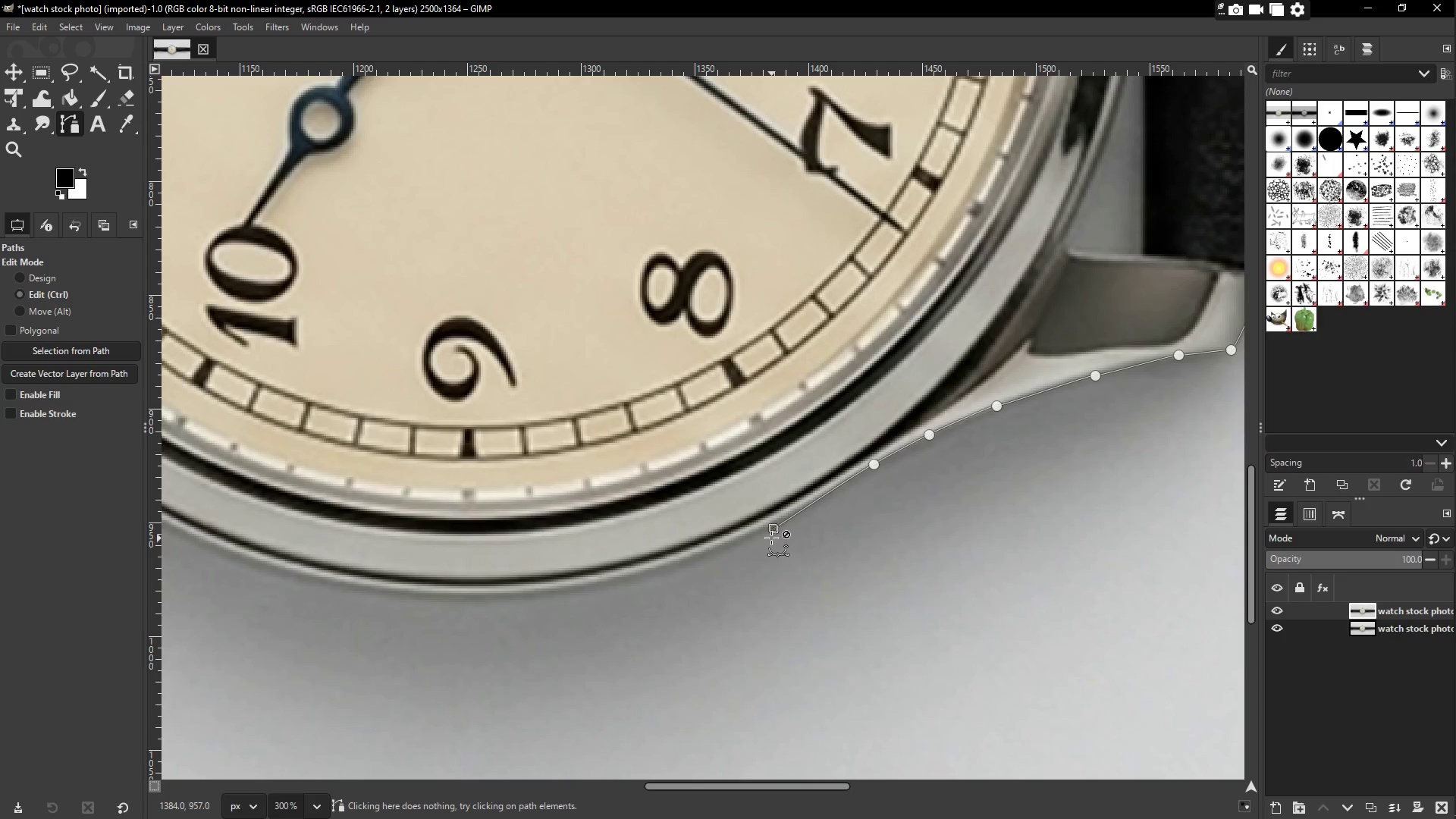 
key(Control+Z)
 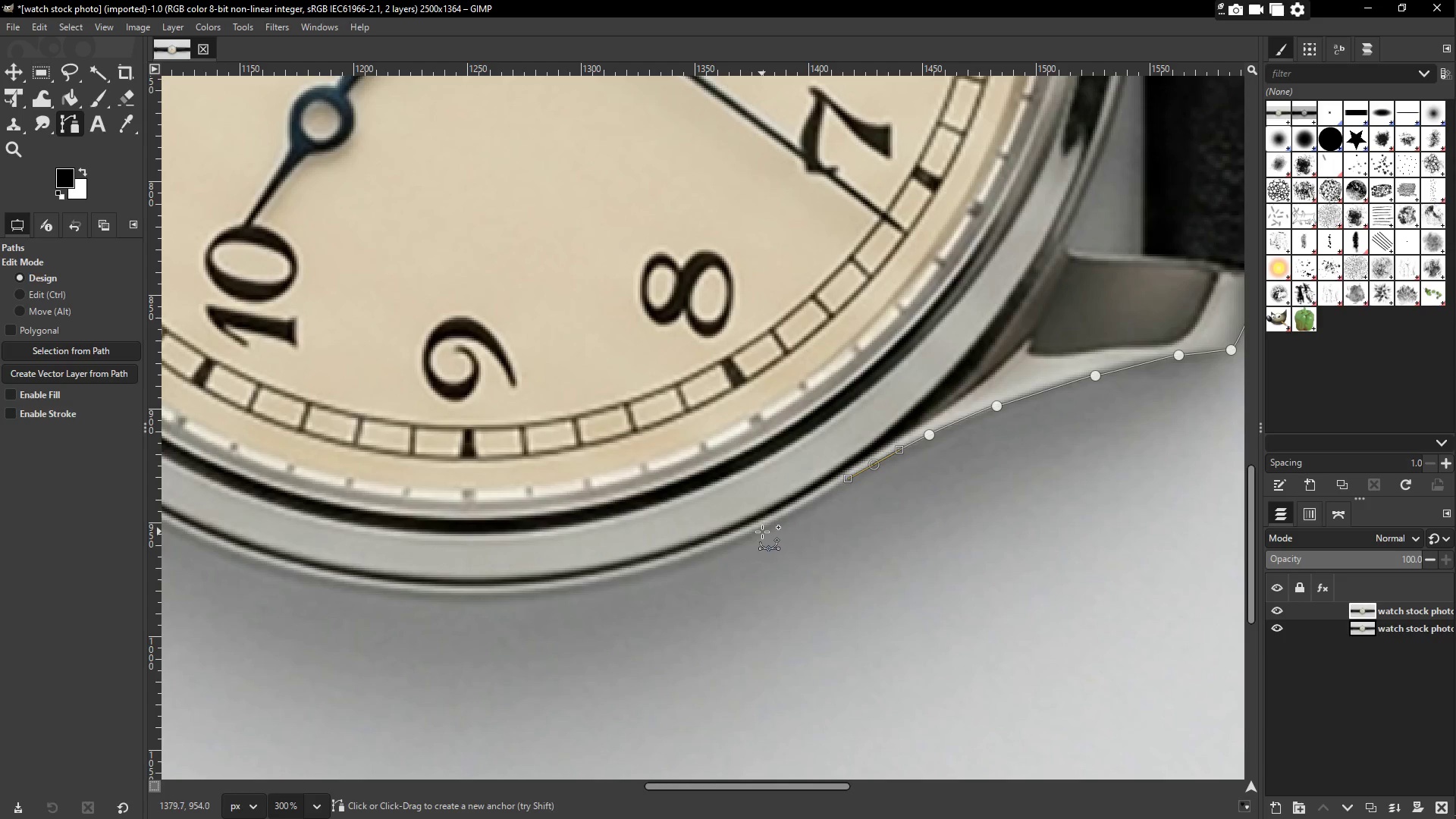 
left_click([761, 530])
 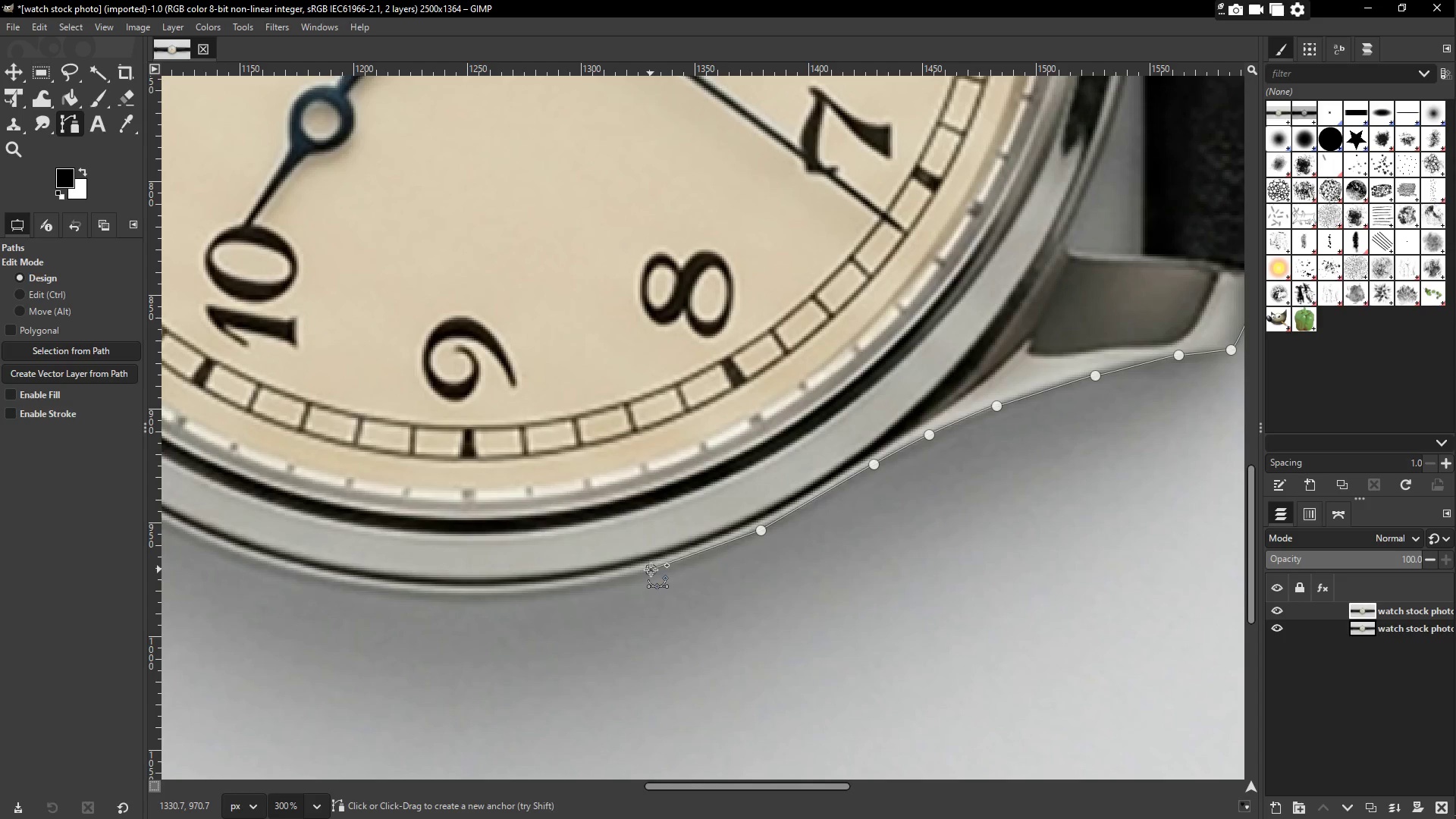 
left_click([651, 570])
 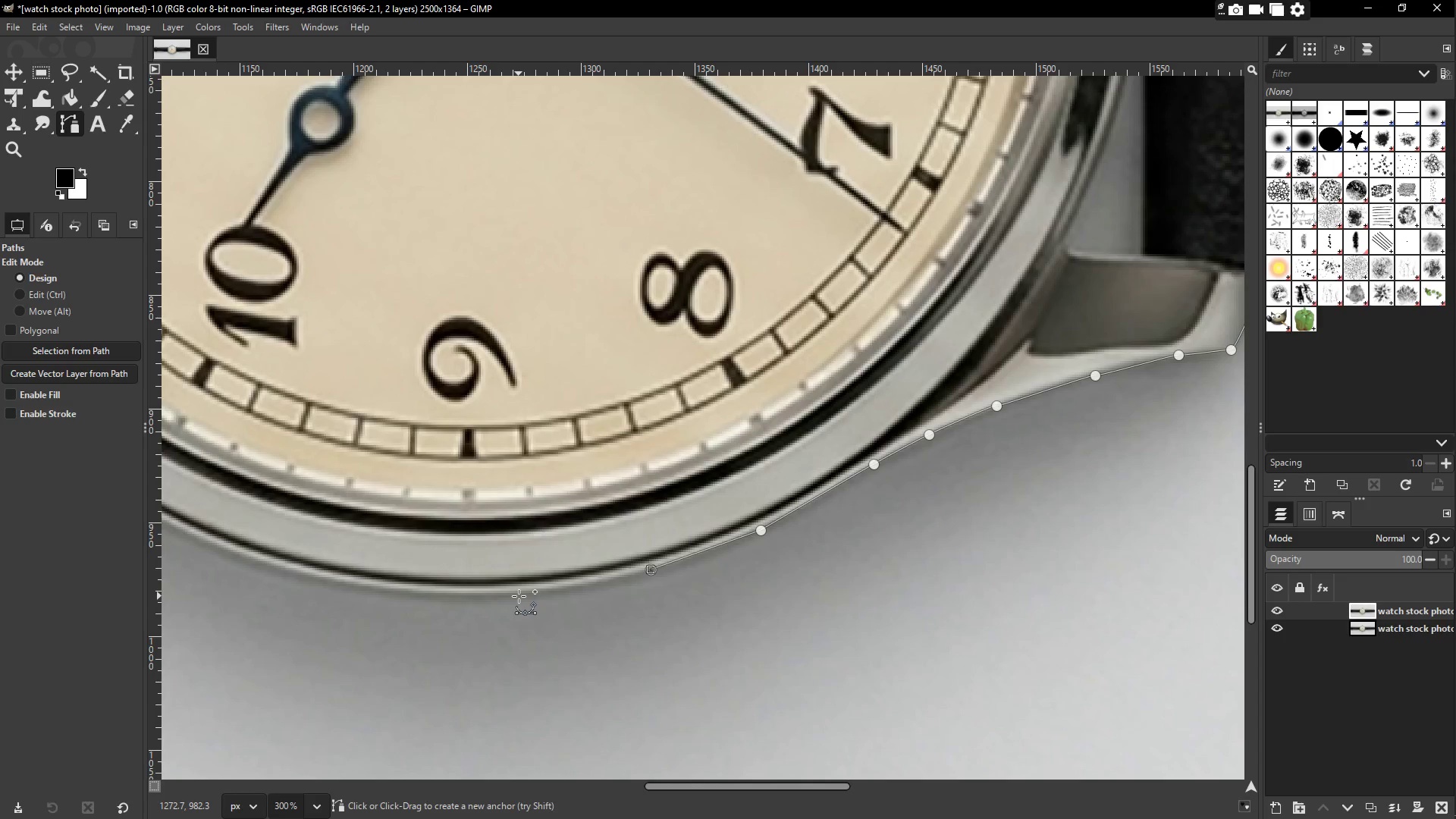 
left_click([516, 594])
 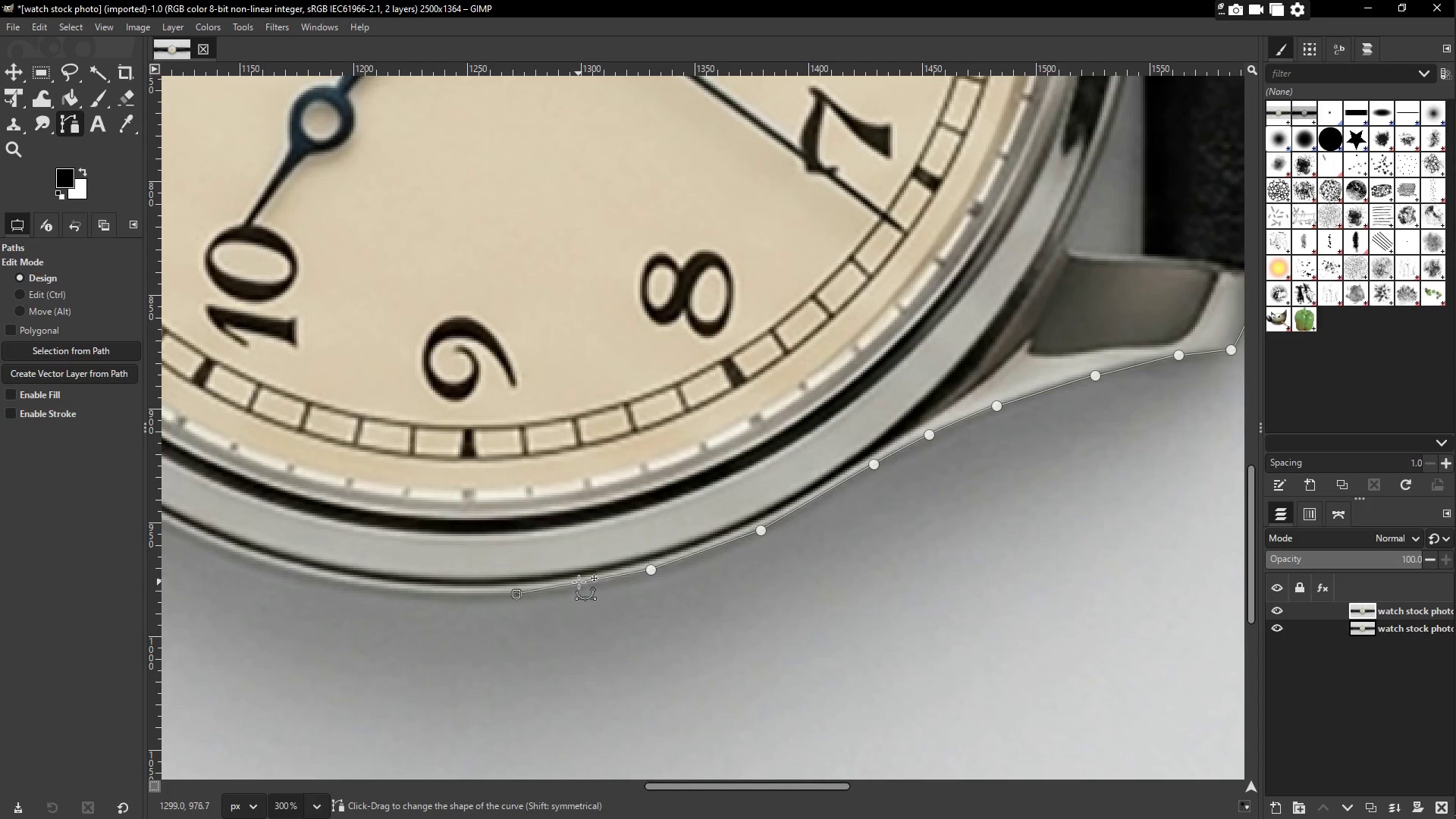 
key(Control+ControlLeft)
 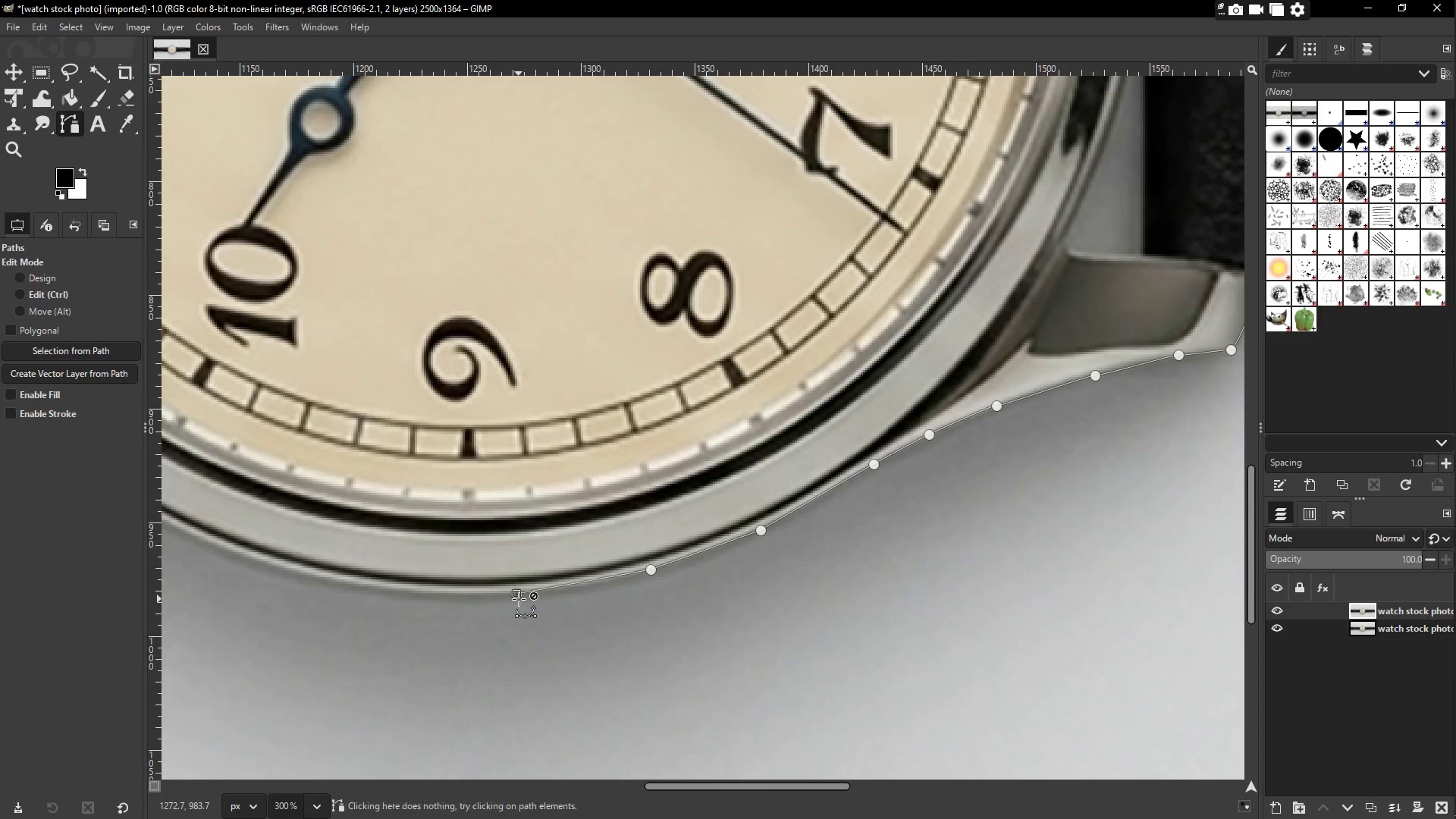 
key(Control+Z)
 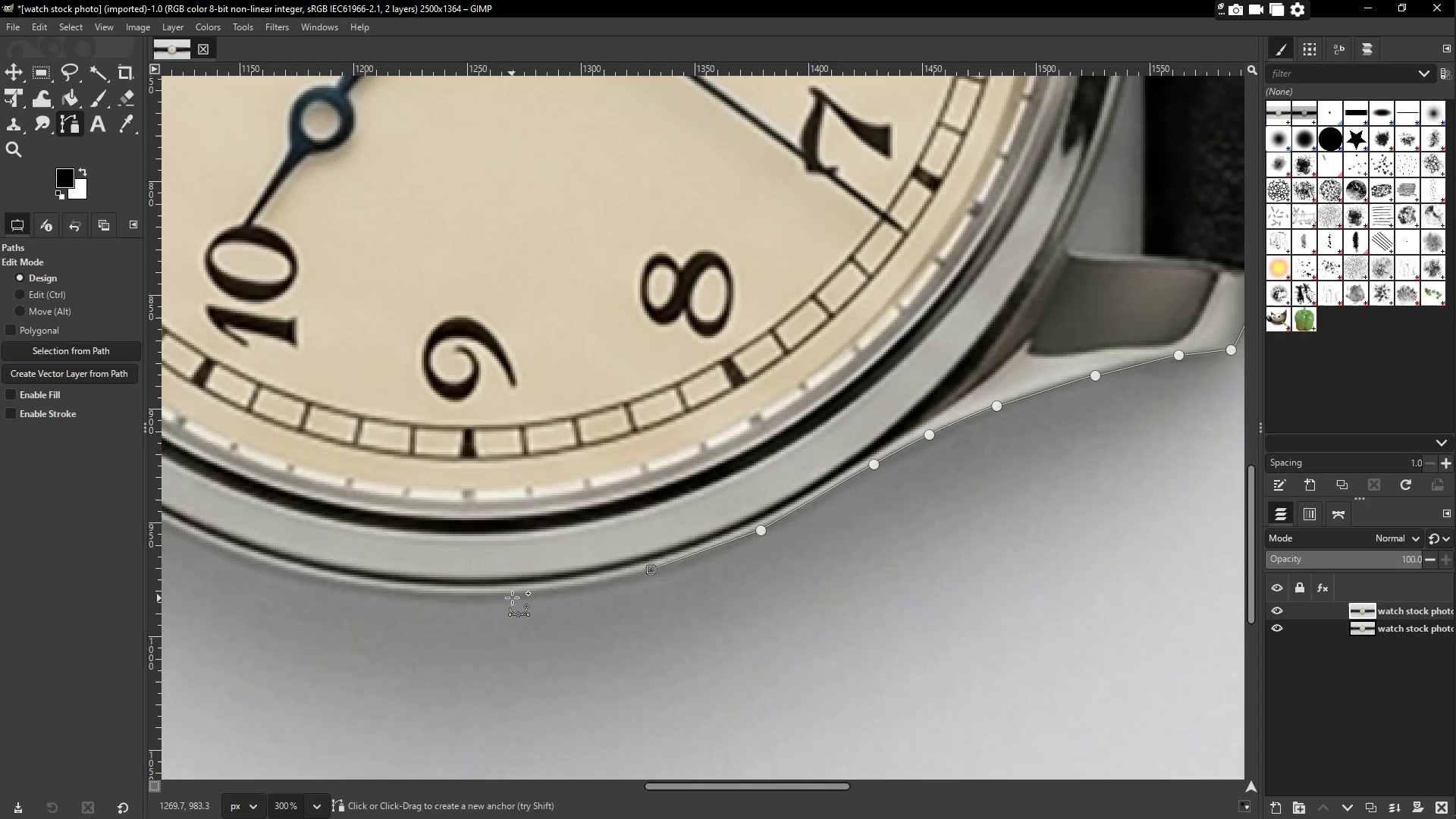 
left_click_drag(start_coordinate=[512, 595], to_coordinate=[431, 607])
 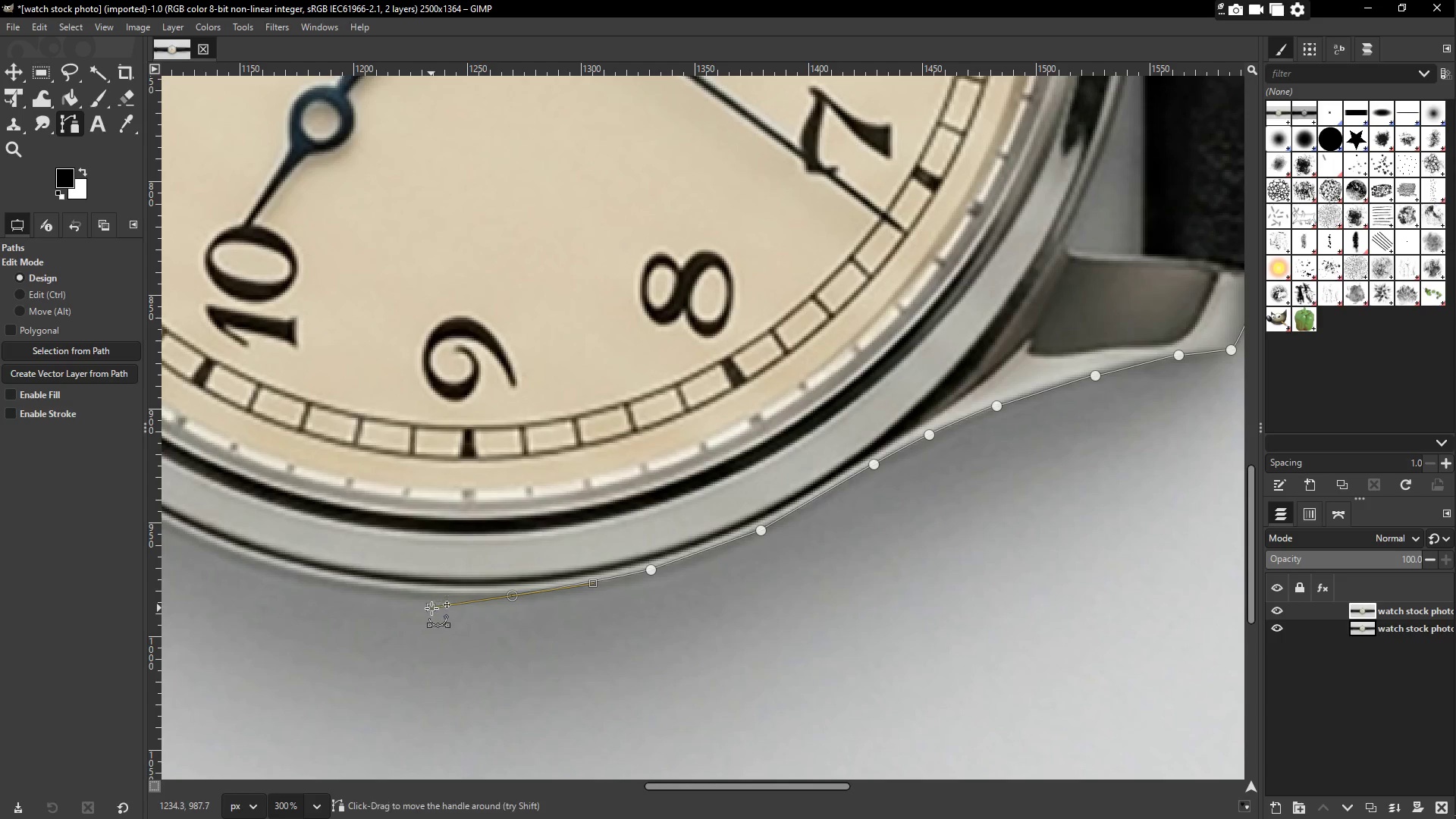 
key(Control+Z)
 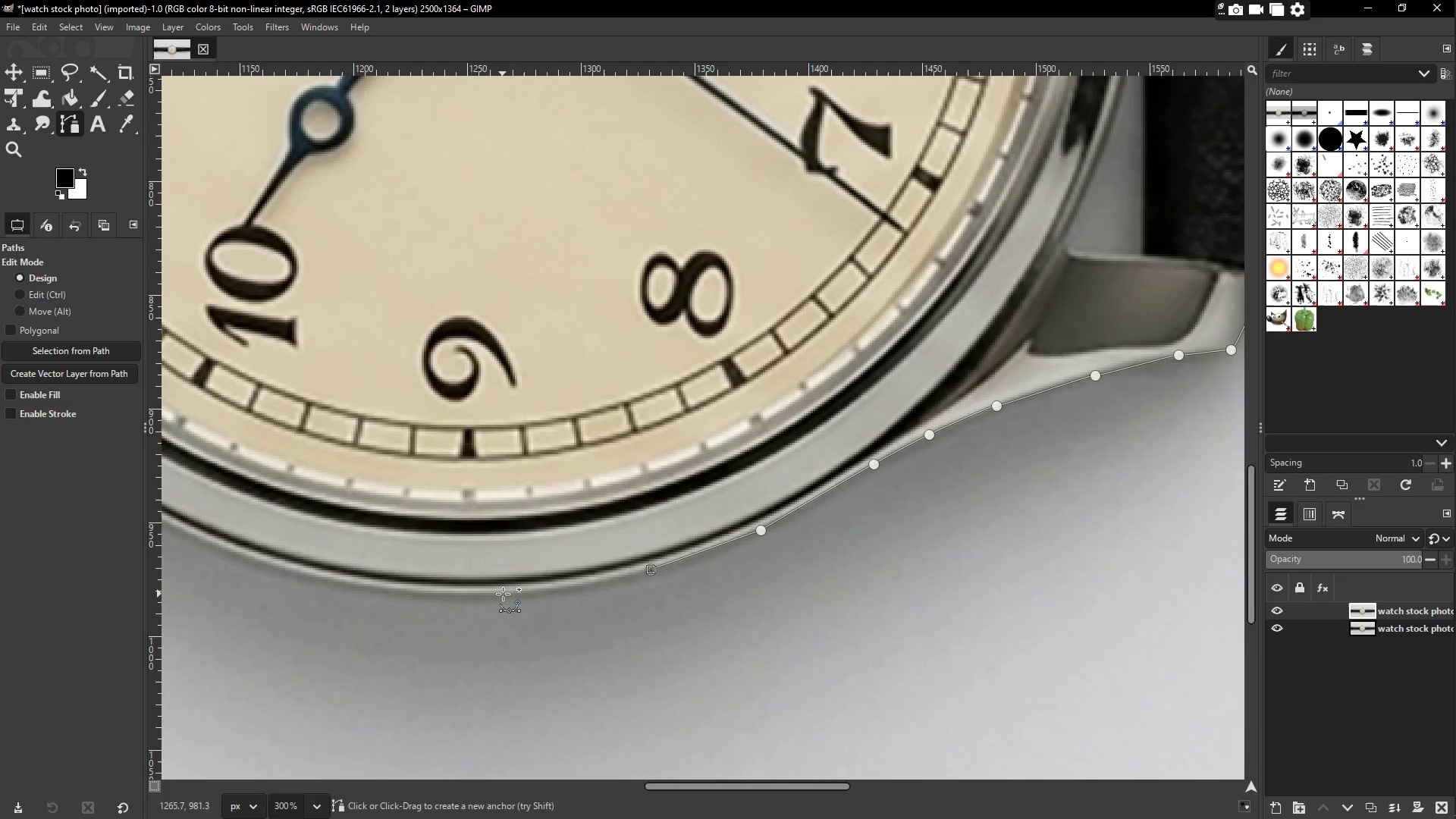 
left_click_drag(start_coordinate=[507, 593], to_coordinate=[459, 593])
 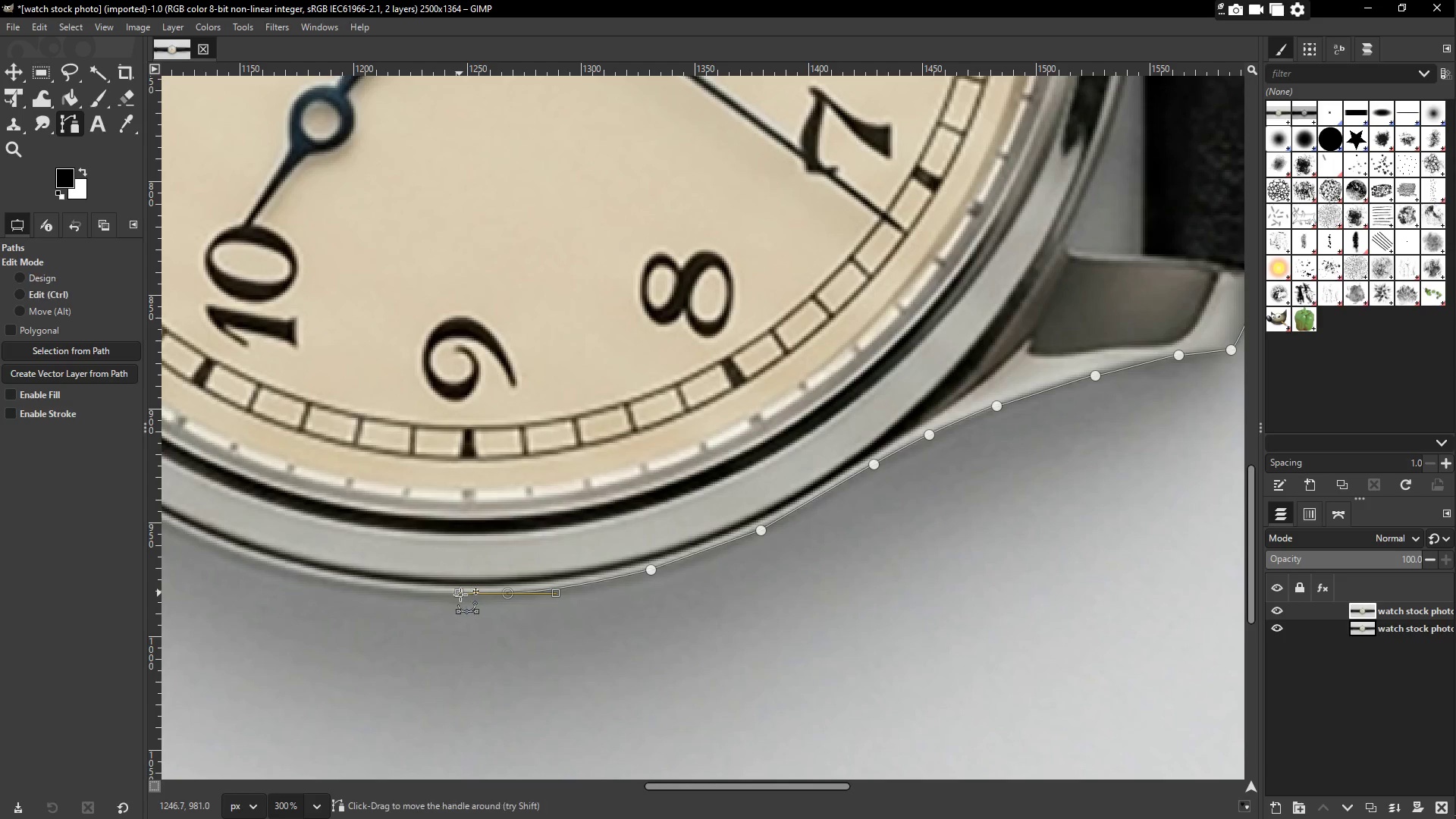 
key(Control+Z)
 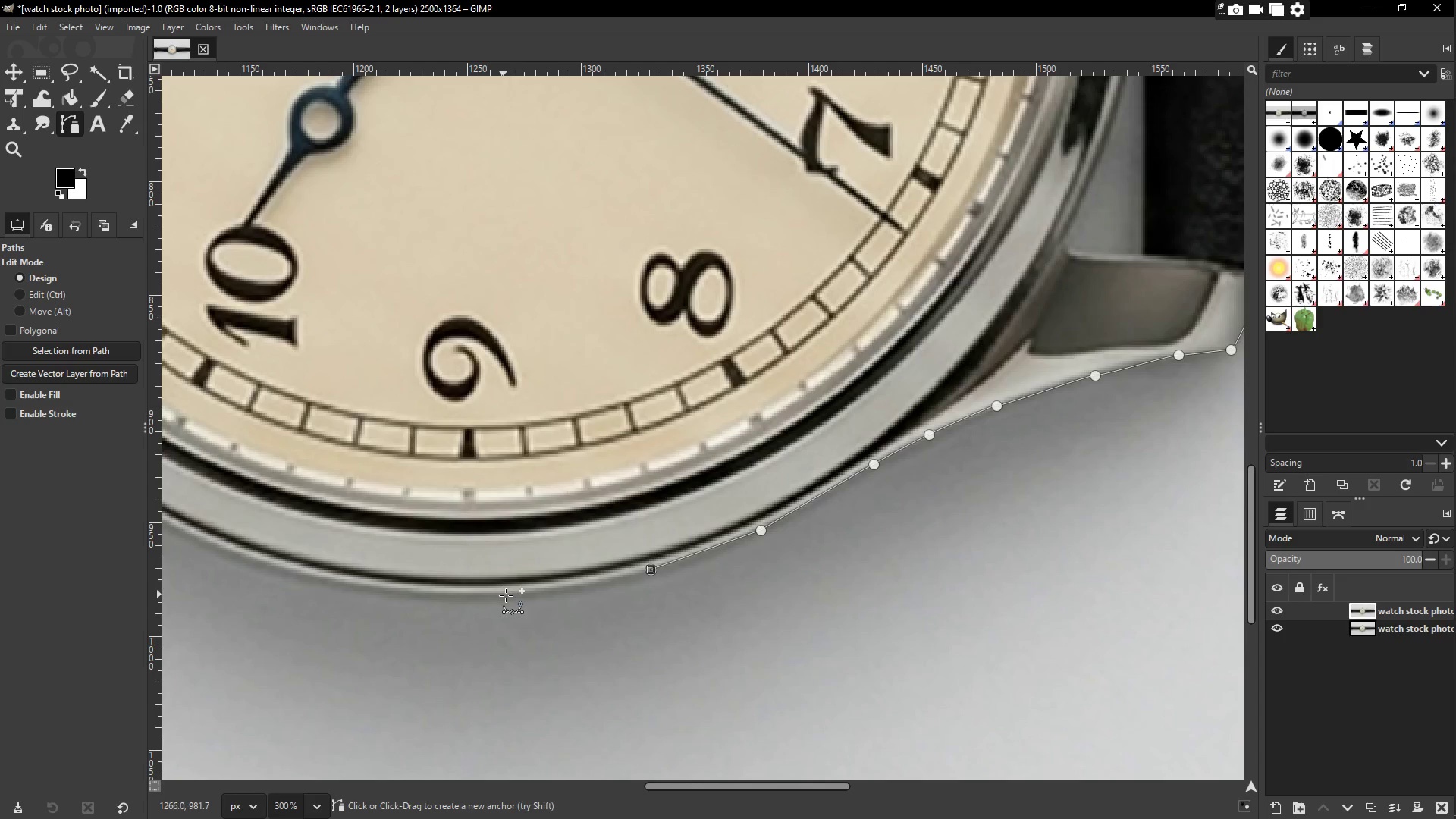 
left_click([508, 594])
 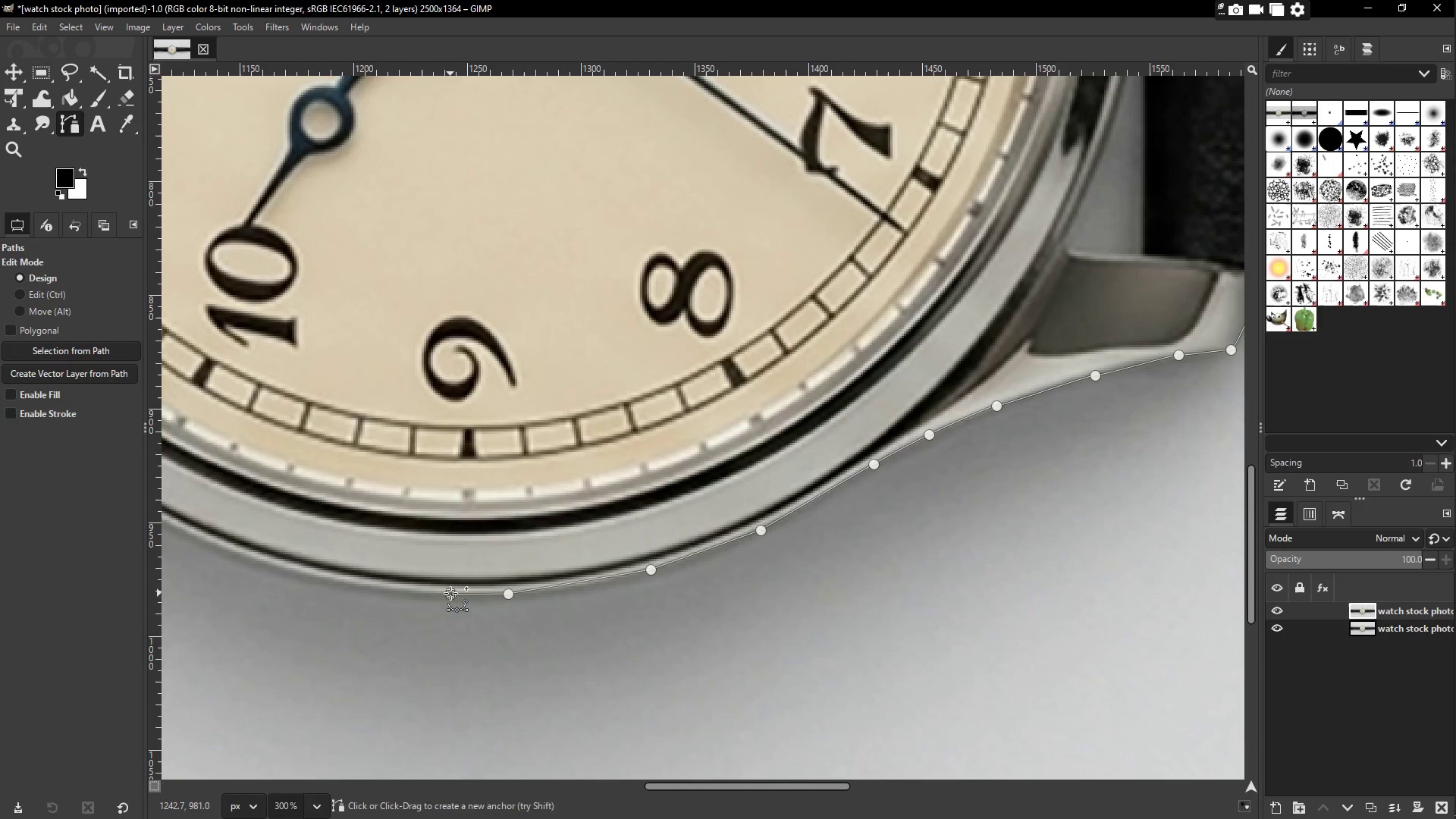 
left_click([388, 591])
 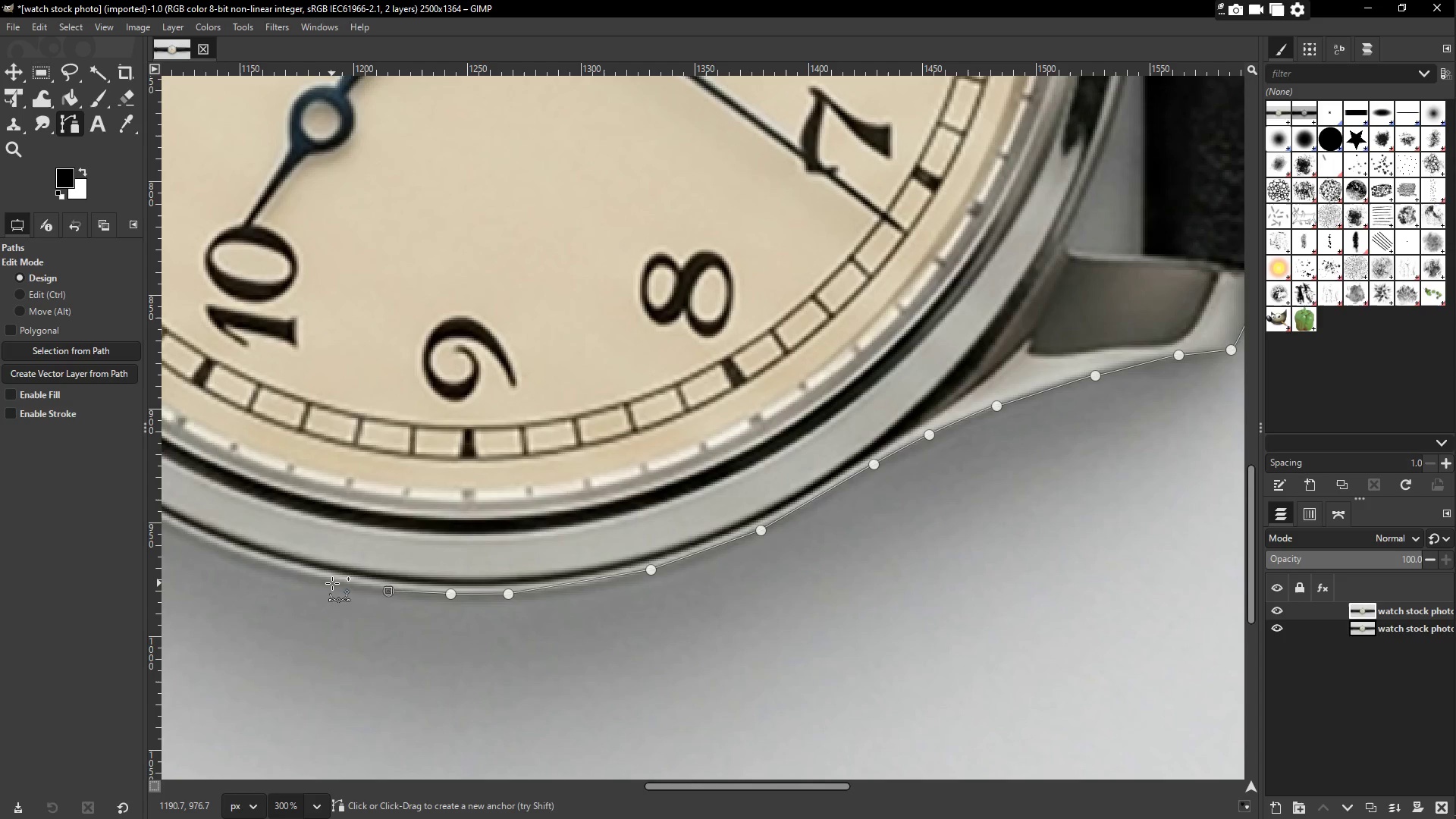 
left_click([332, 582])
 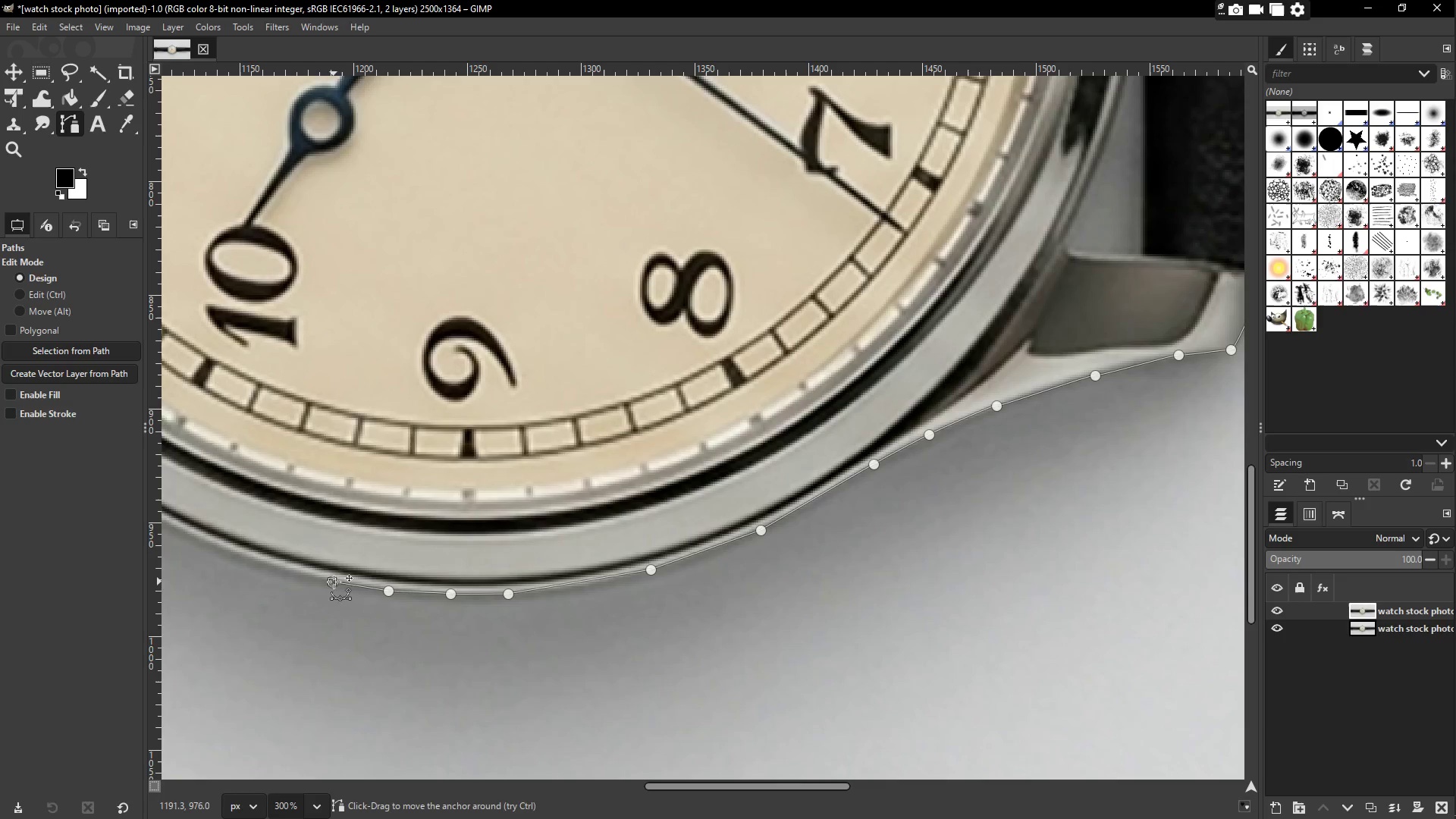 
hold_key(key=Space, duration=1.5)
 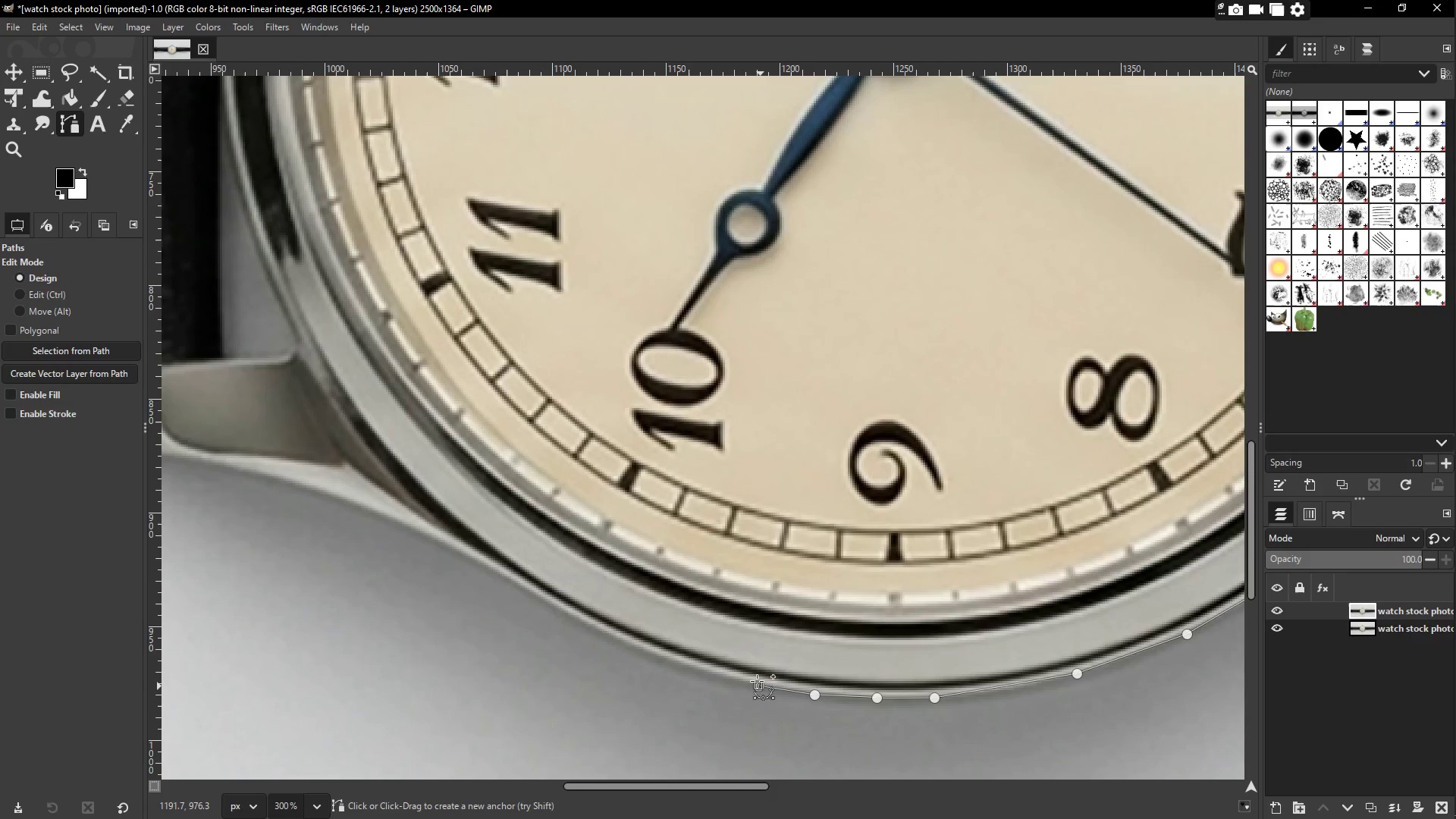 
key(Space)
 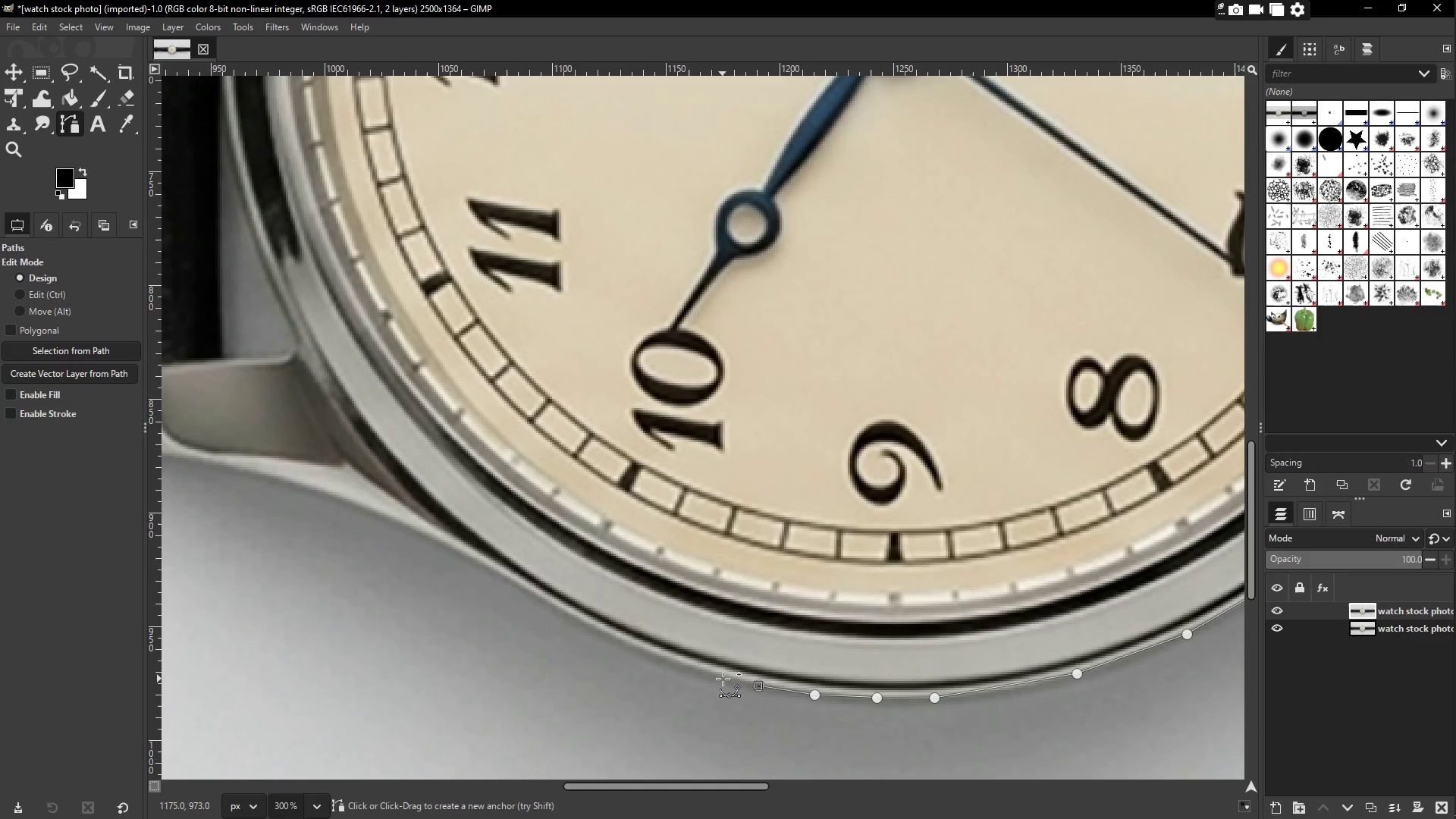 
left_click([720, 678])
 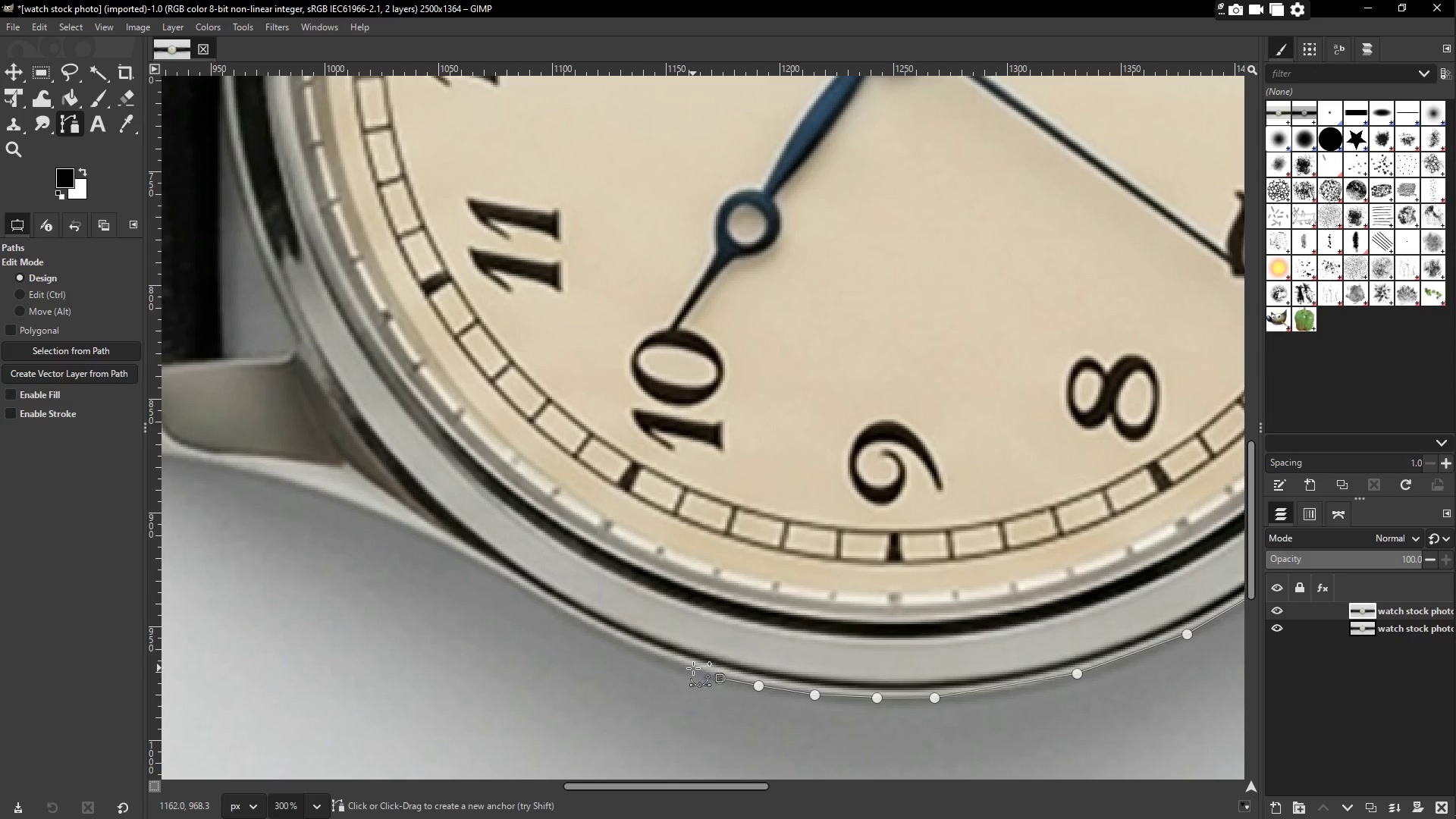 
left_click([691, 667])
 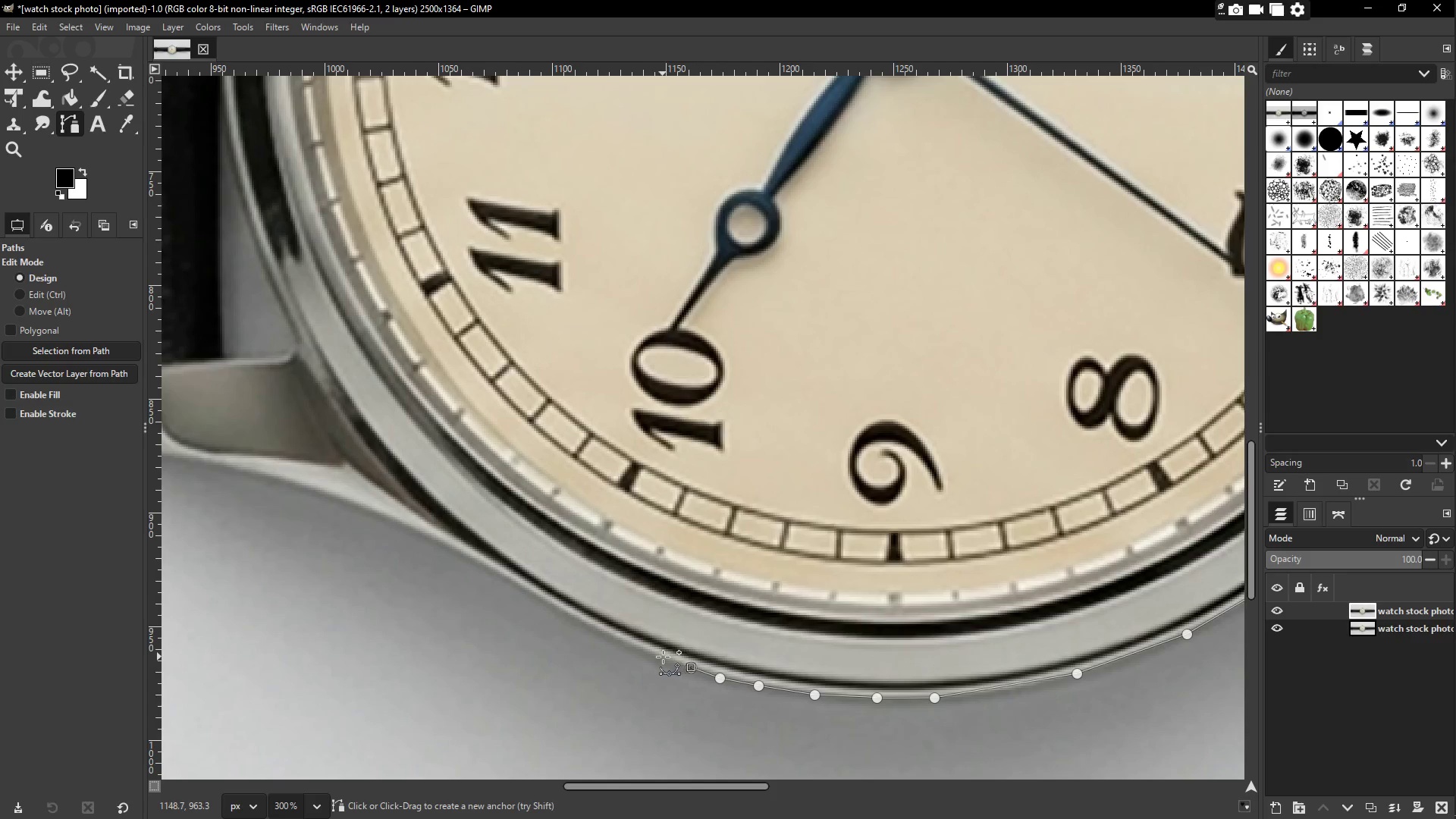 
left_click([661, 656])
 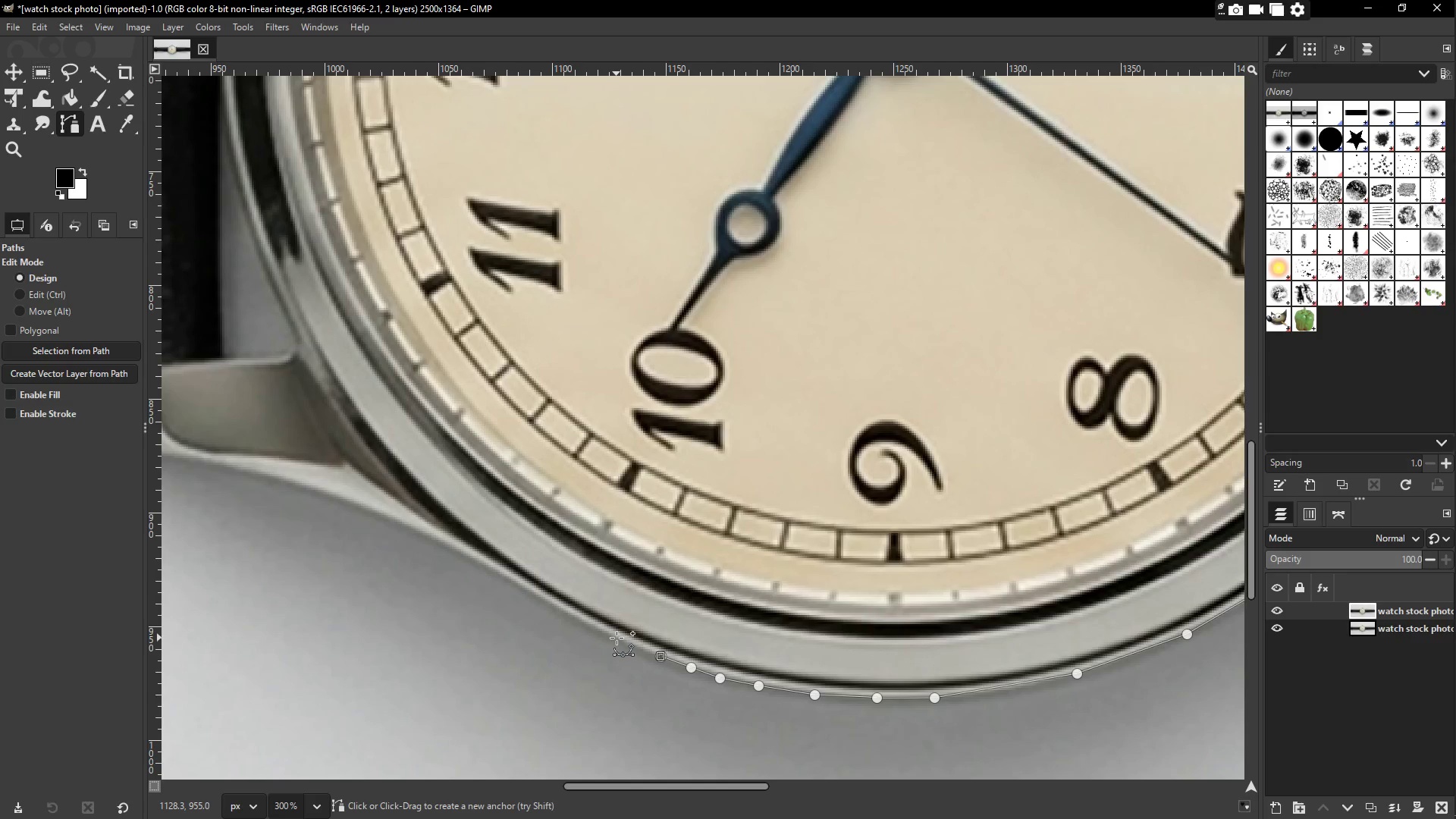 
left_click([617, 636])
 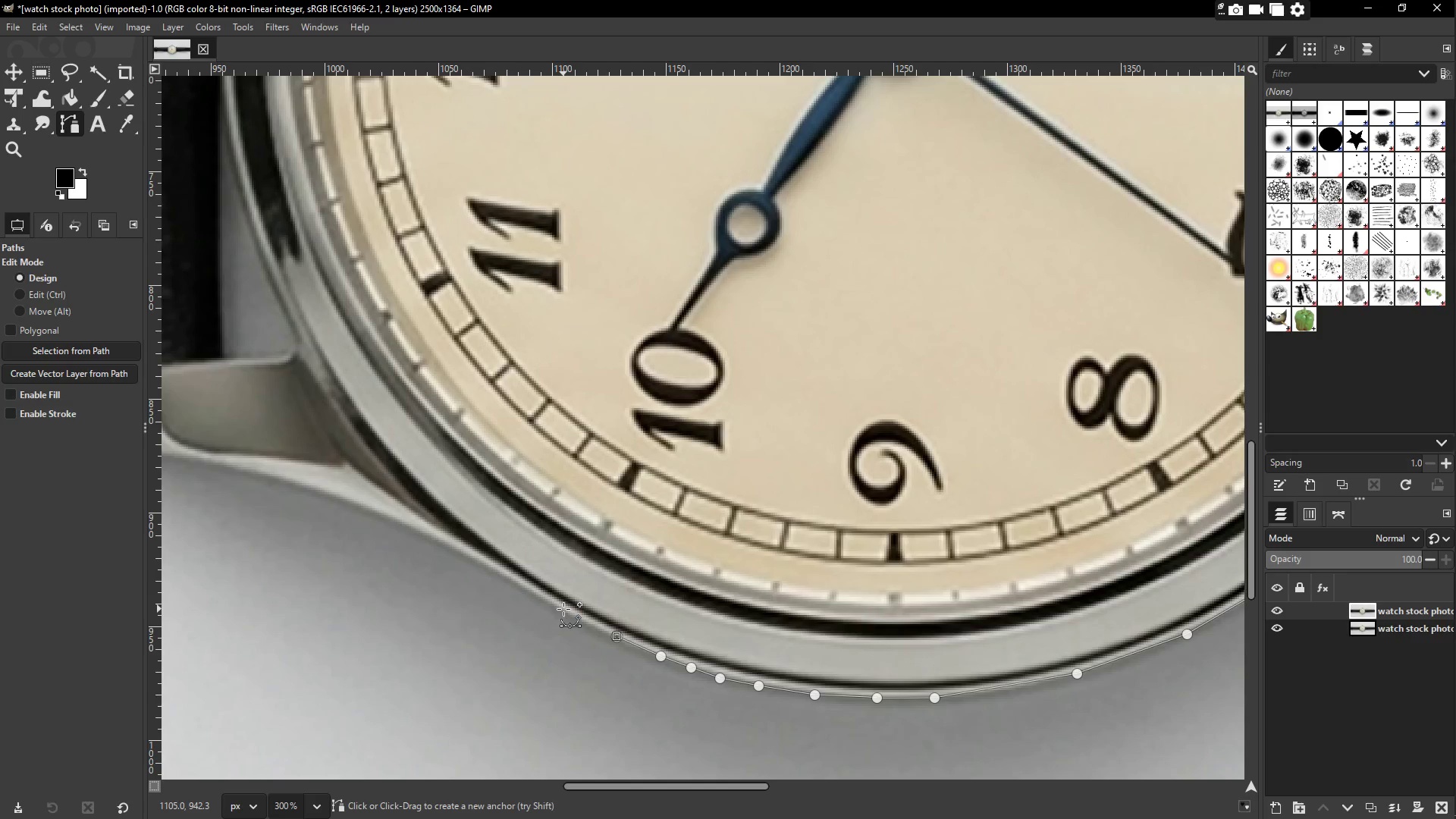 
left_click([562, 608])
 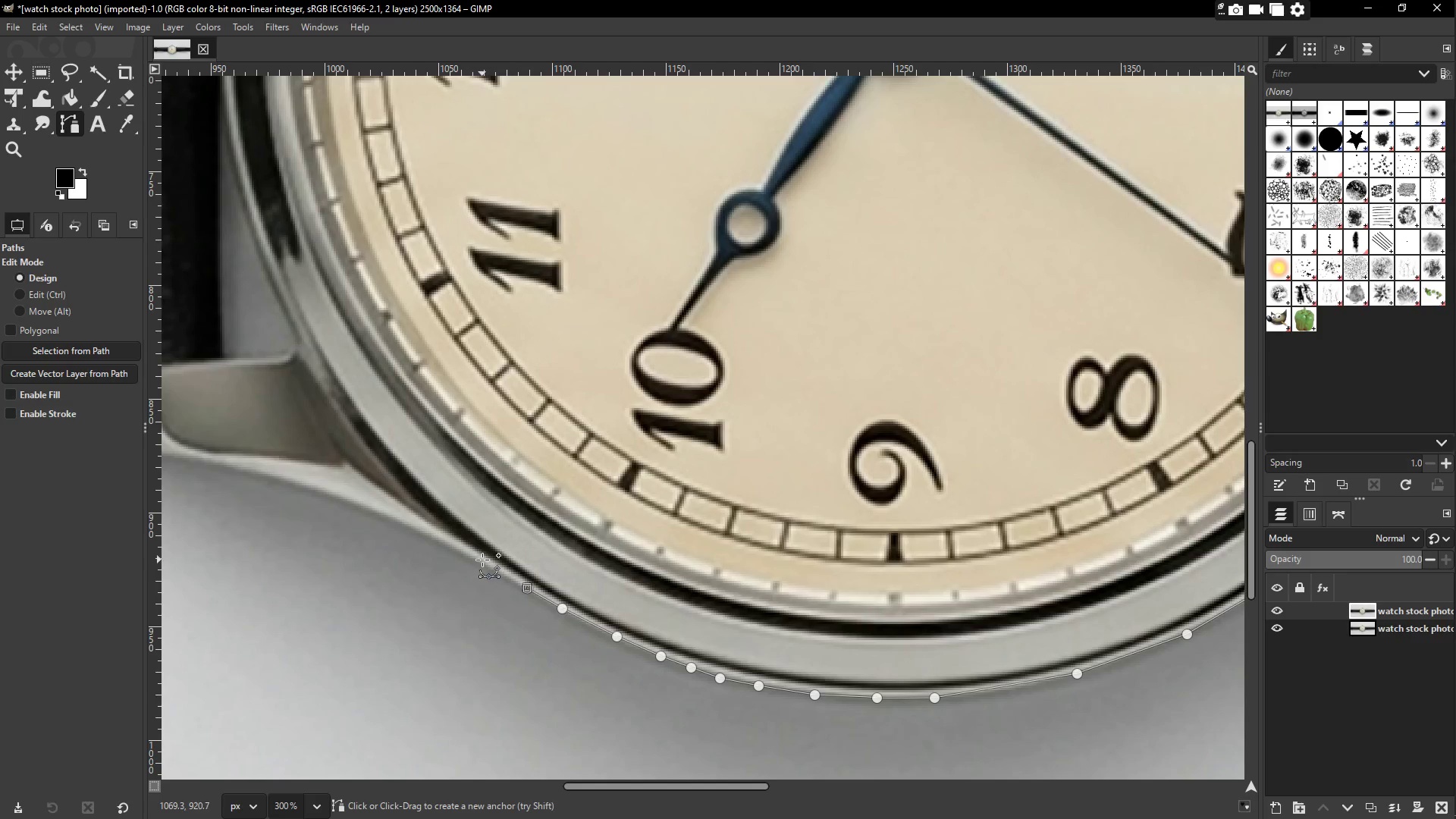 
left_click([483, 563])
 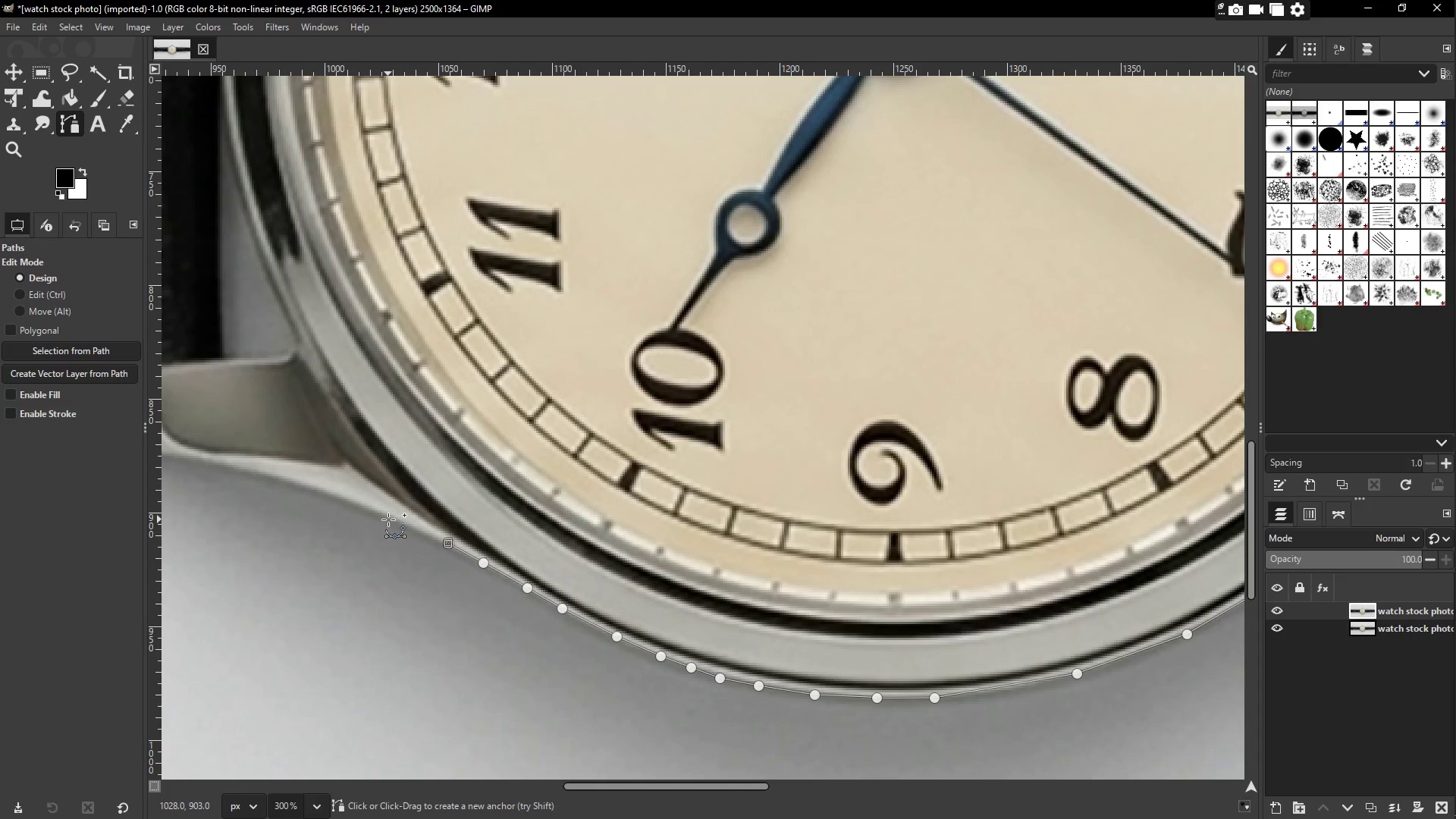 
left_click([395, 519])
 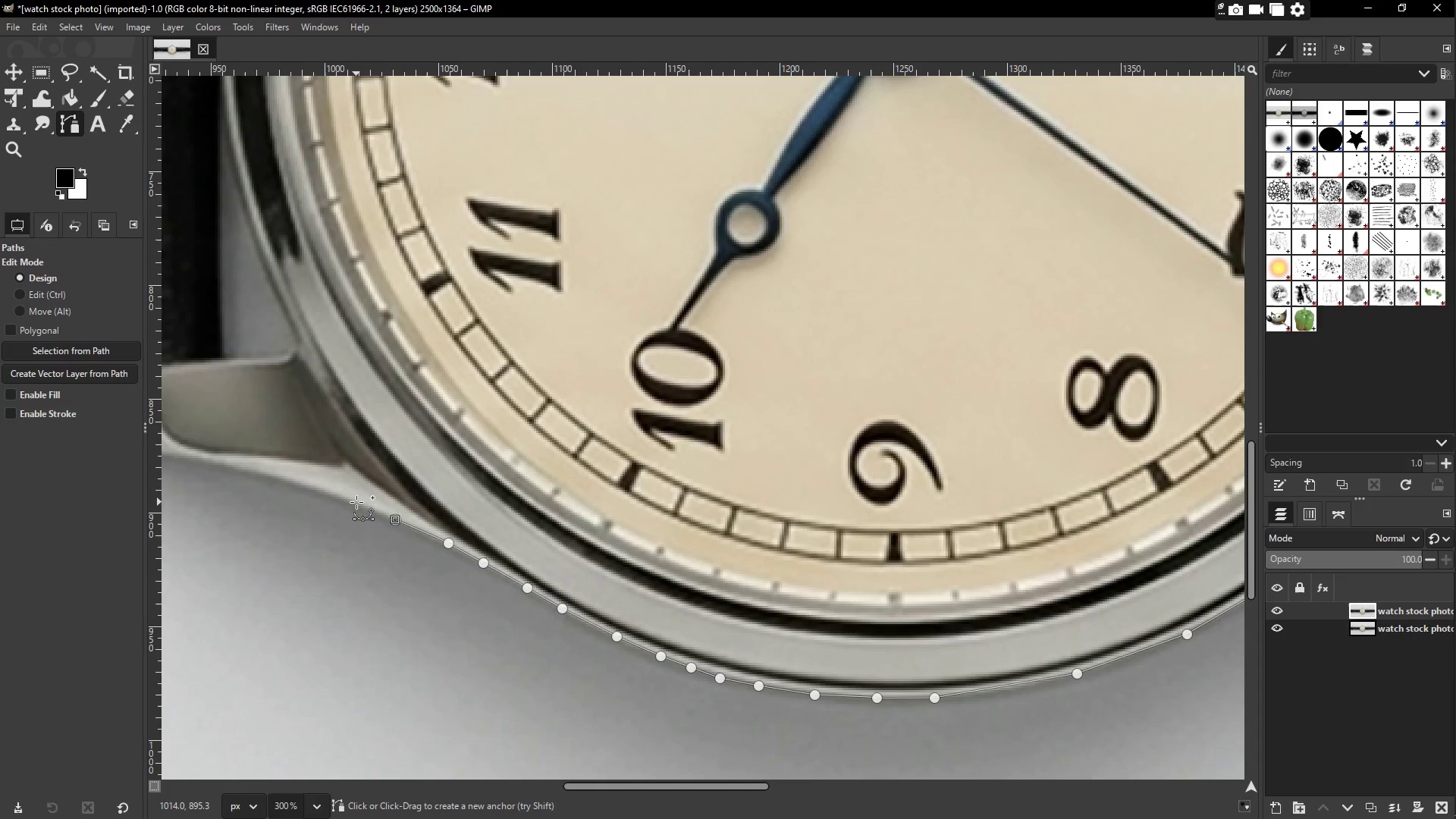 
left_click([356, 500])
 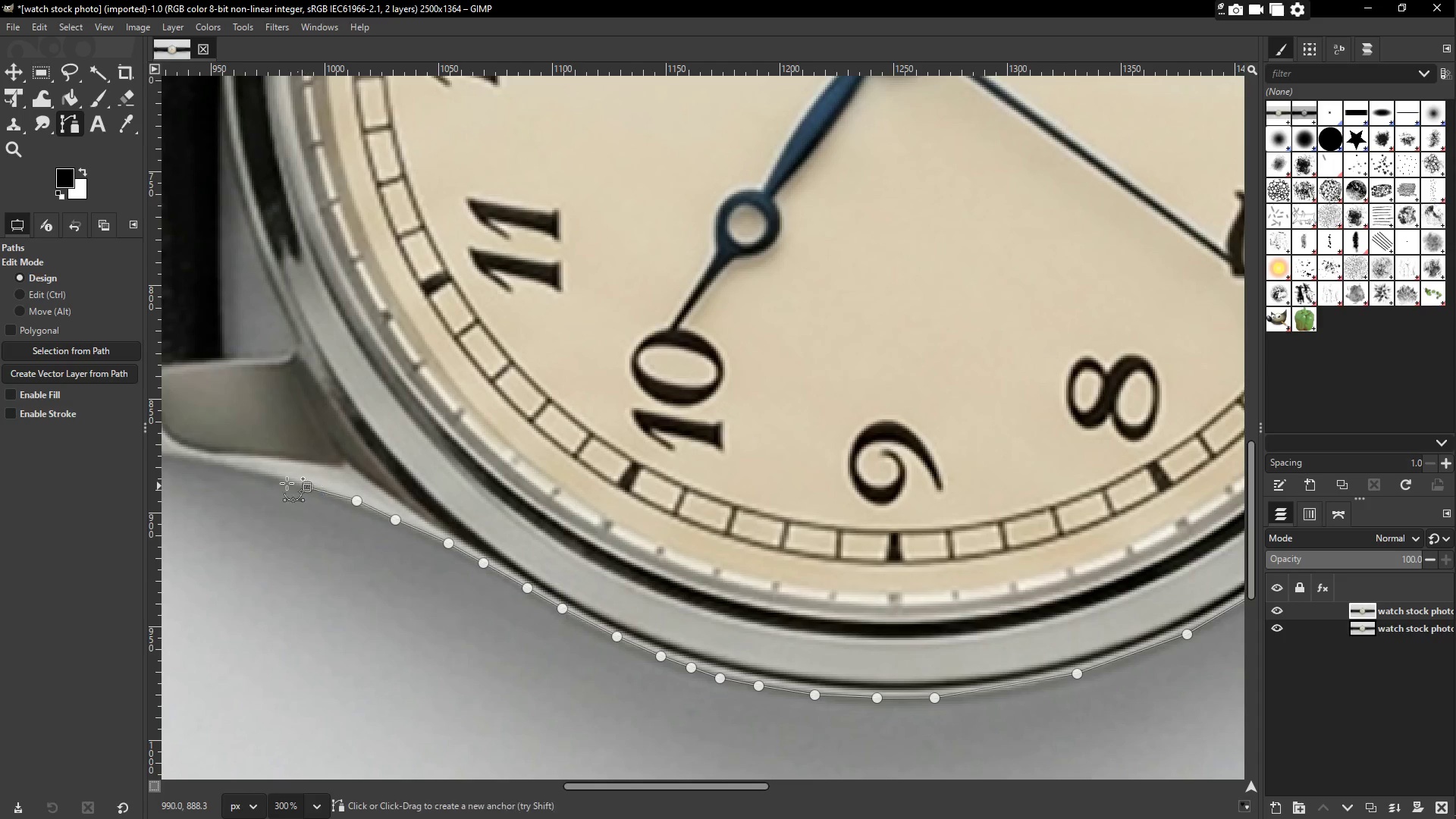 
left_click([275, 478])
 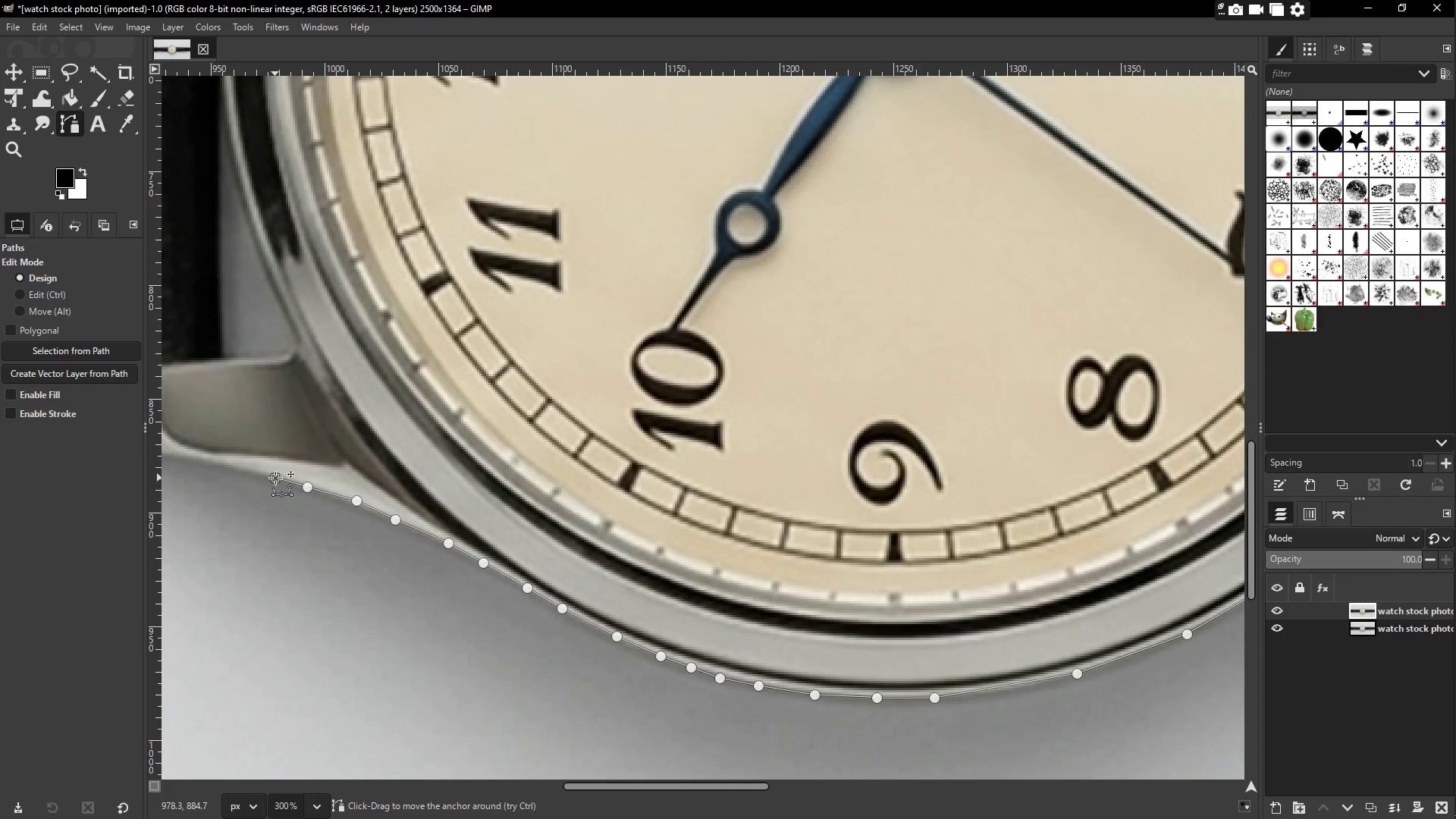 
hold_key(key=Space, duration=0.83)
 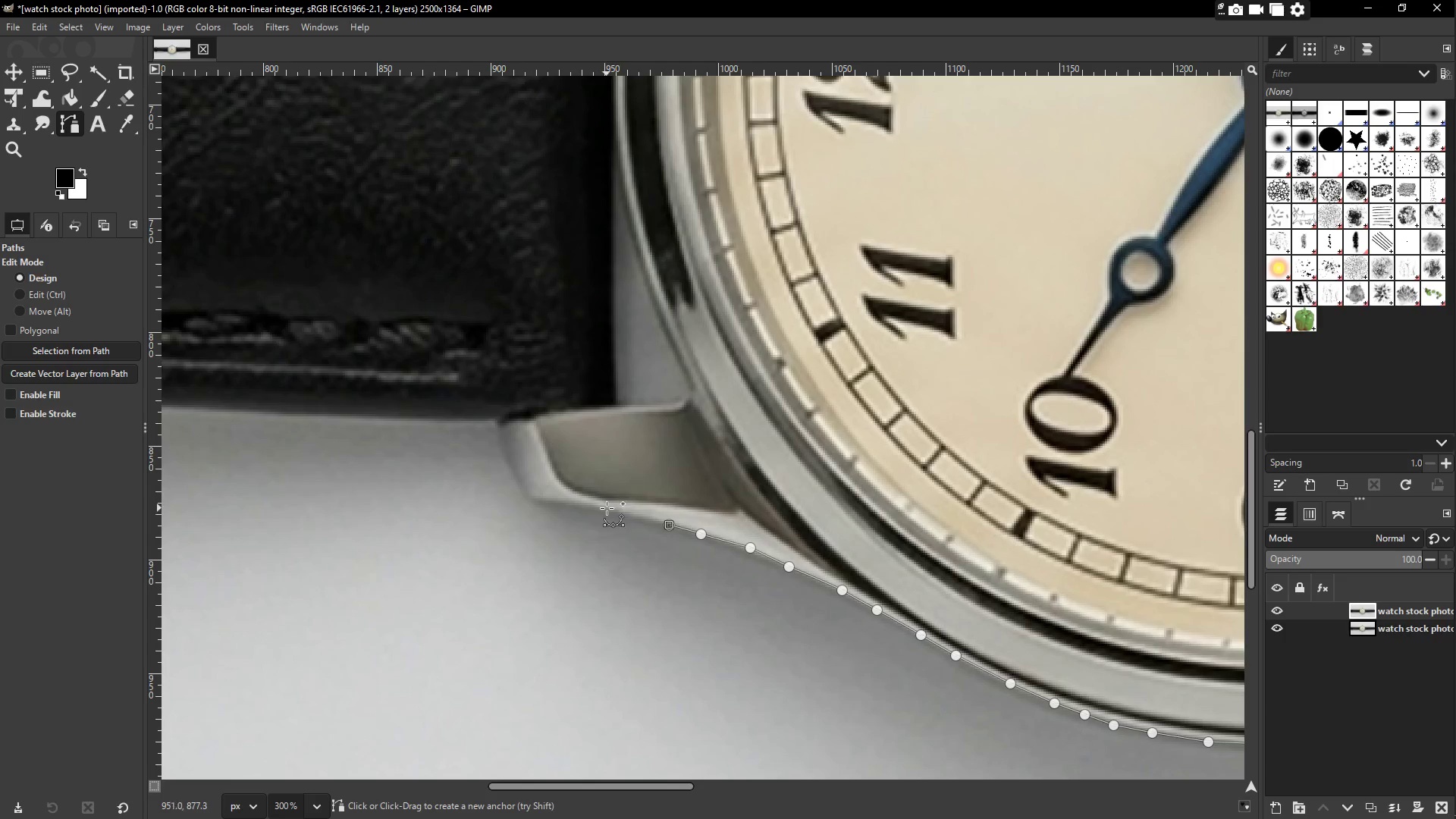 
left_click_drag(start_coordinate=[305, 494], to_coordinate=[669, 525])
 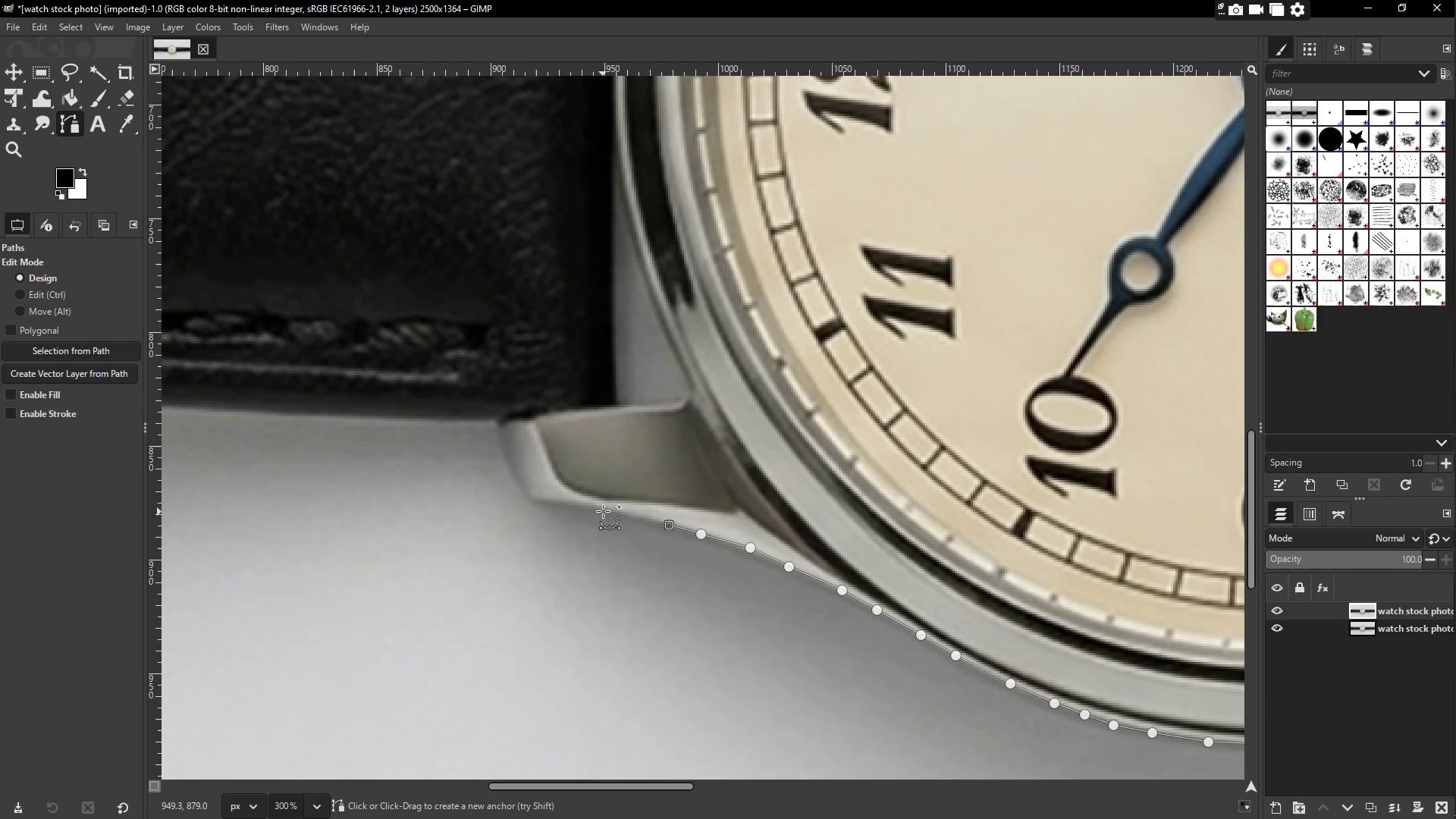 
left_click([603, 507])
 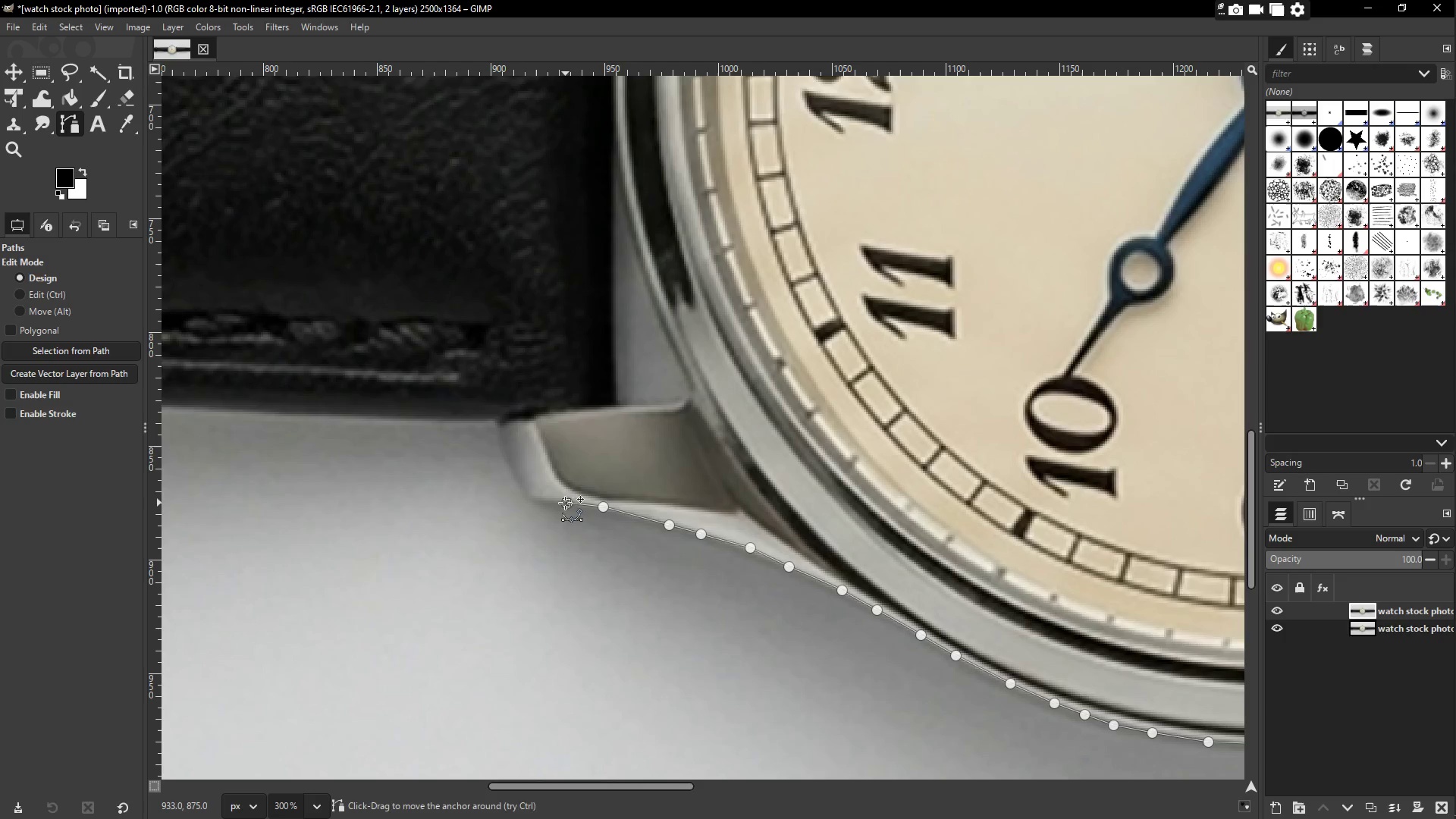 
double_click([543, 501])
 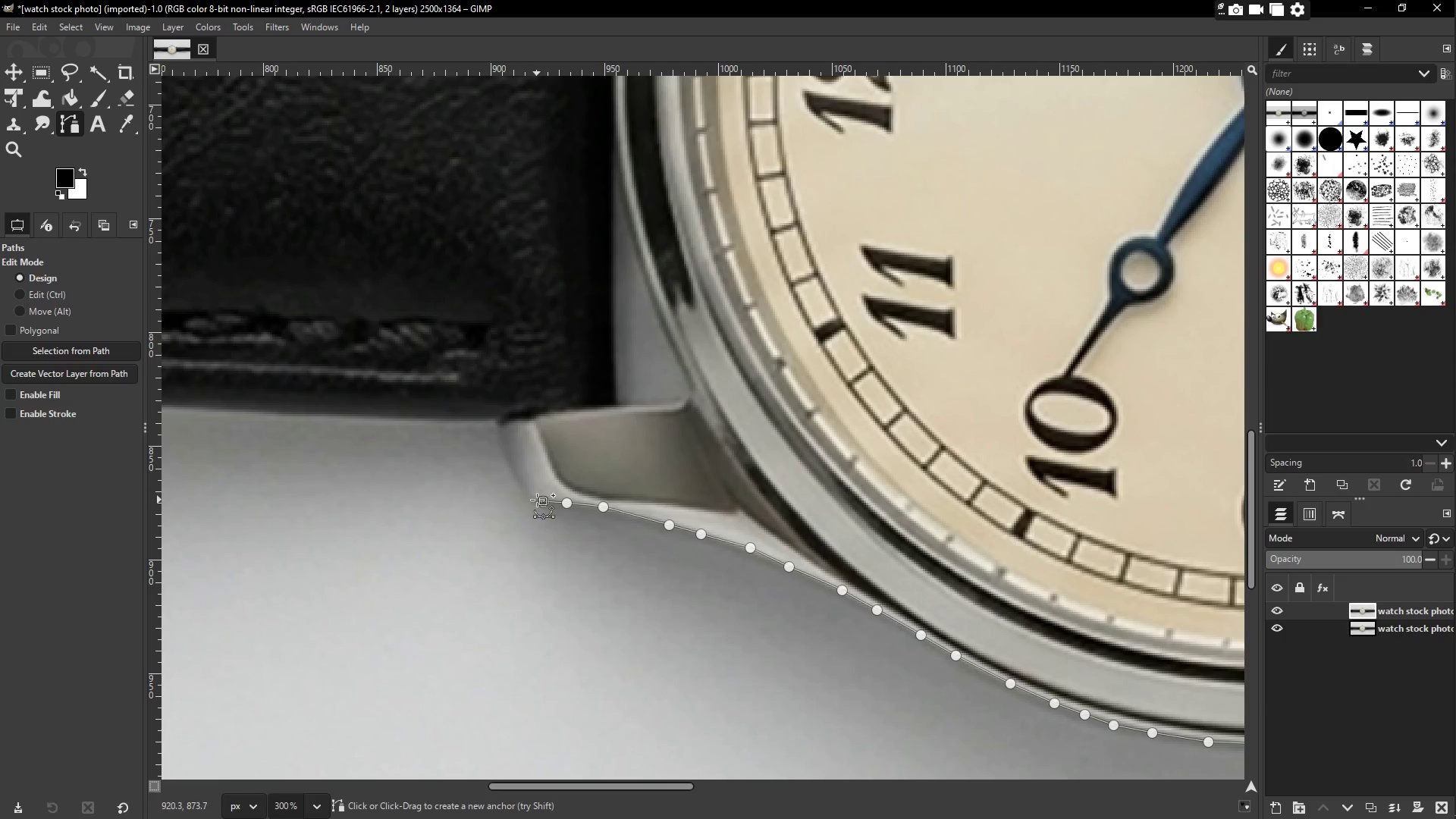 
left_click([537, 500])
 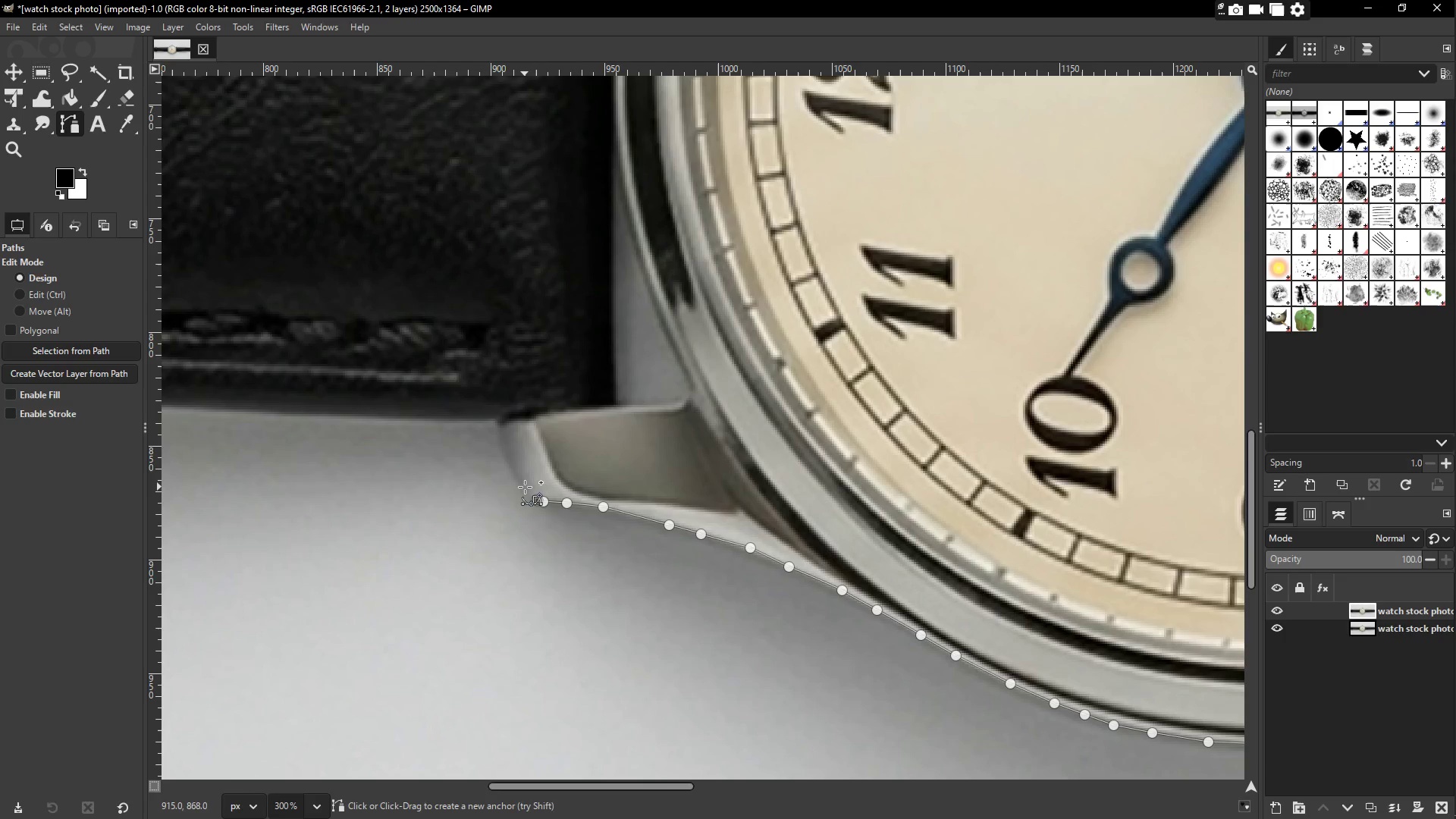 
left_click([525, 485])
 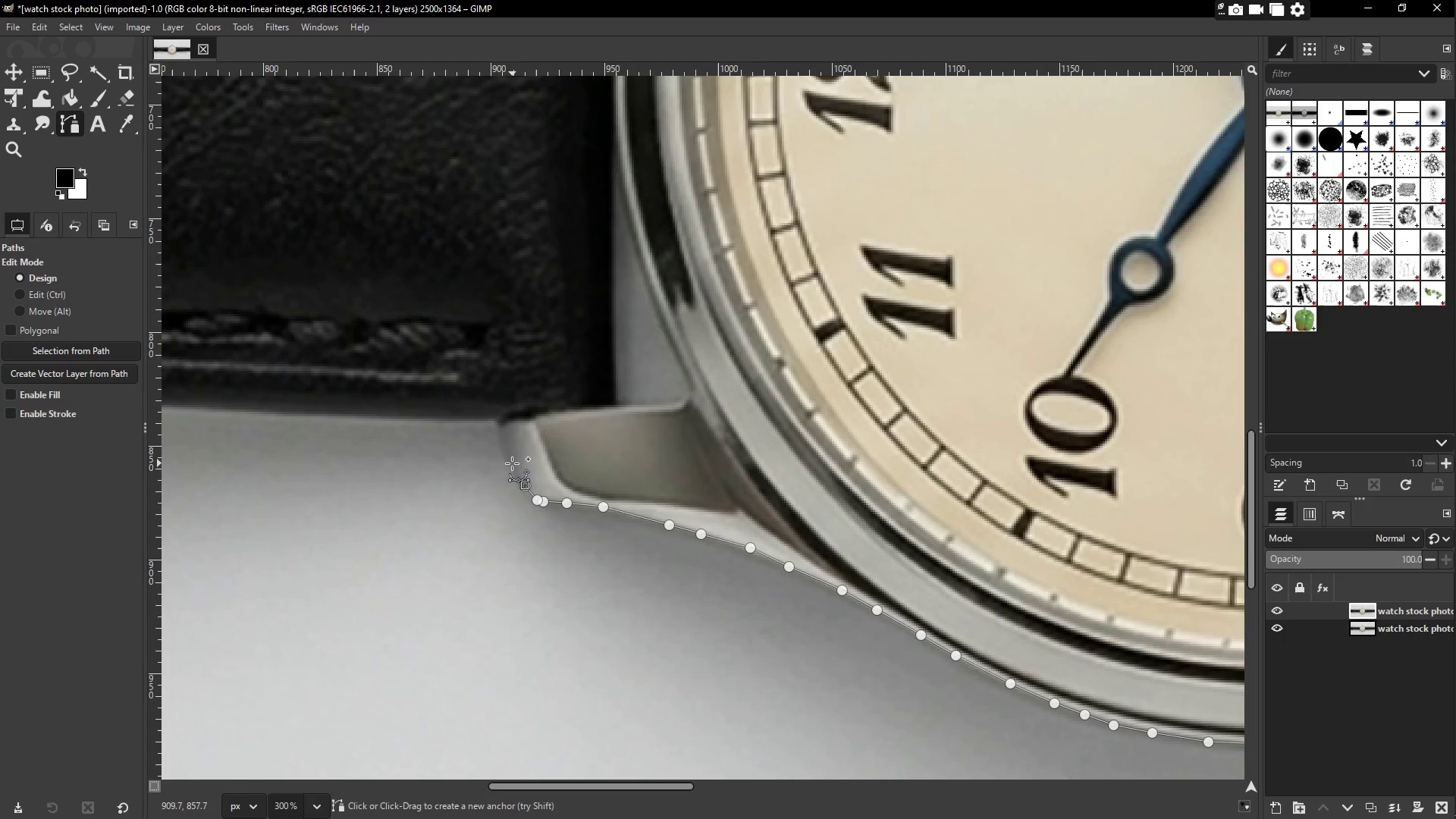 
left_click([510, 462])
 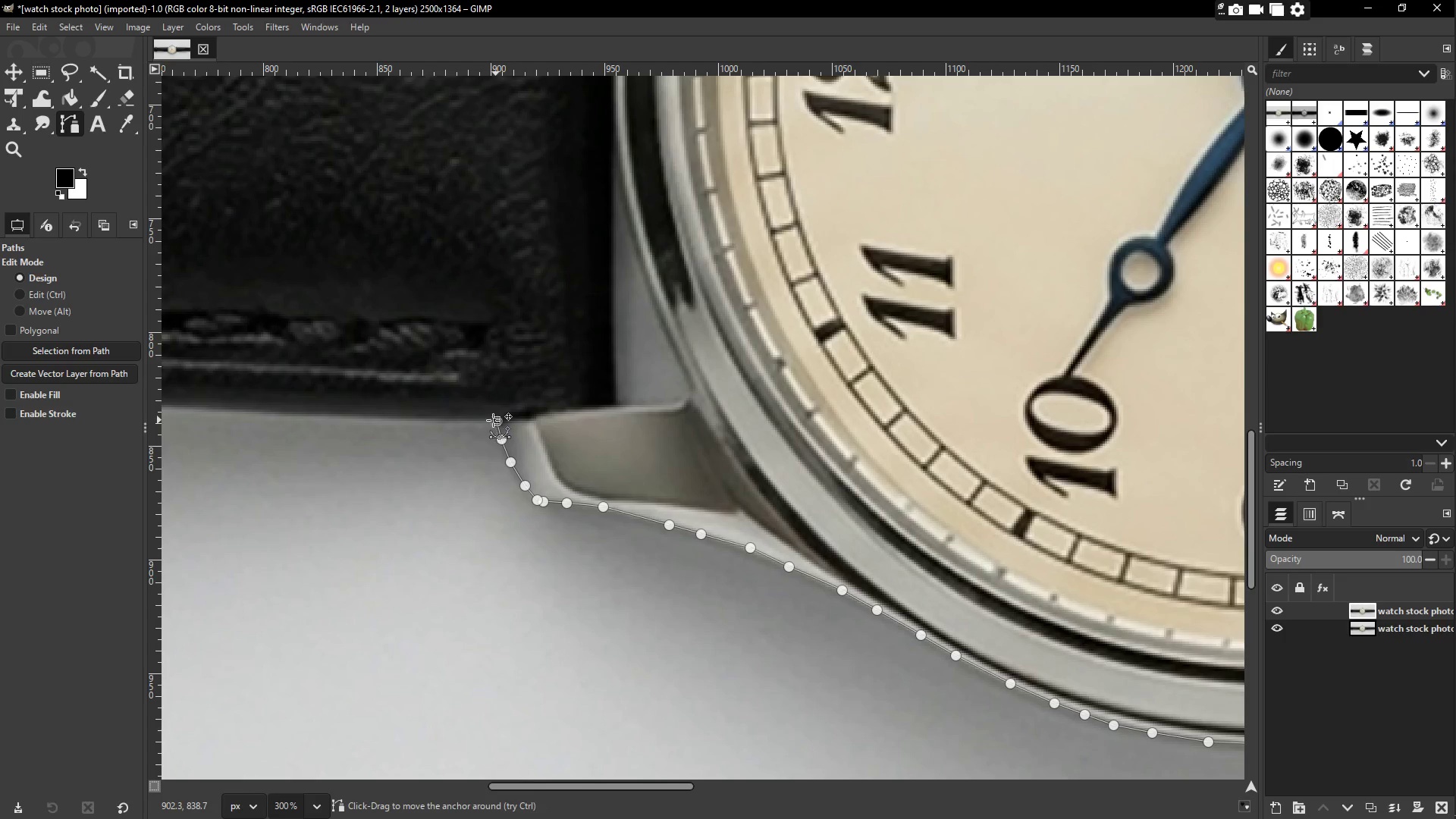 
hold_key(key=Space, duration=0.8)
 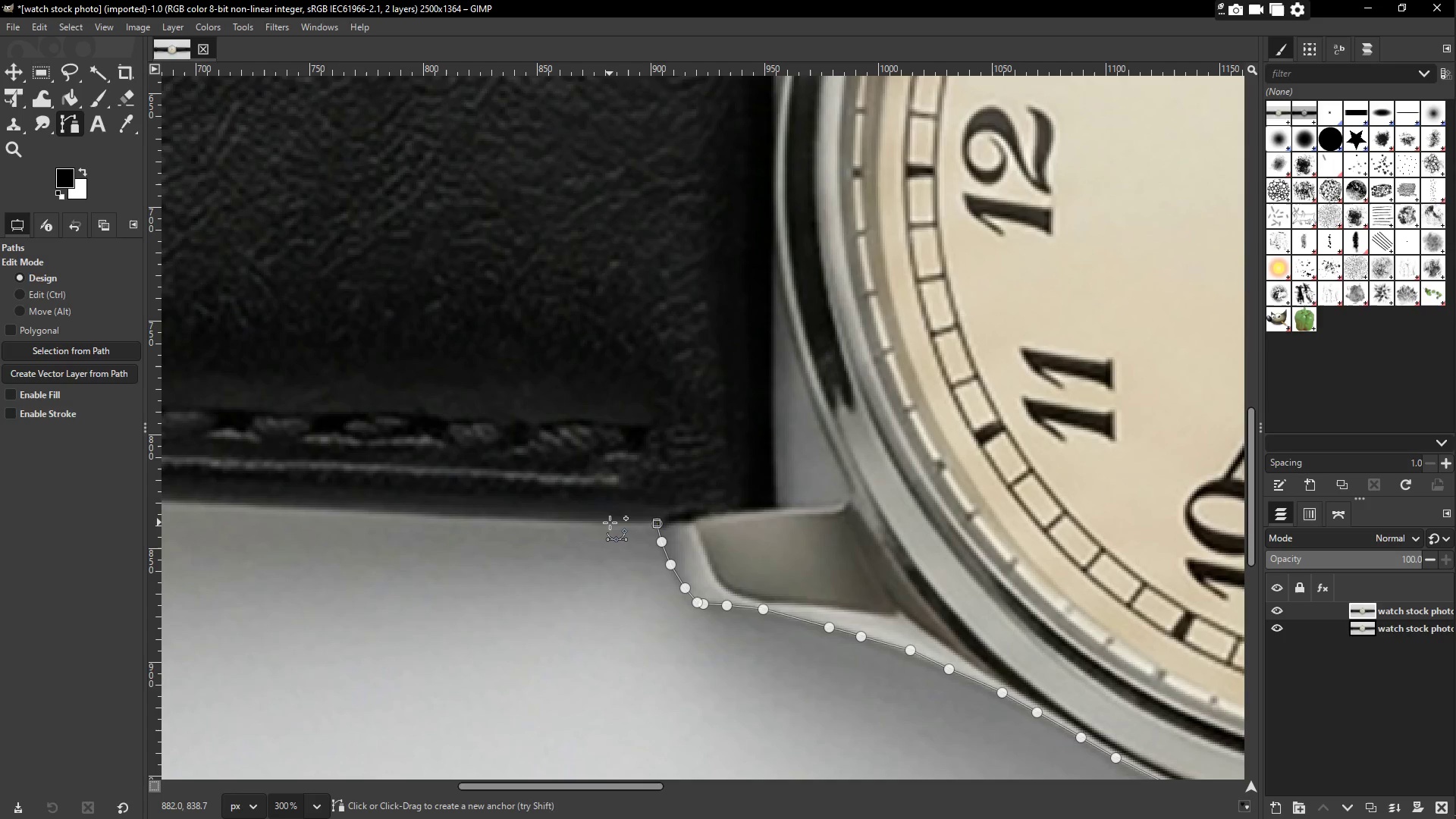 
left_click_drag(start_coordinate=[534, 506], to_coordinate=[646, 550])
 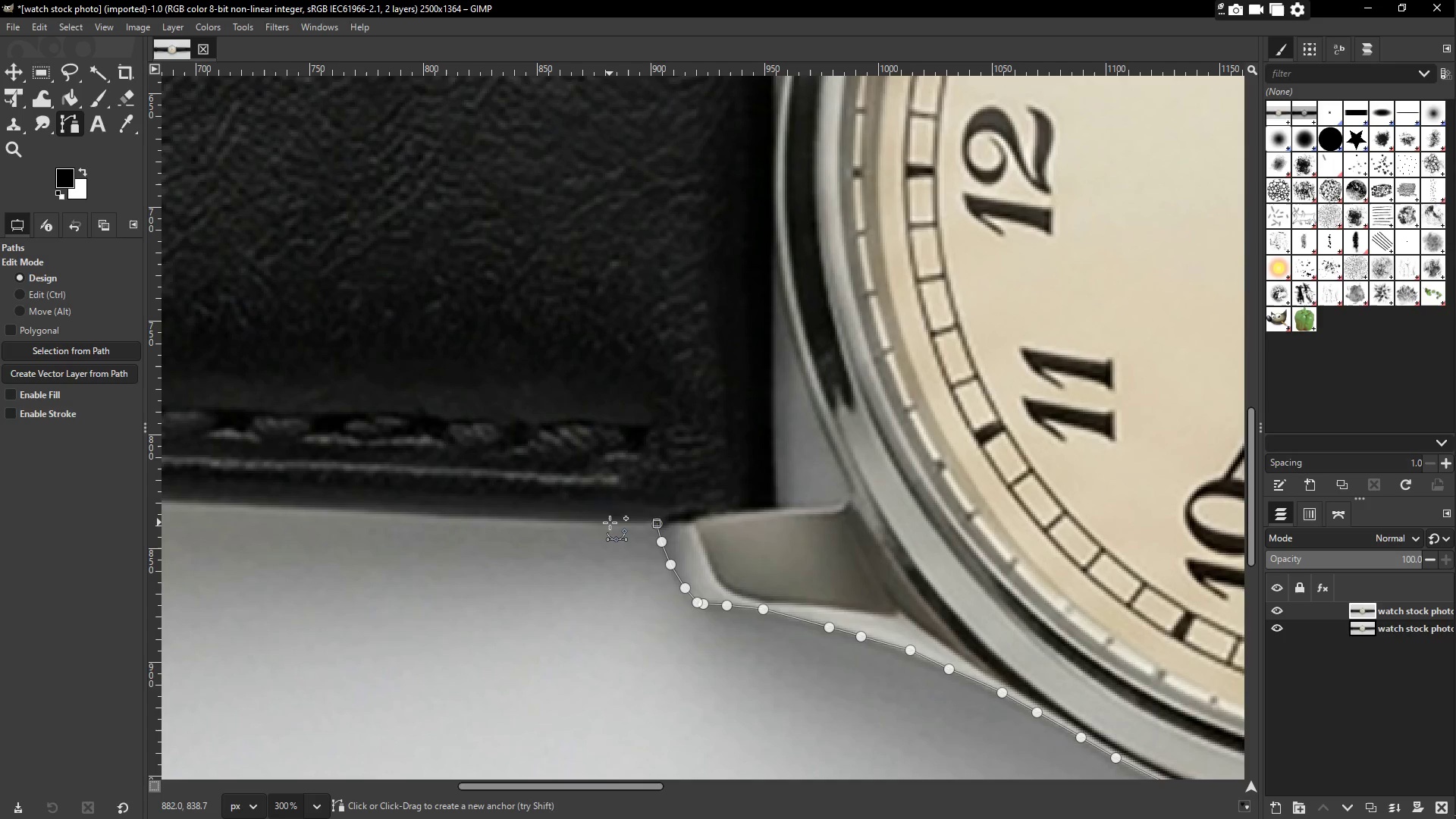 
left_click([610, 522])
 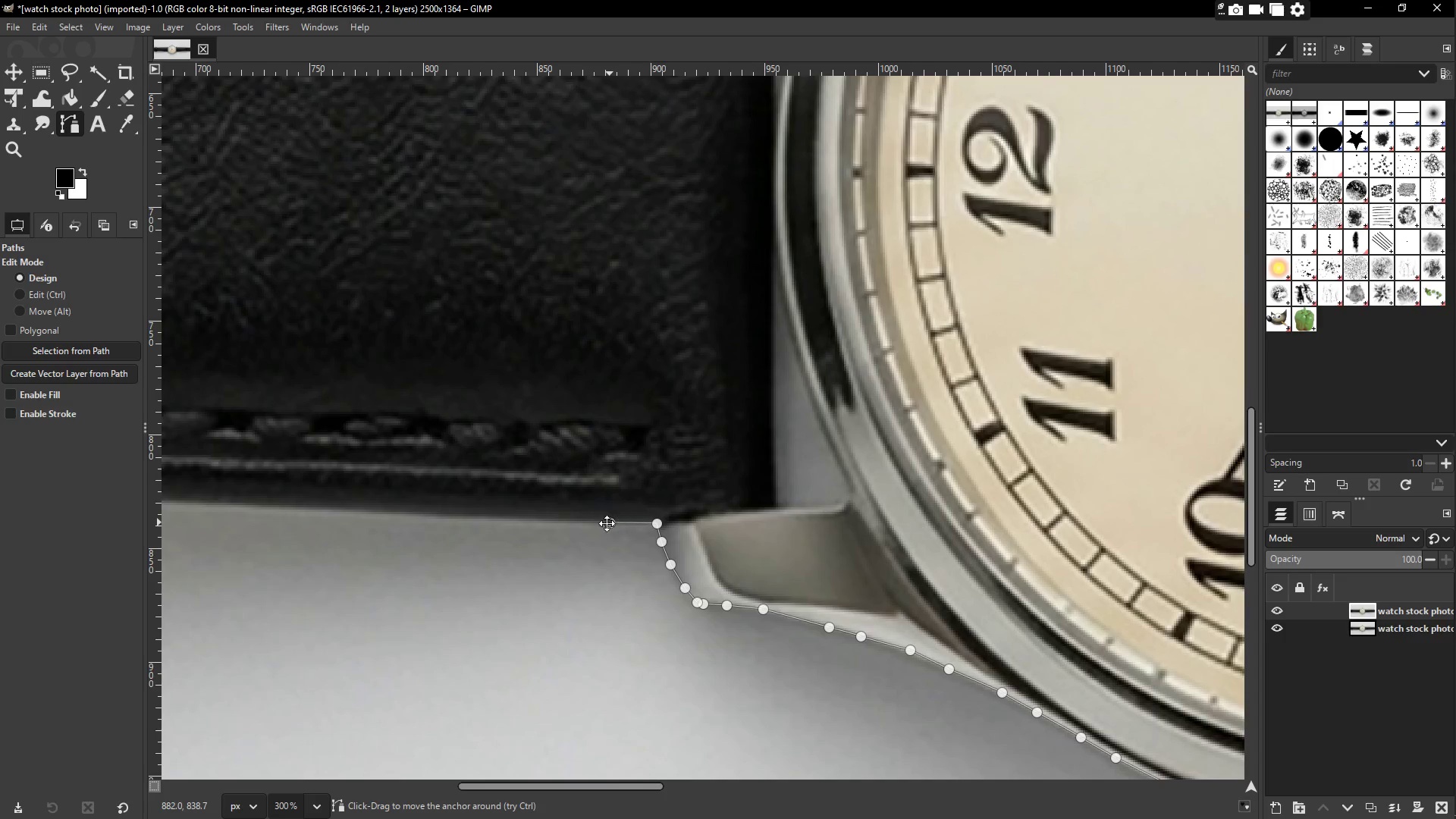 
hold_key(key=Space, duration=0.64)
 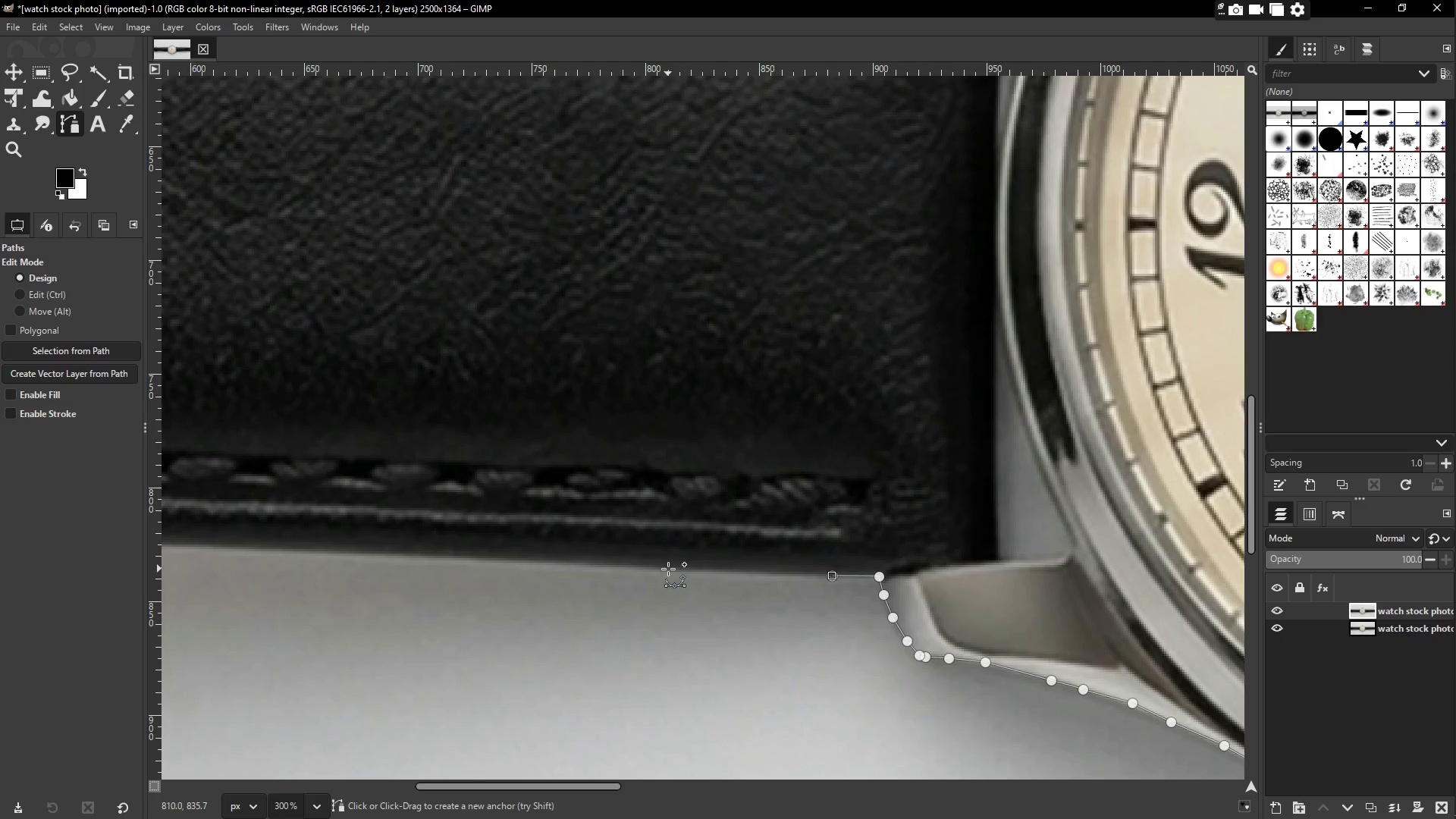 
left_click_drag(start_coordinate=[592, 532], to_coordinate=[838, 576])
 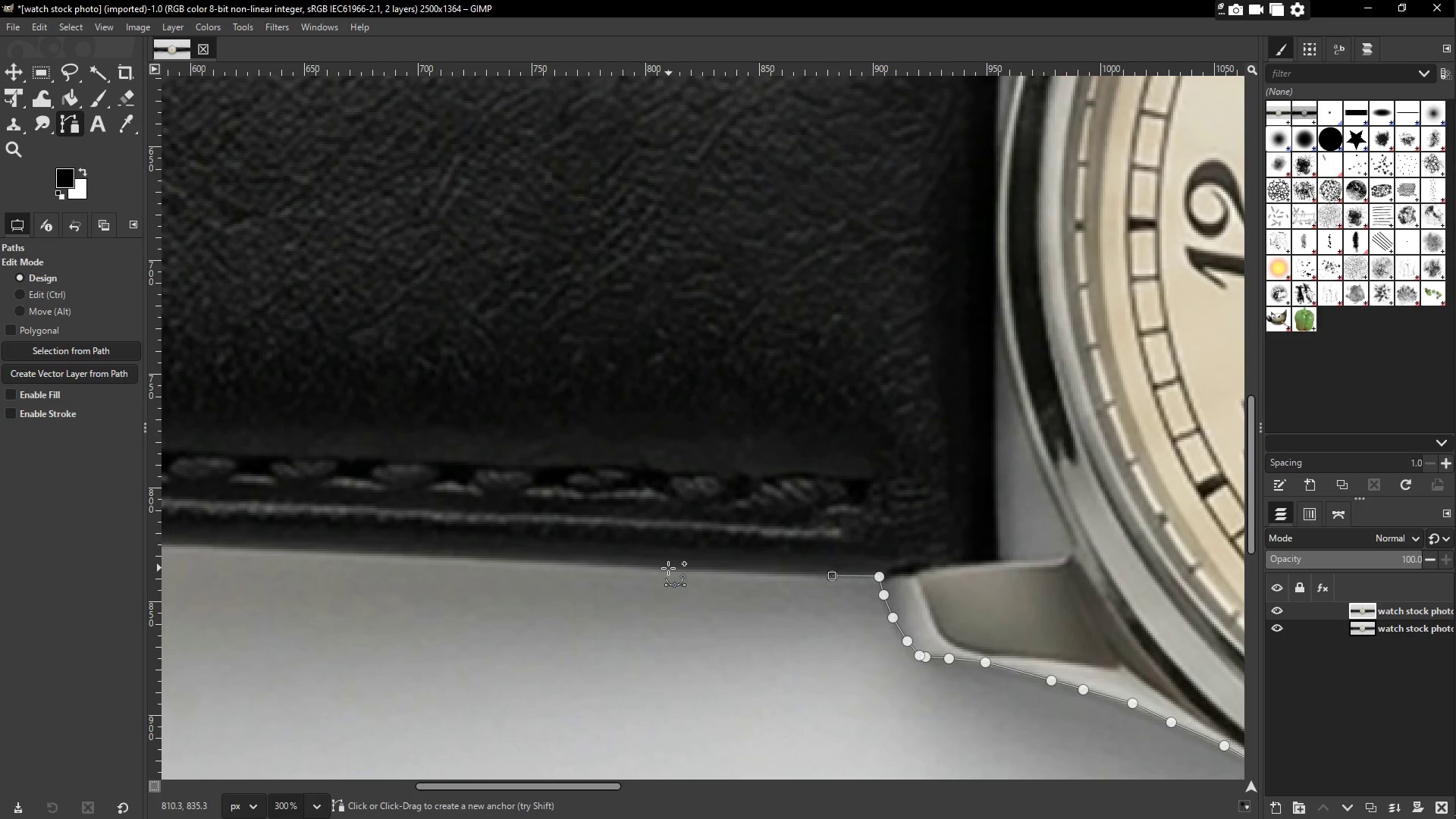 
left_click([667, 569])
 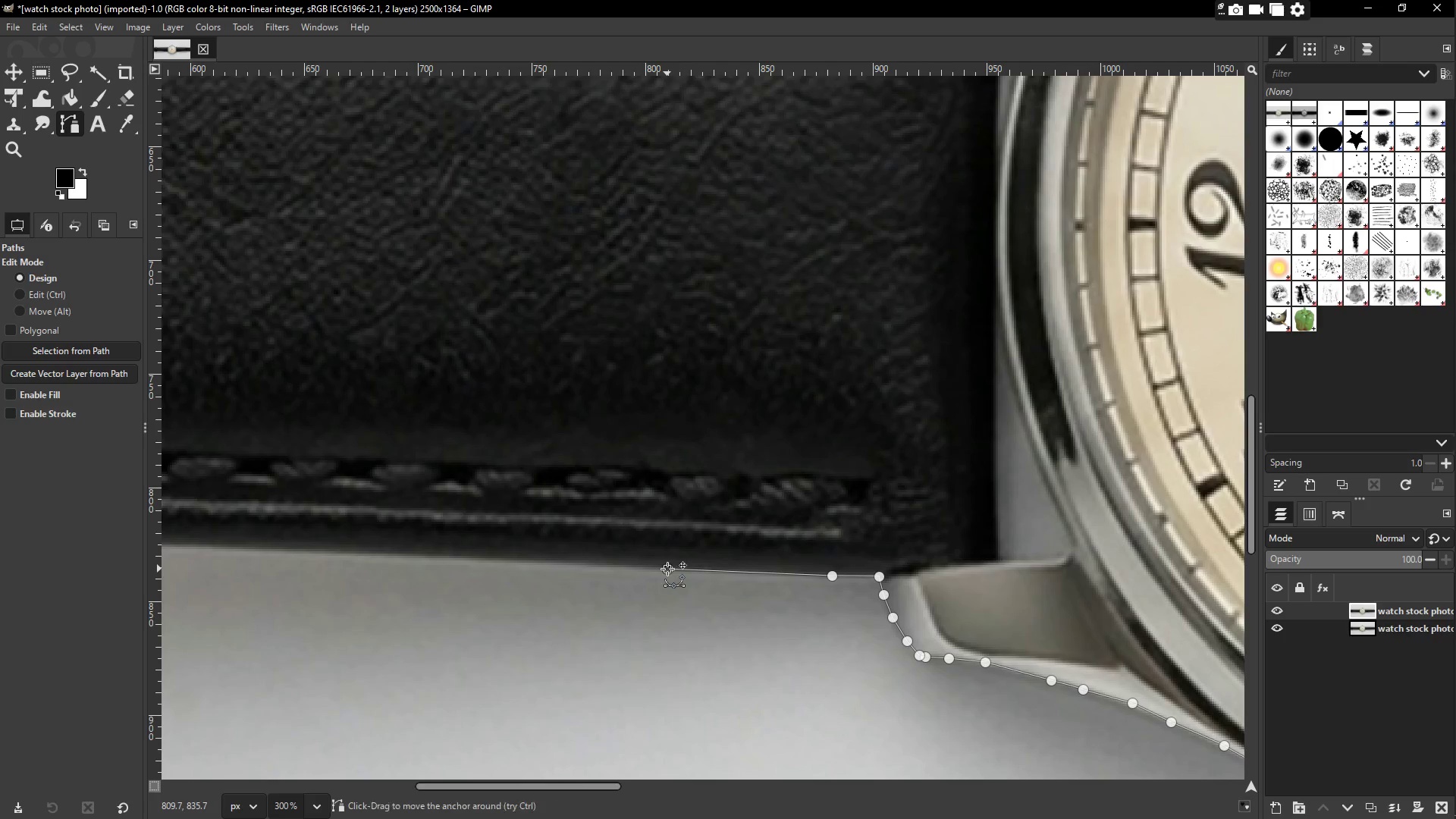 
hold_key(key=Space, duration=0.55)
 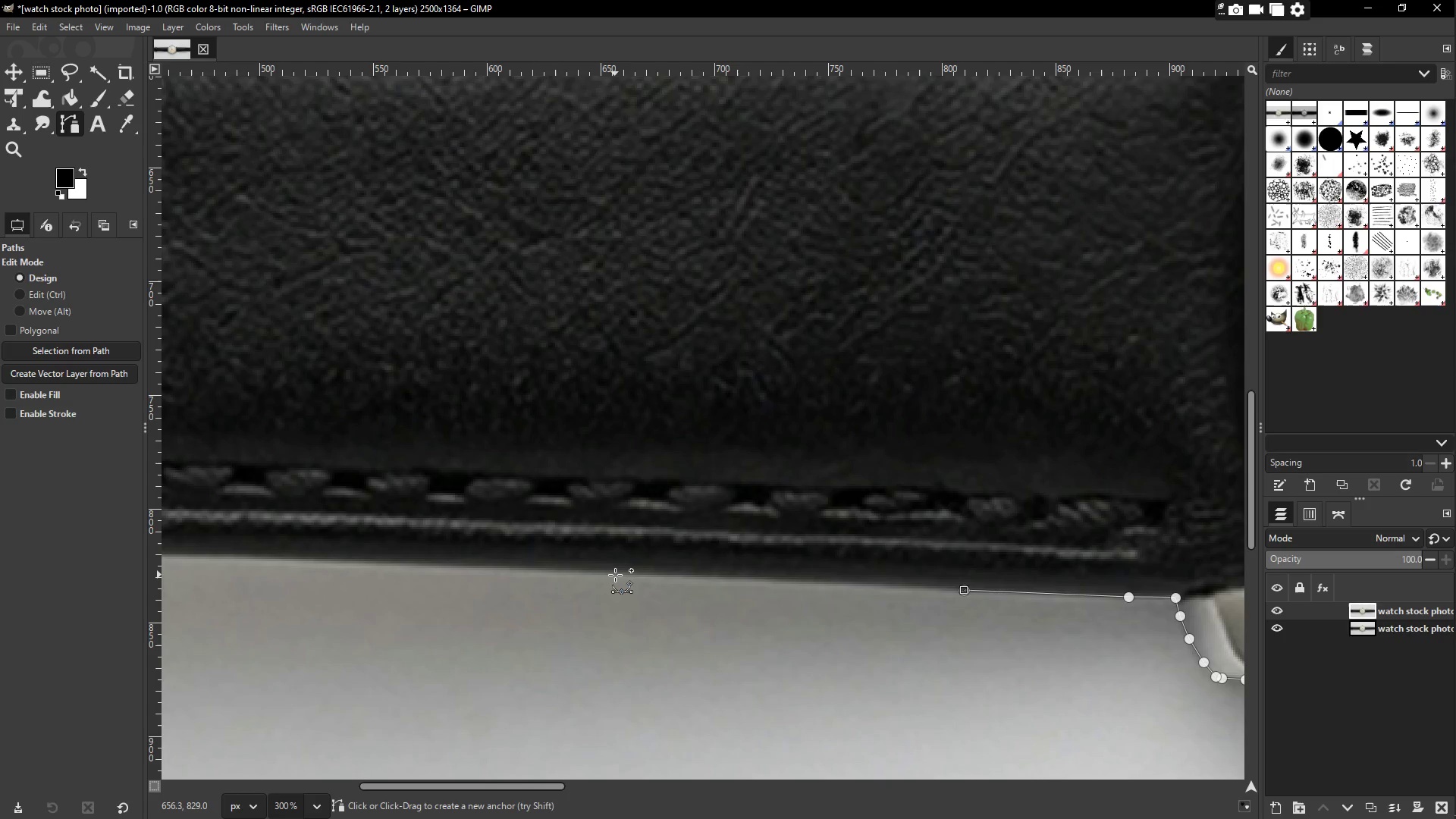 
left_click_drag(start_coordinate=[618, 563], to_coordinate=[922, 585])
 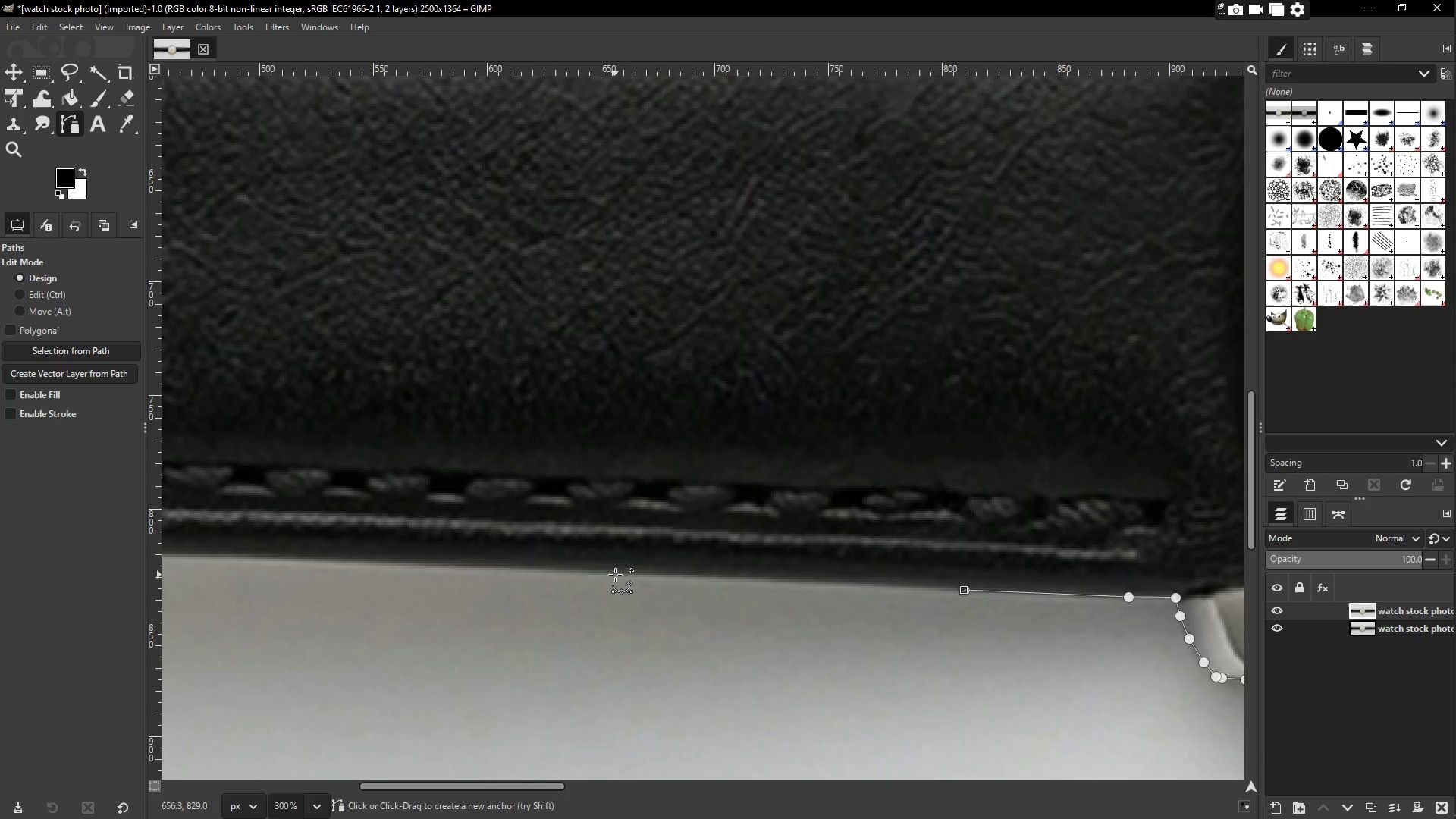 
left_click([615, 575])
 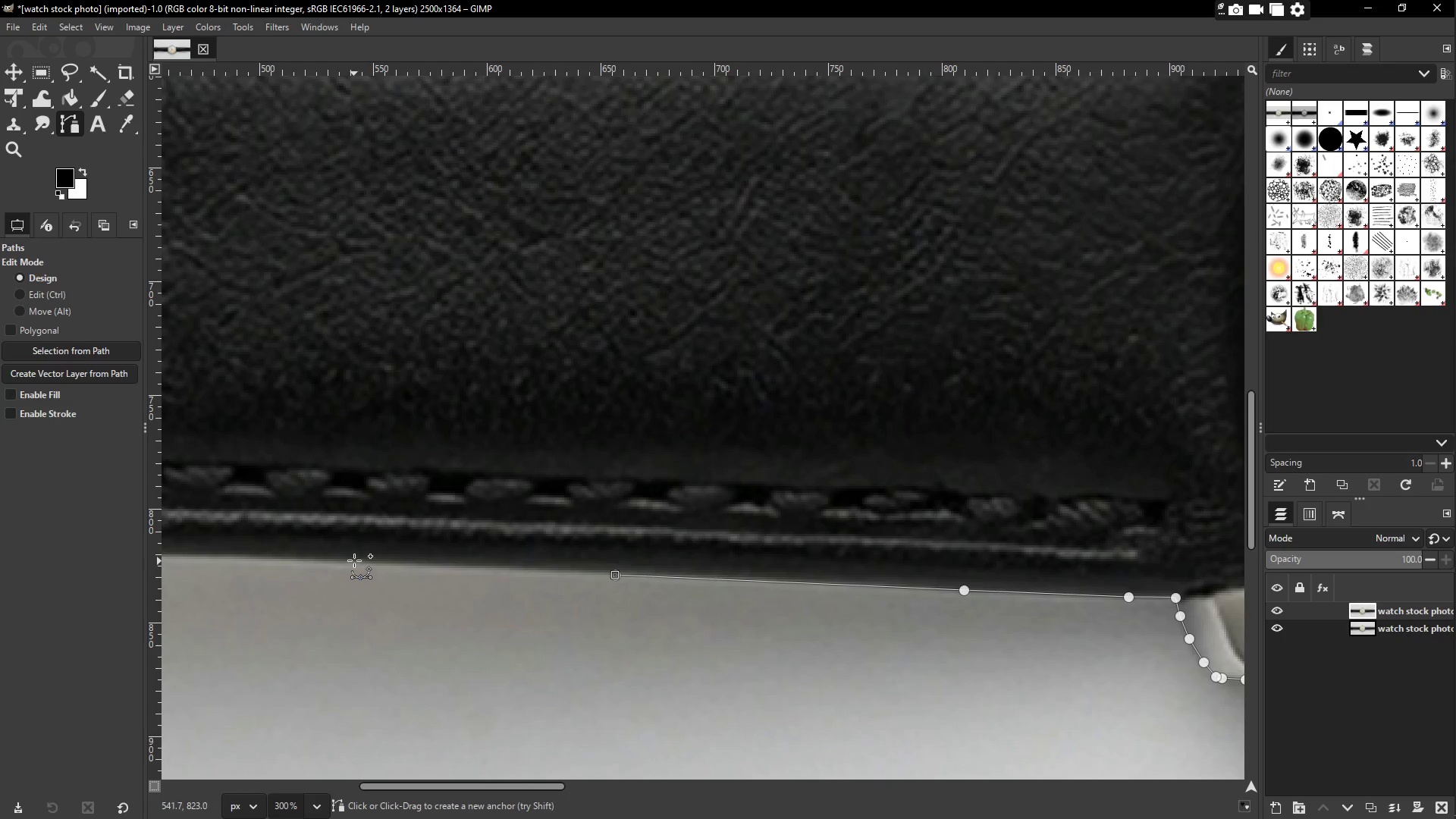 
hold_key(key=Space, duration=0.56)
 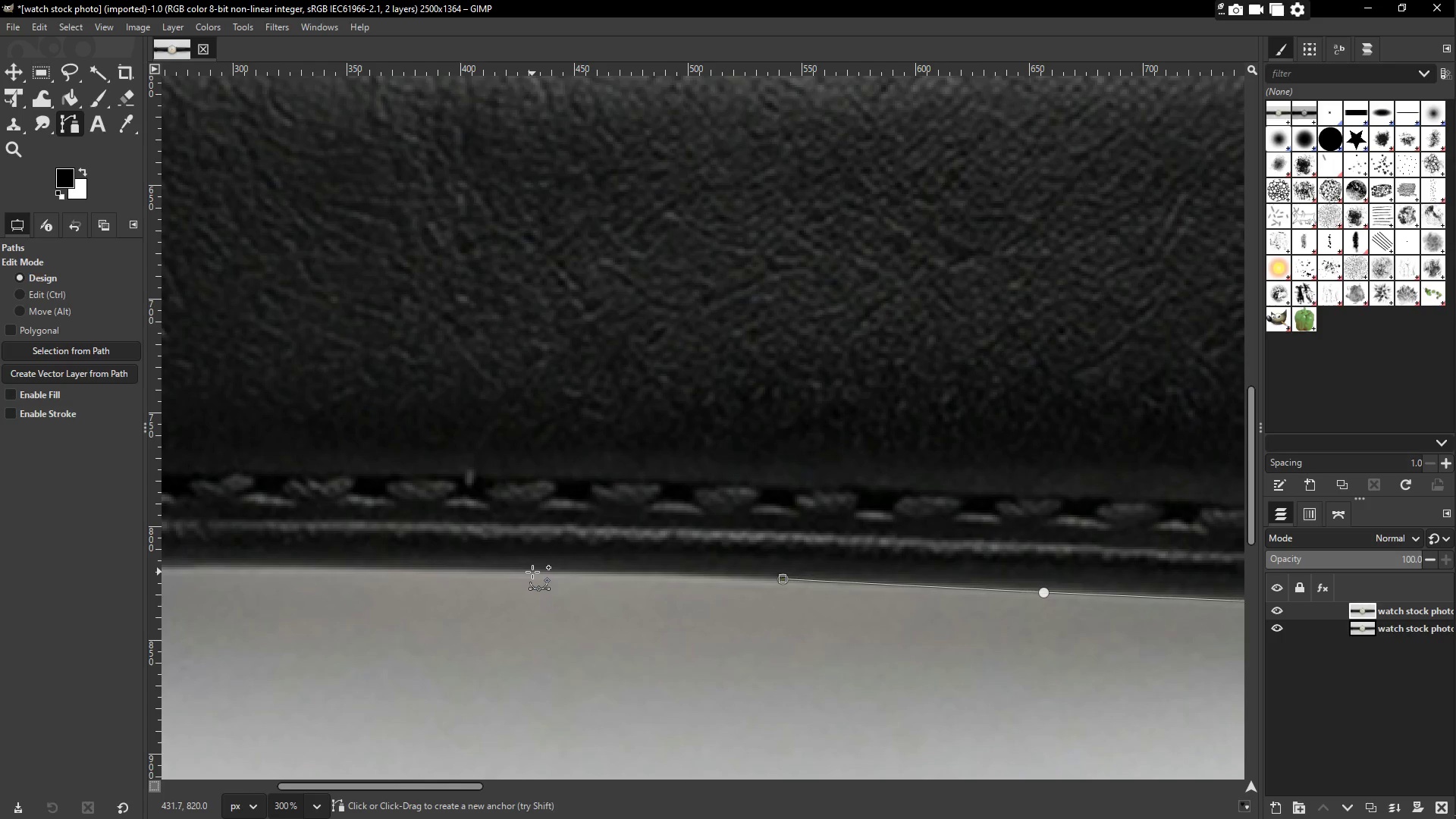 
left_click_drag(start_coordinate=[388, 585], to_coordinate=[814, 596])
 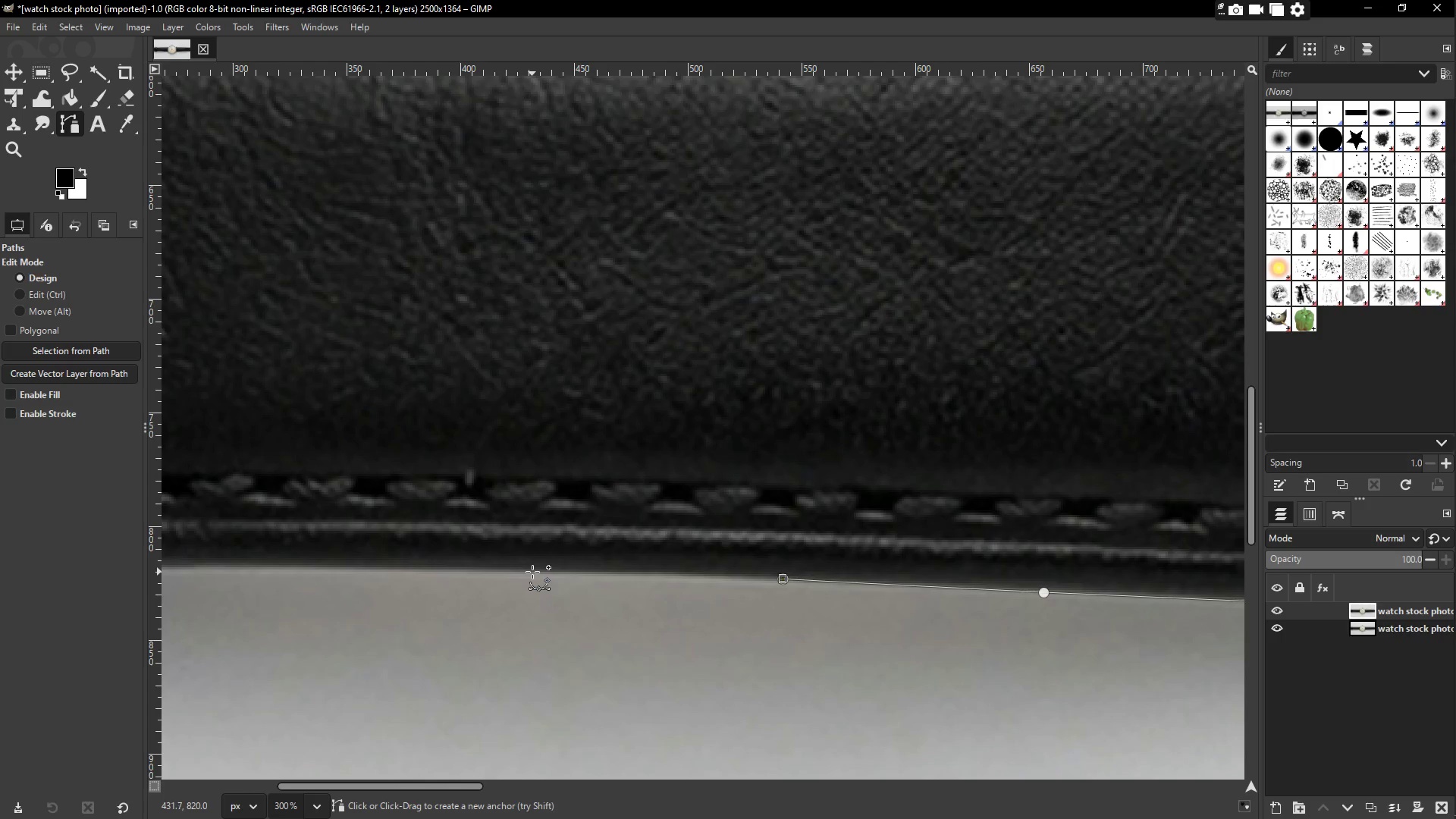 
left_click([532, 572])
 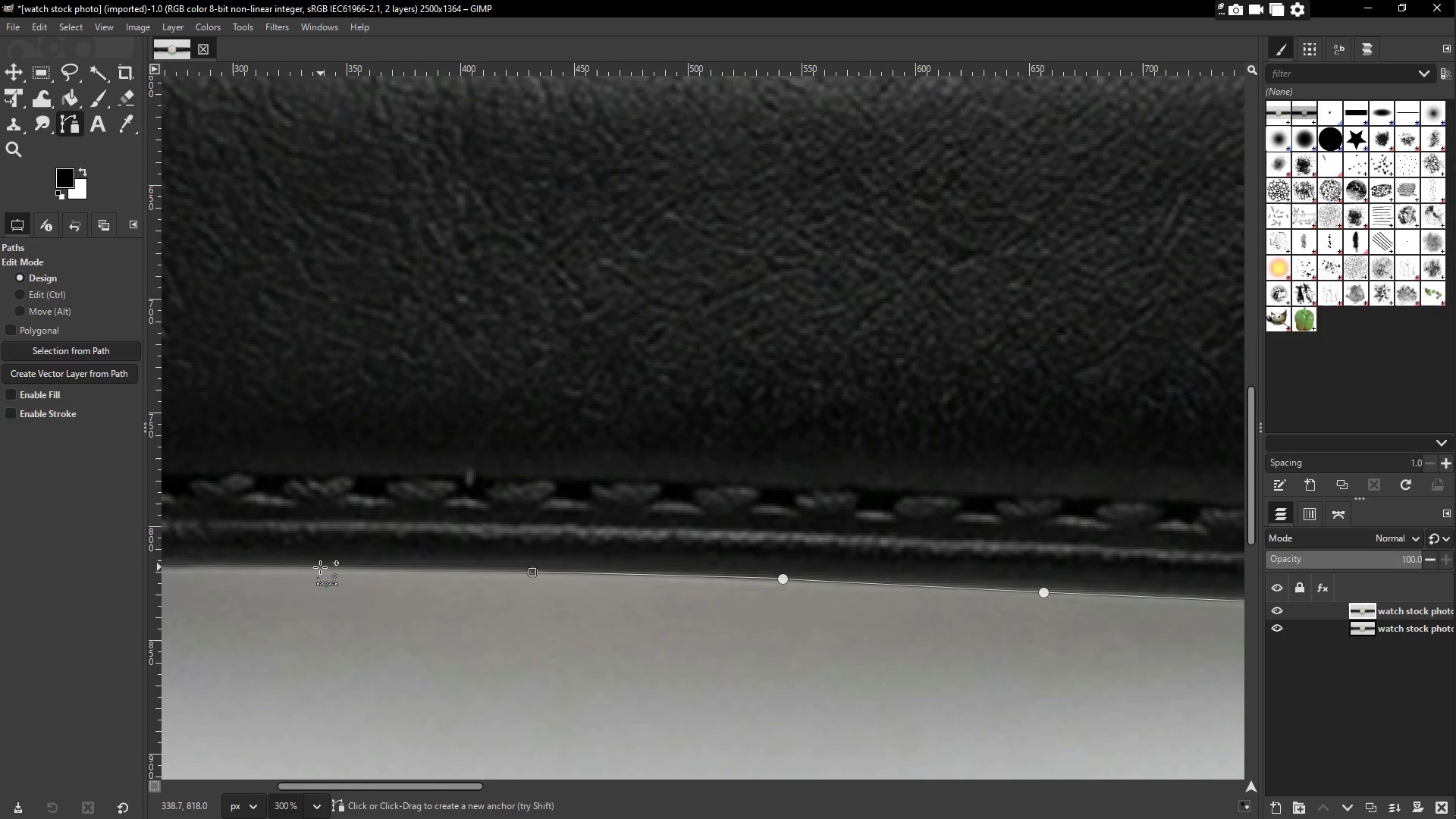 
left_click([319, 568])
 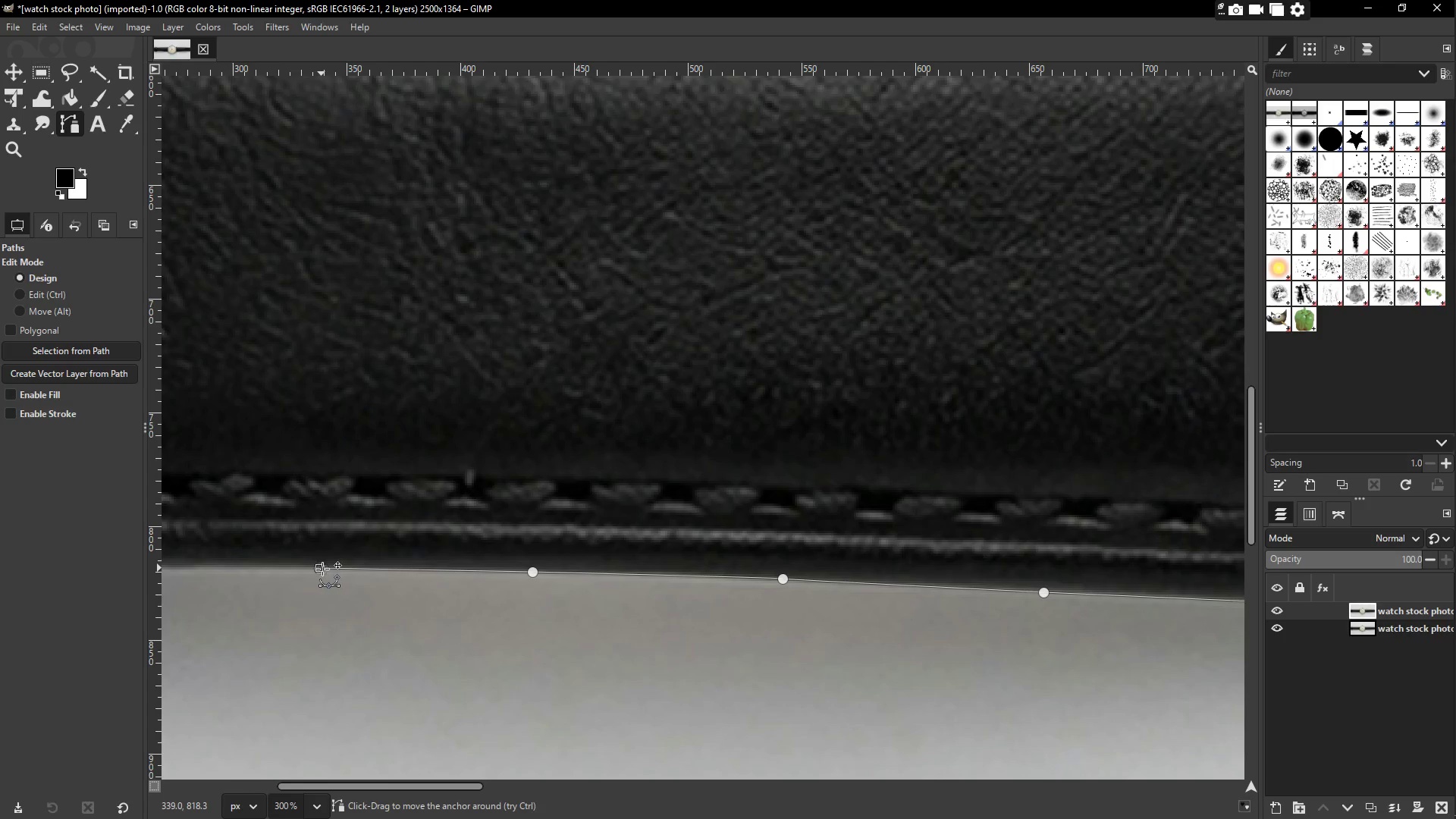 
hold_key(key=Space, duration=0.58)
 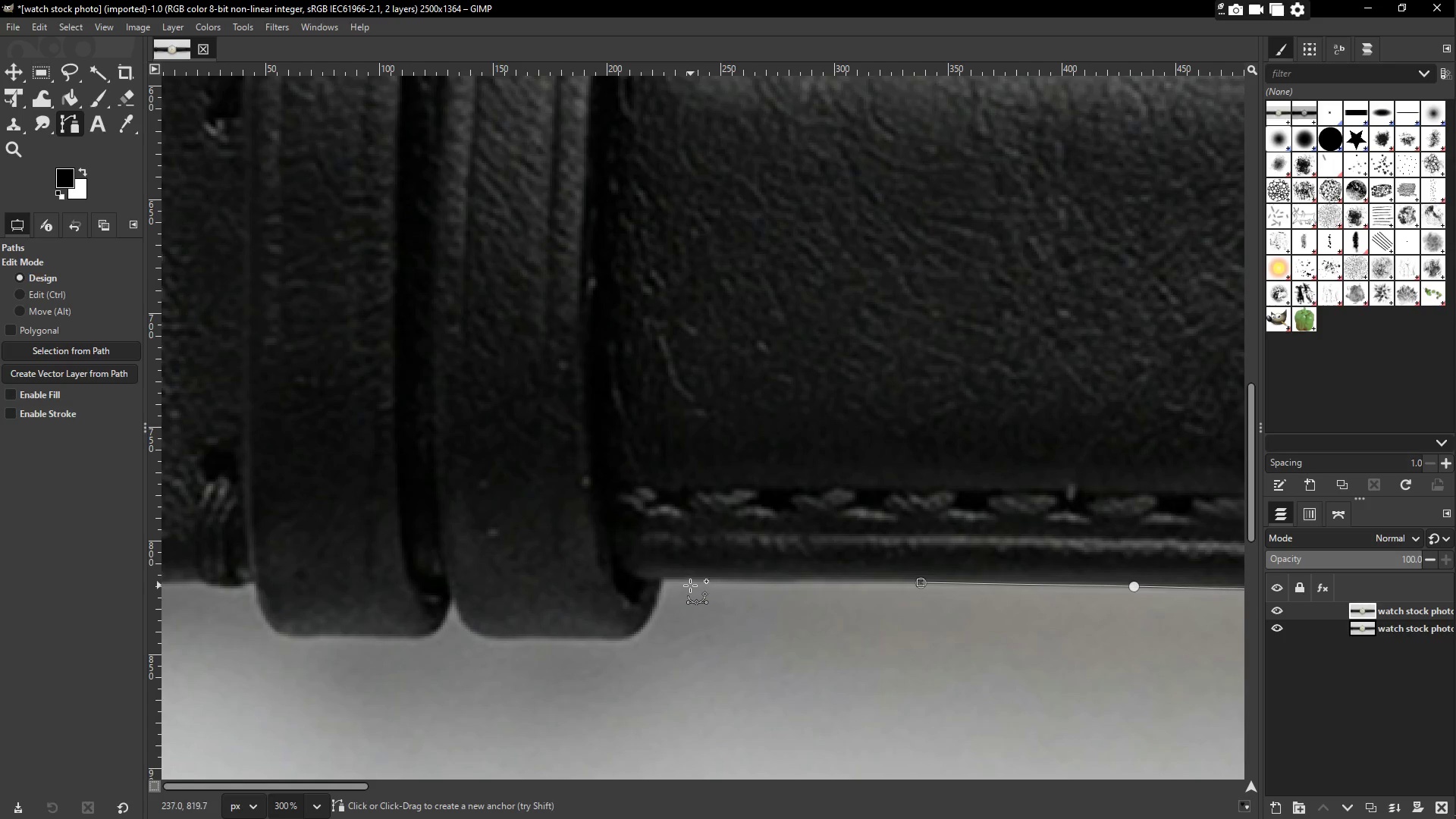 
left_click_drag(start_coordinate=[363, 577], to_coordinate=[927, 585])
 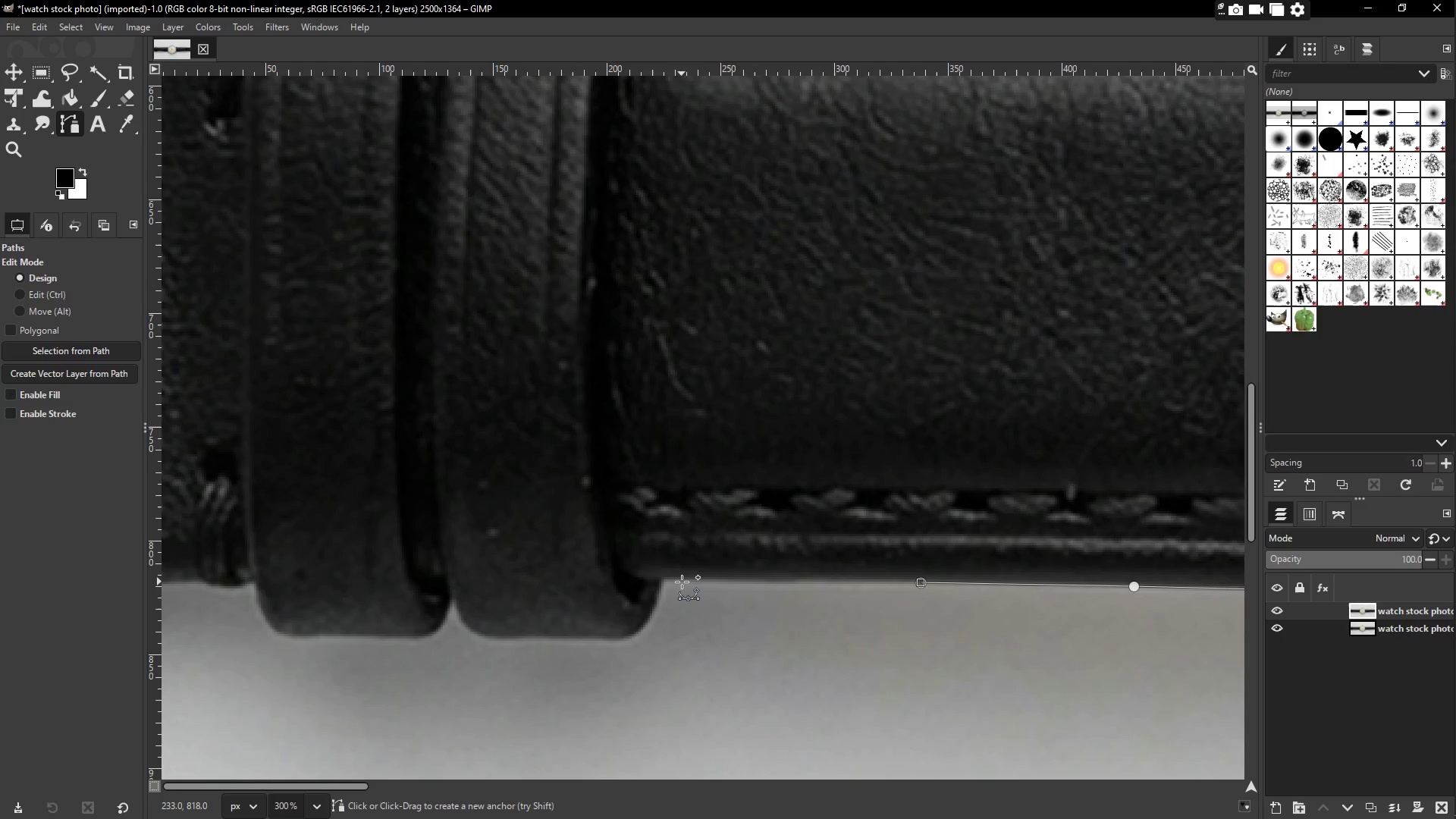 
left_click([682, 580])
 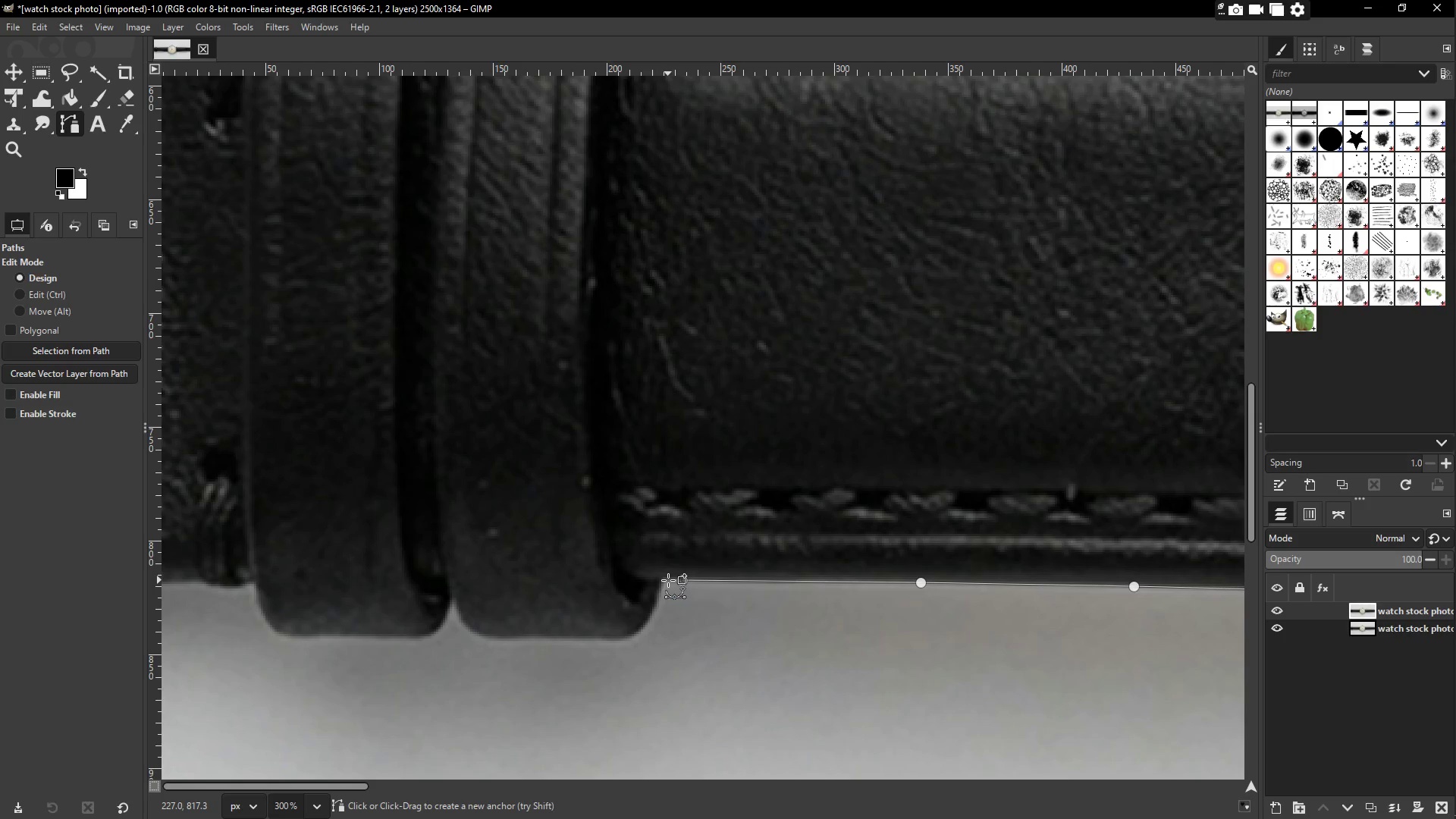 
left_click([665, 580])
 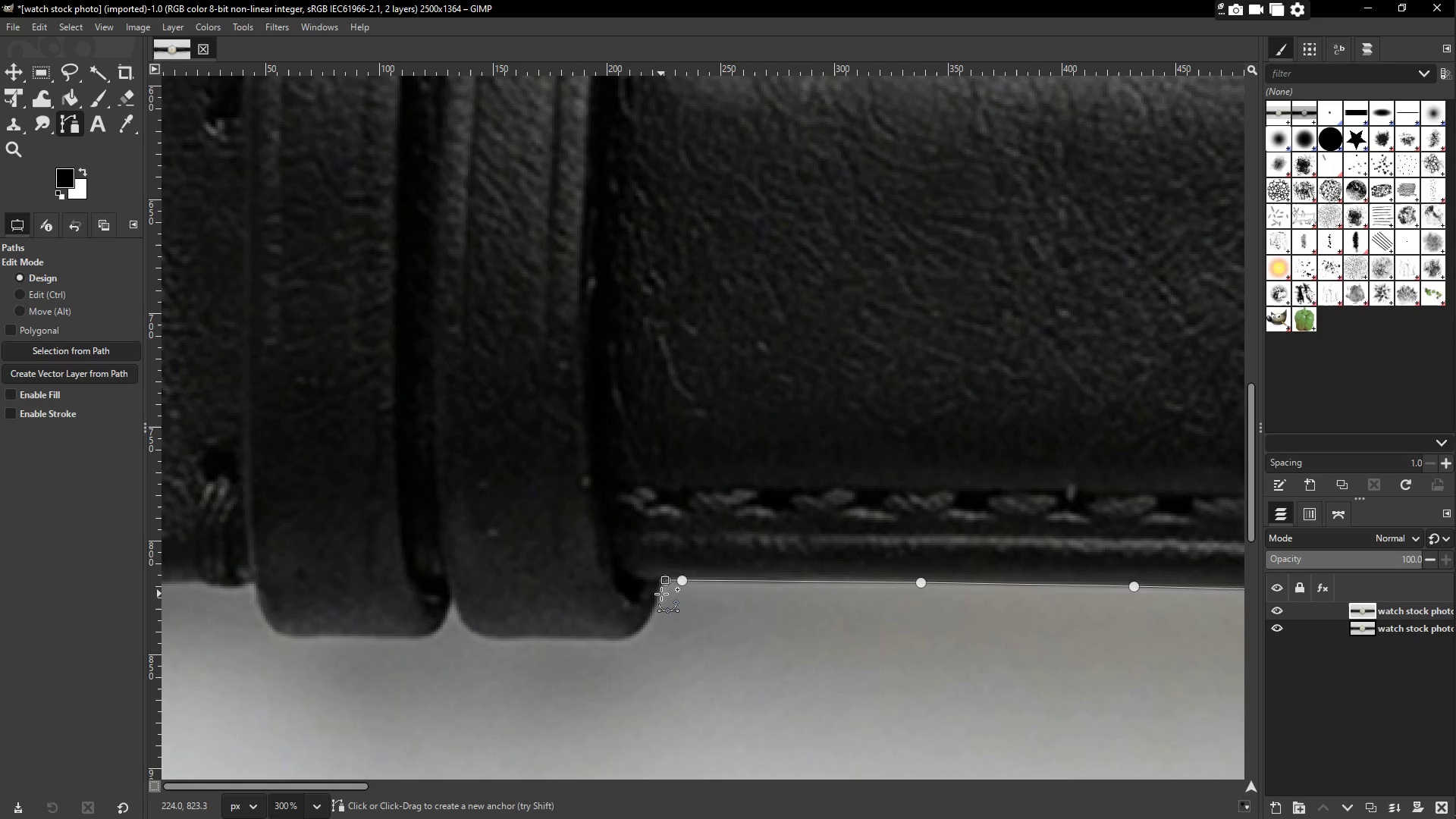 
left_click([661, 594])
 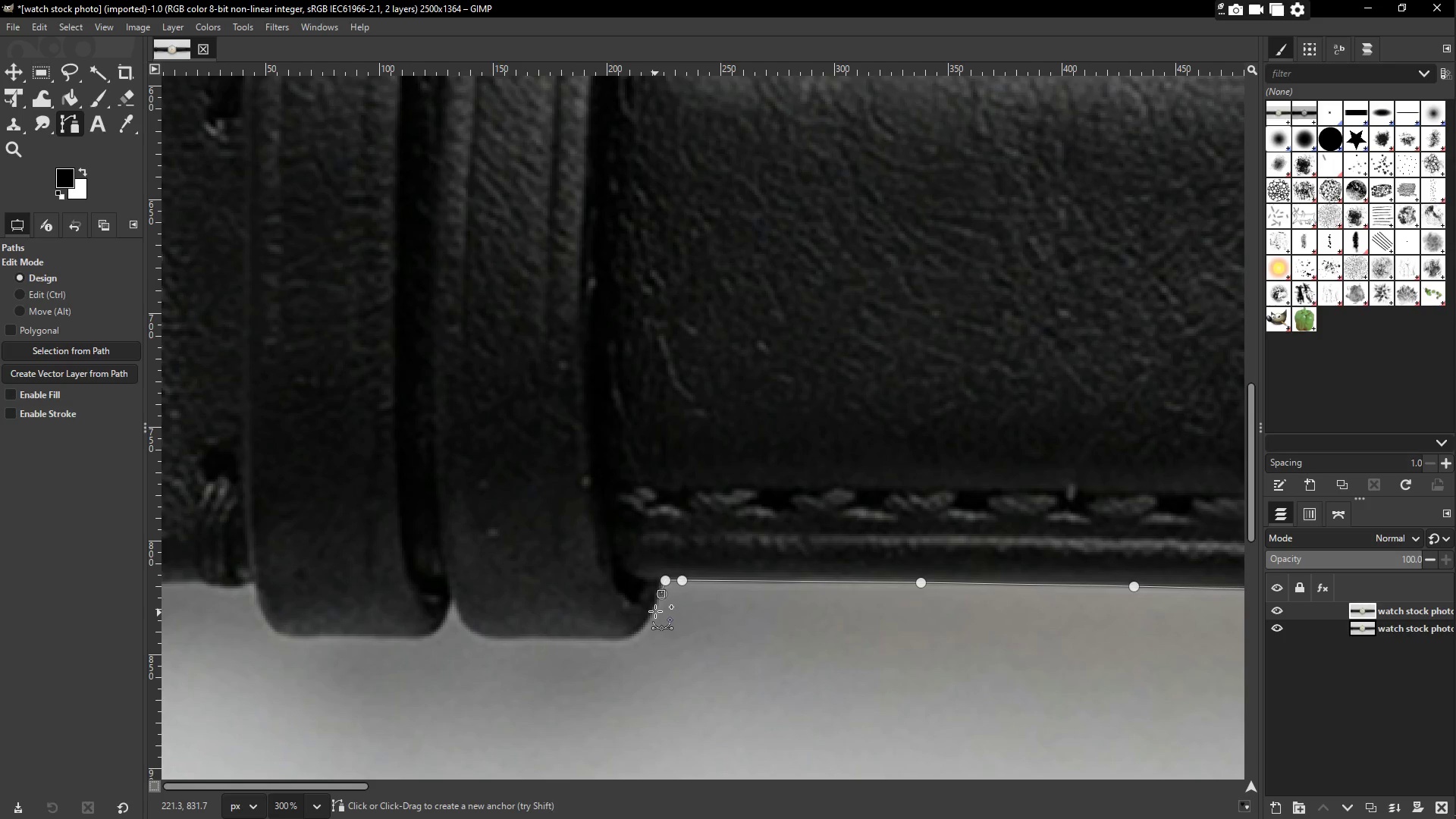 
left_click([655, 610])
 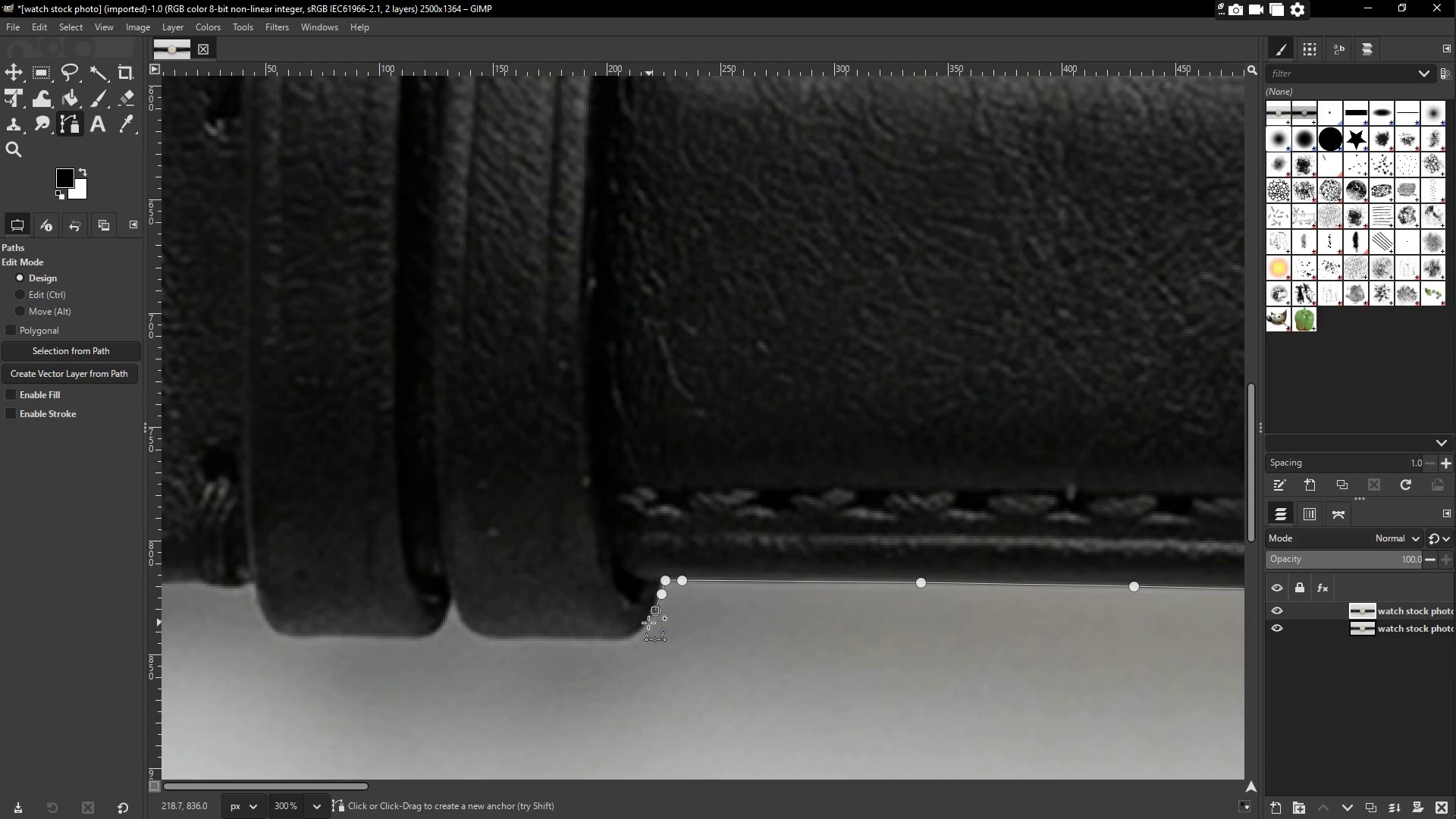 
left_click([647, 621])
 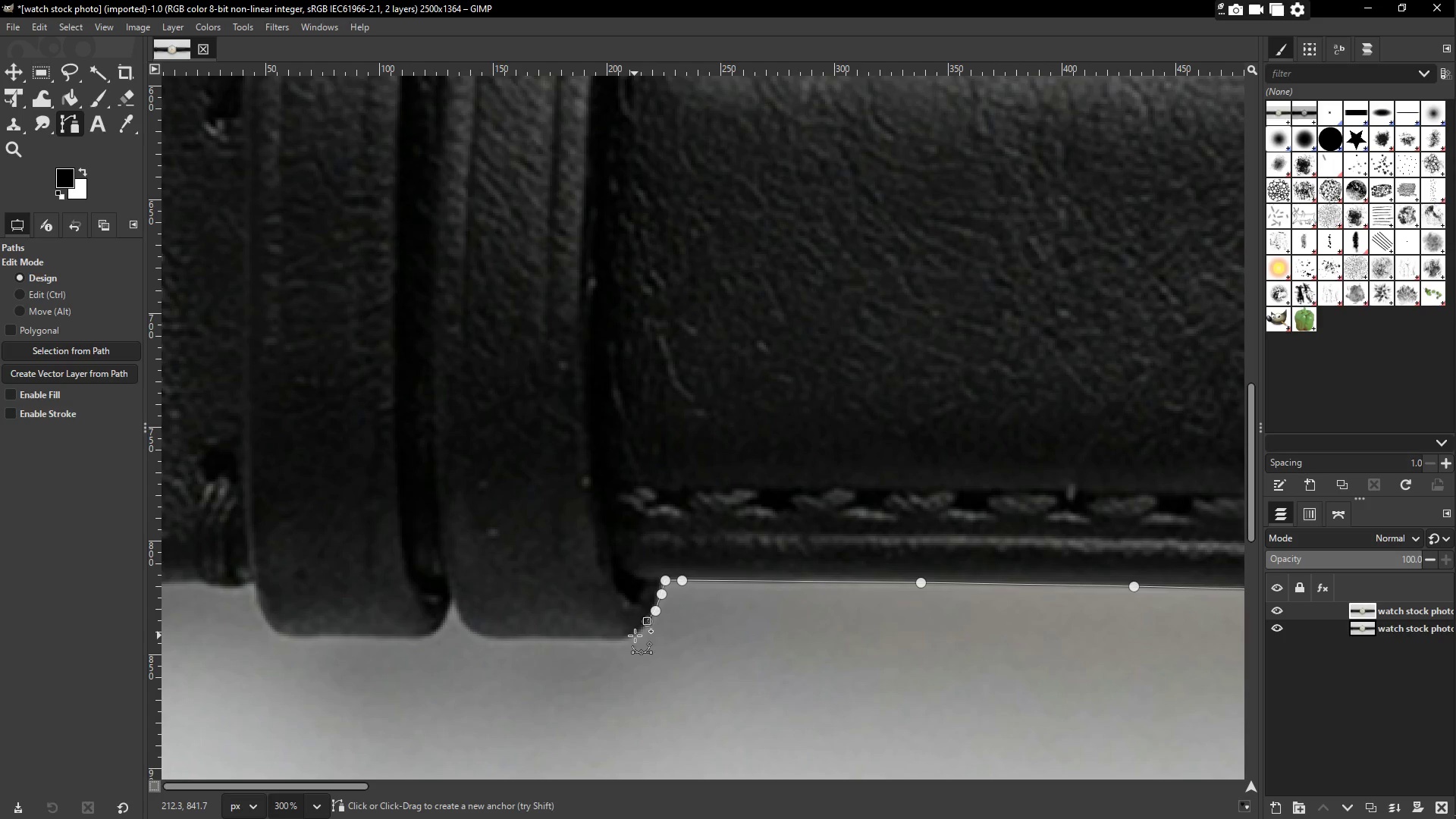 
left_click([635, 634])
 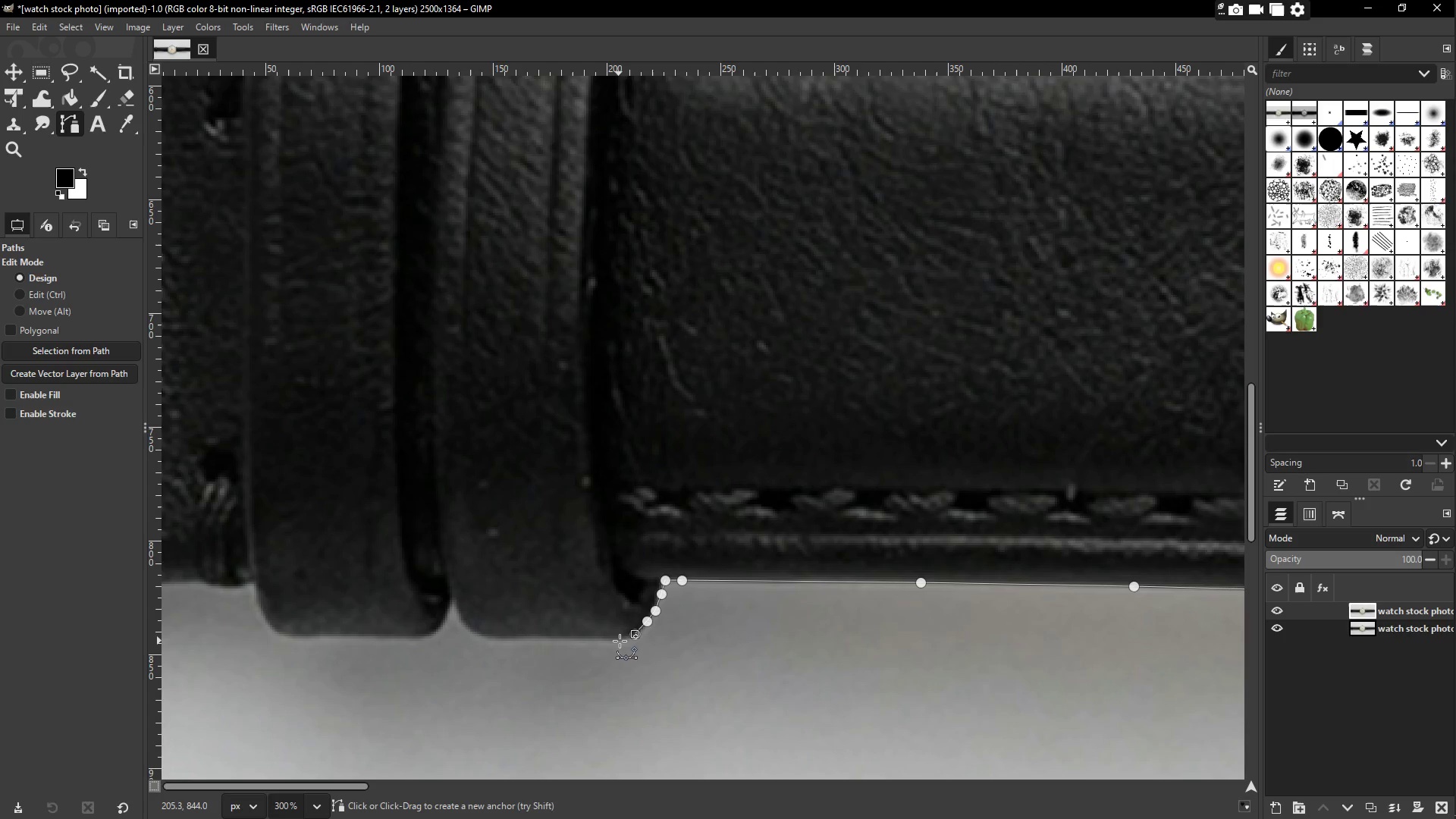 
left_click([624, 641])
 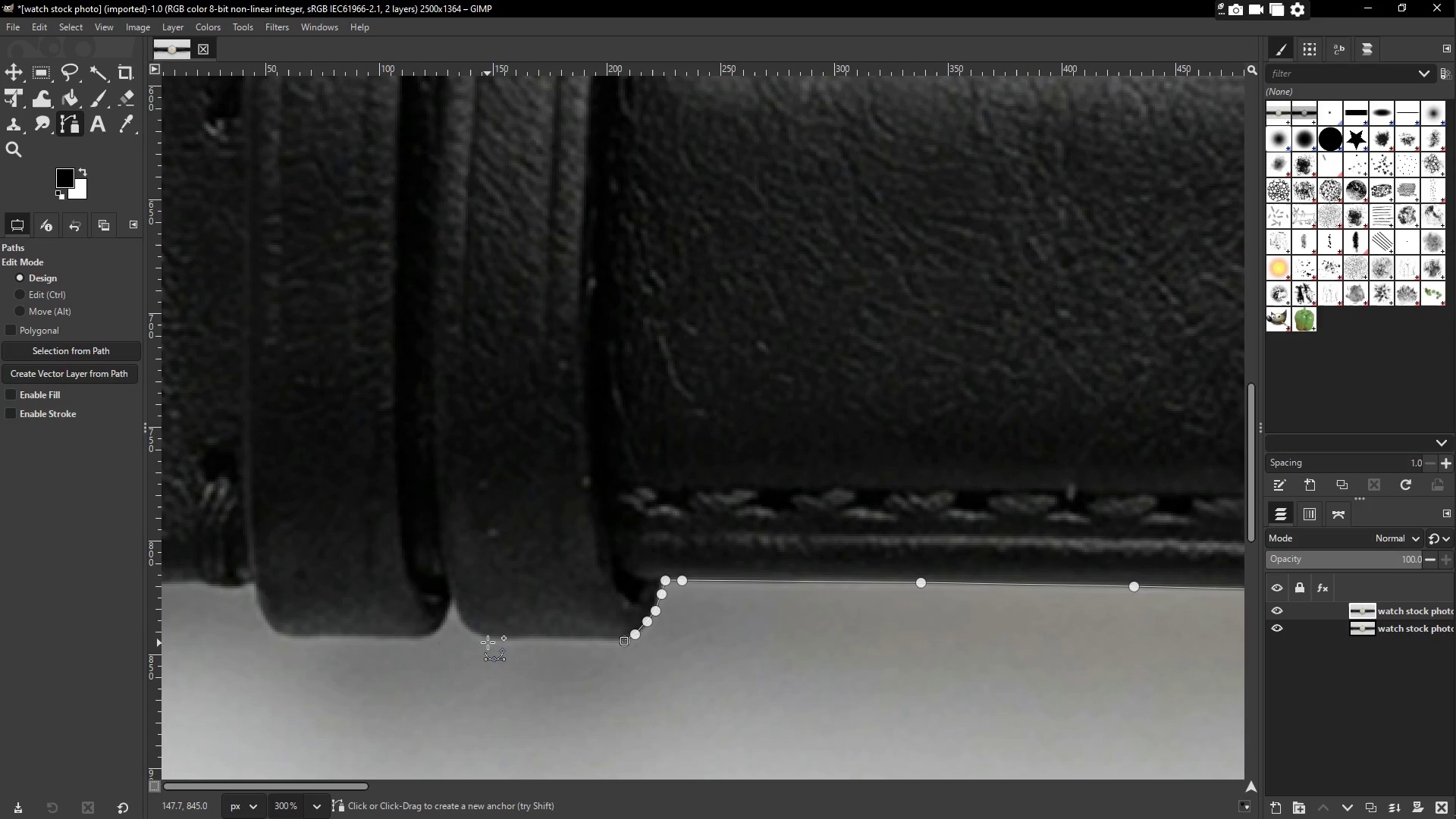 
left_click([488, 639])
 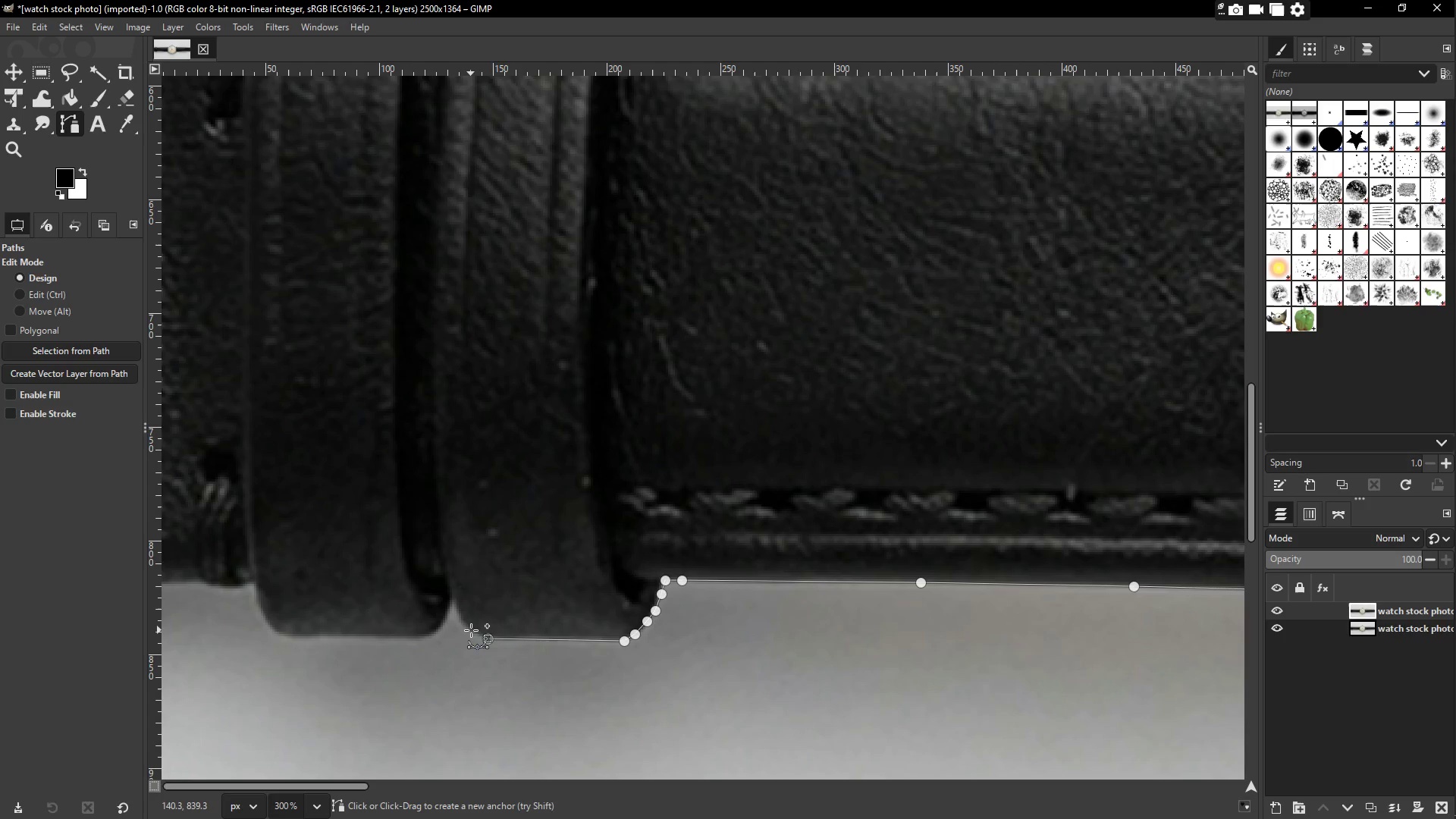 
left_click([464, 623])
 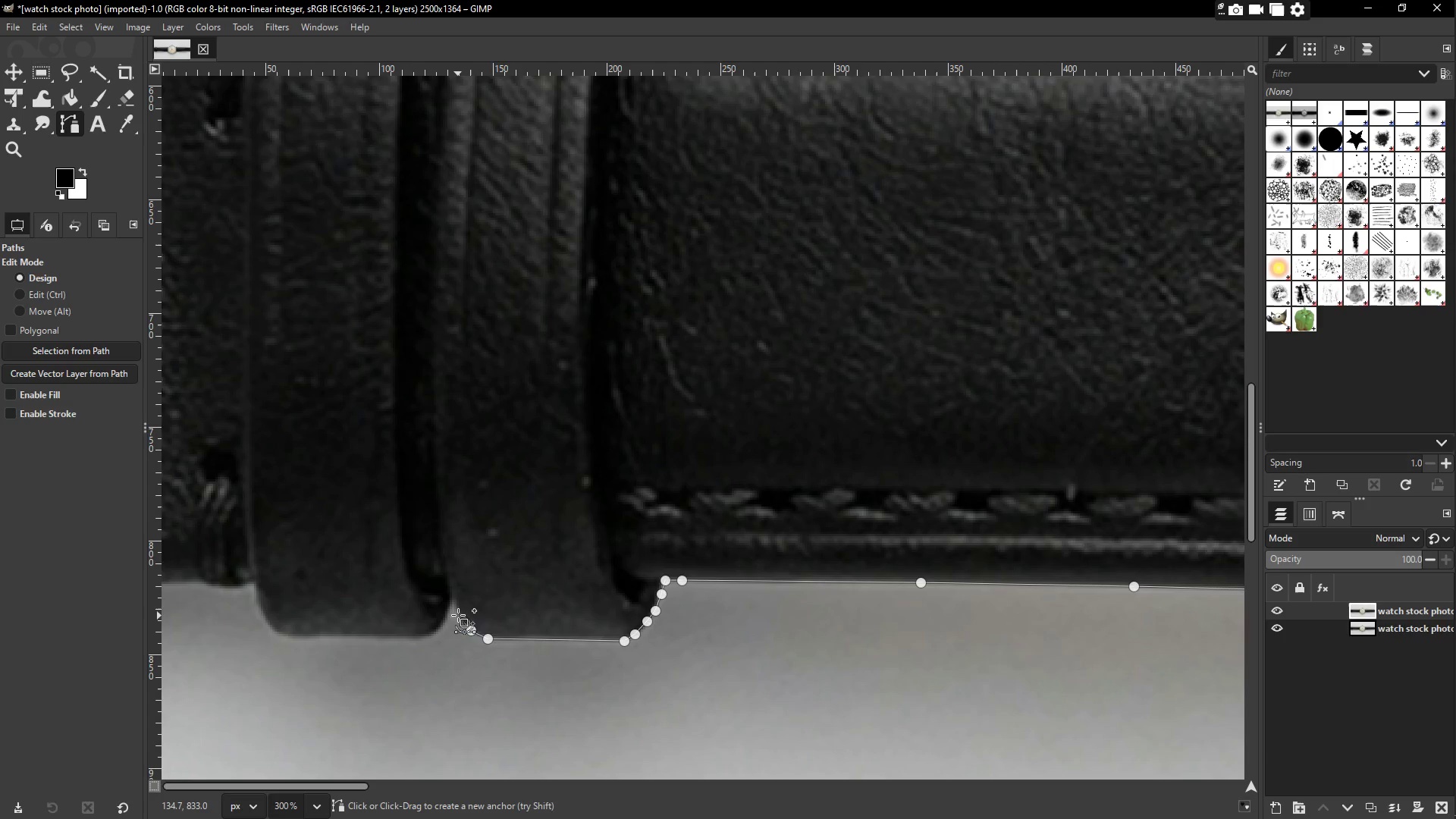 
left_click([457, 613])
 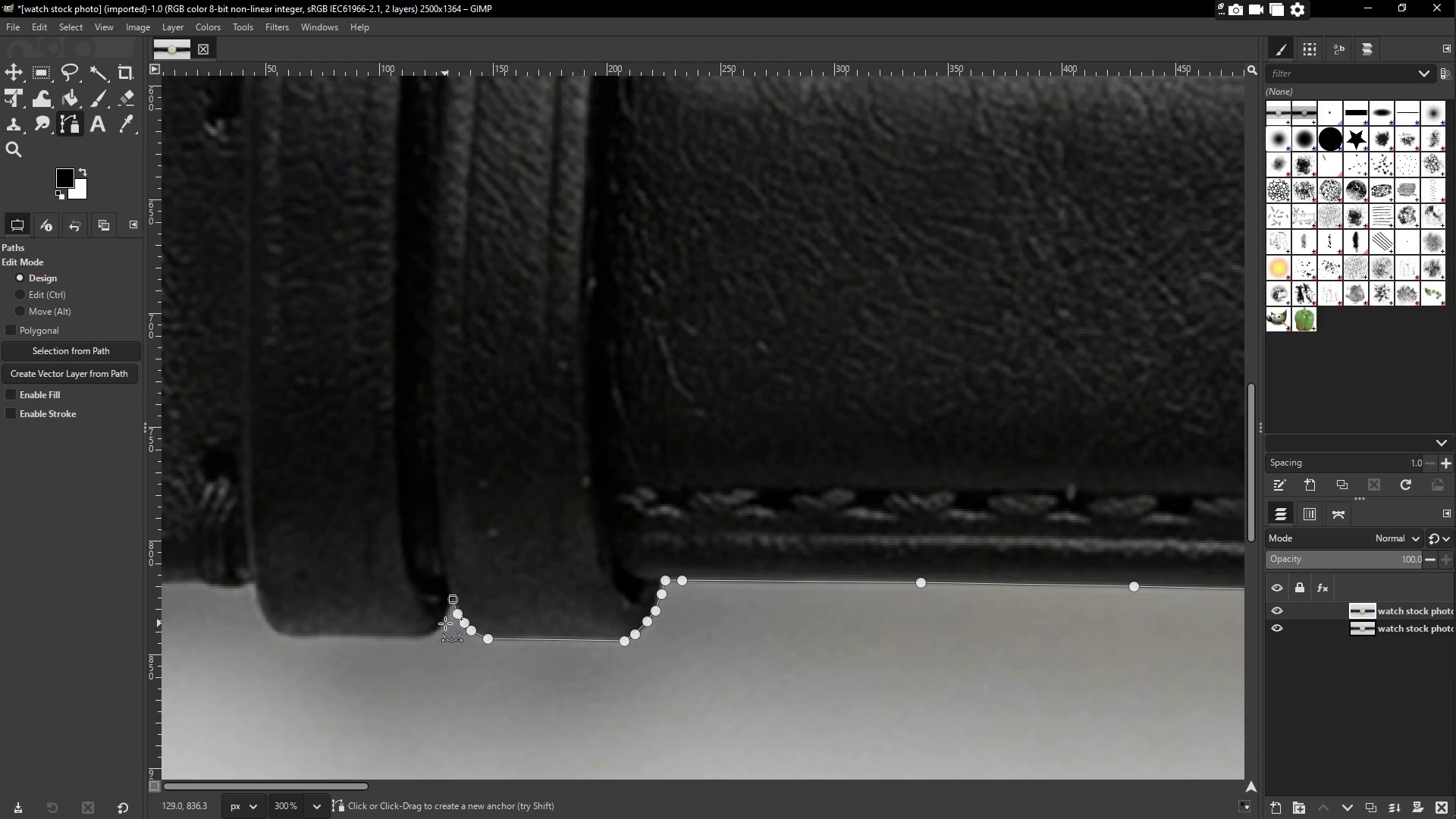 
left_click([444, 616])
 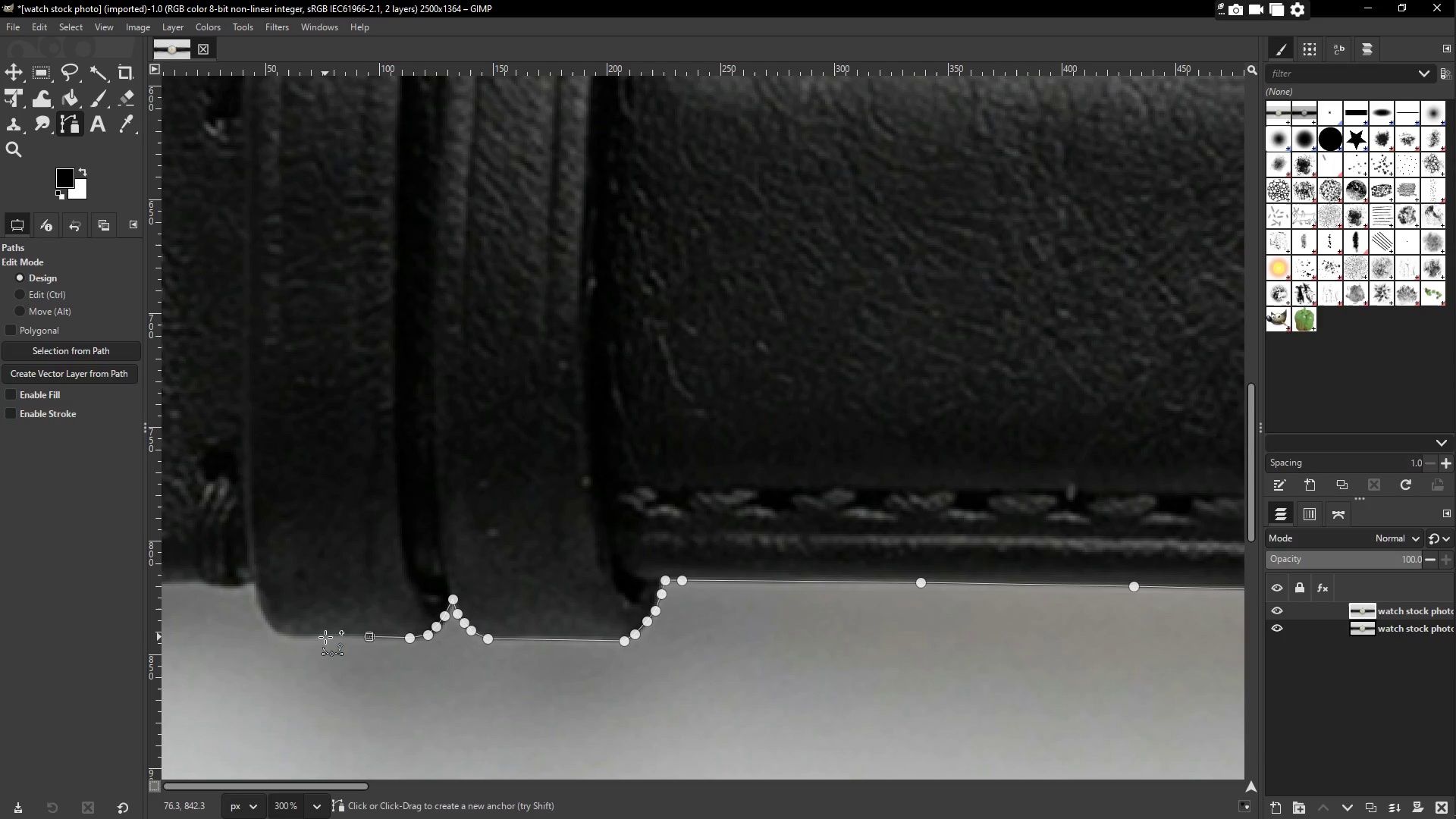 
wait(7.31)
 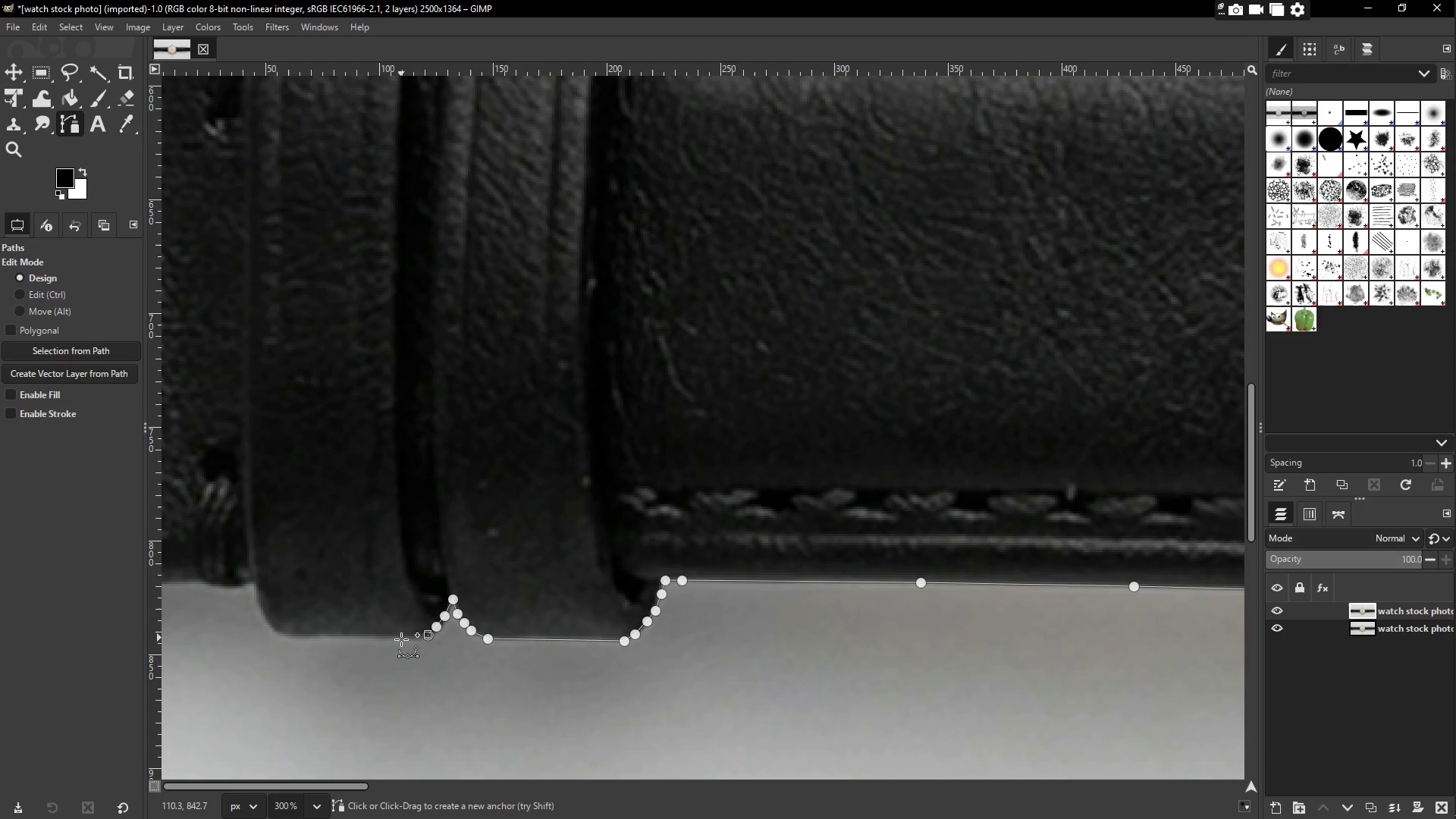 
left_click([278, 632])
 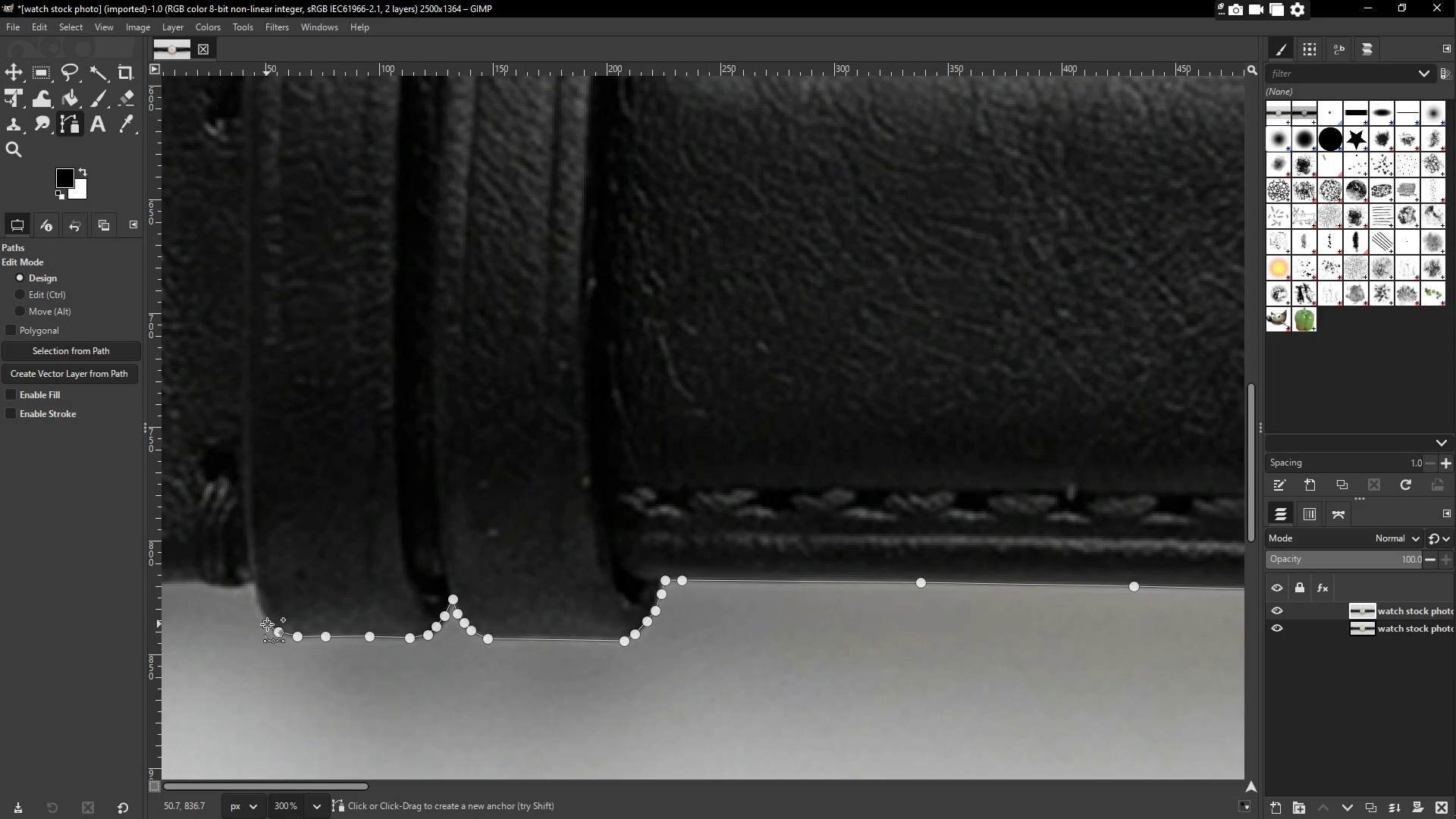 
double_click([262, 615])
 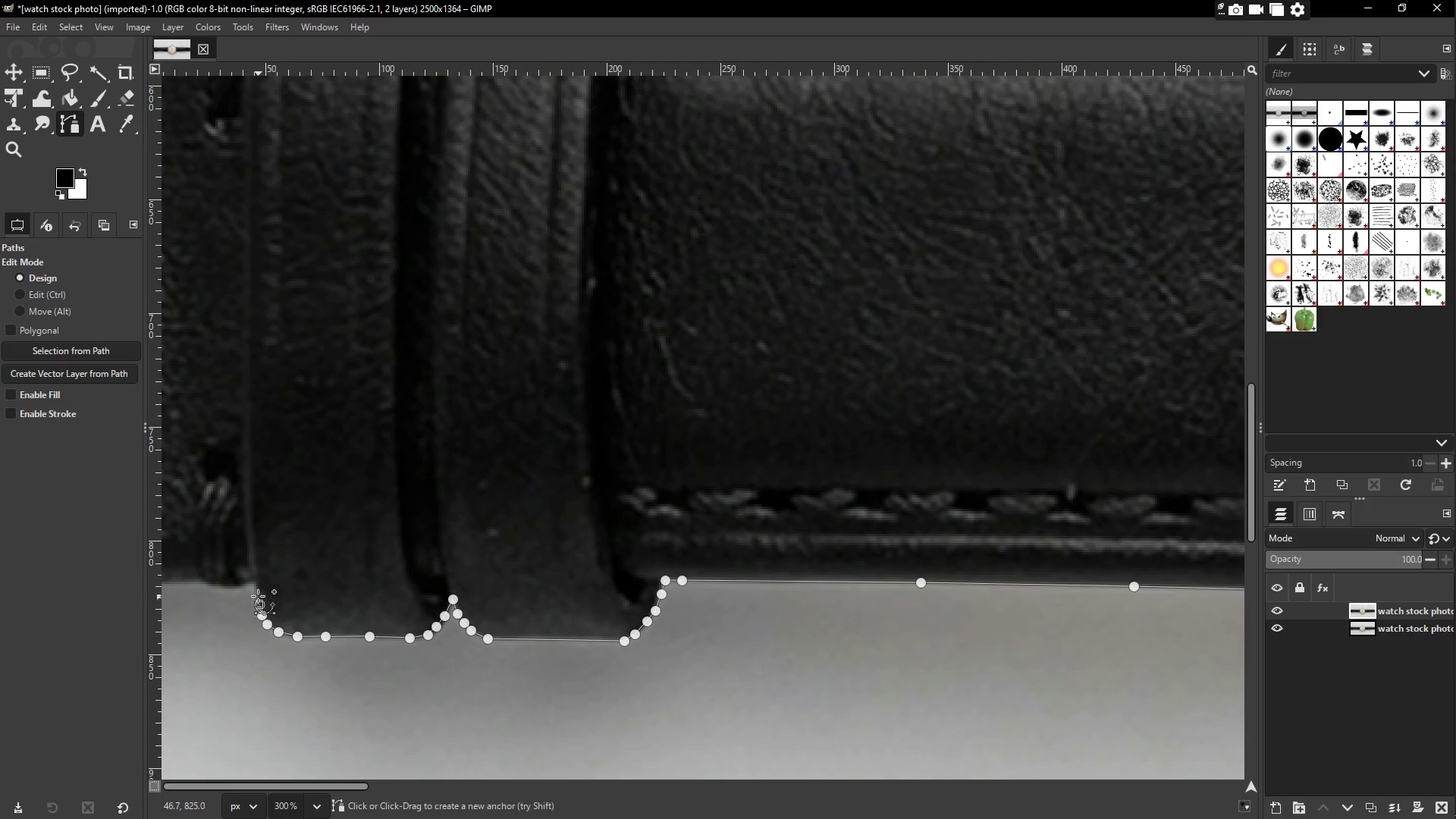 
left_click([255, 590])
 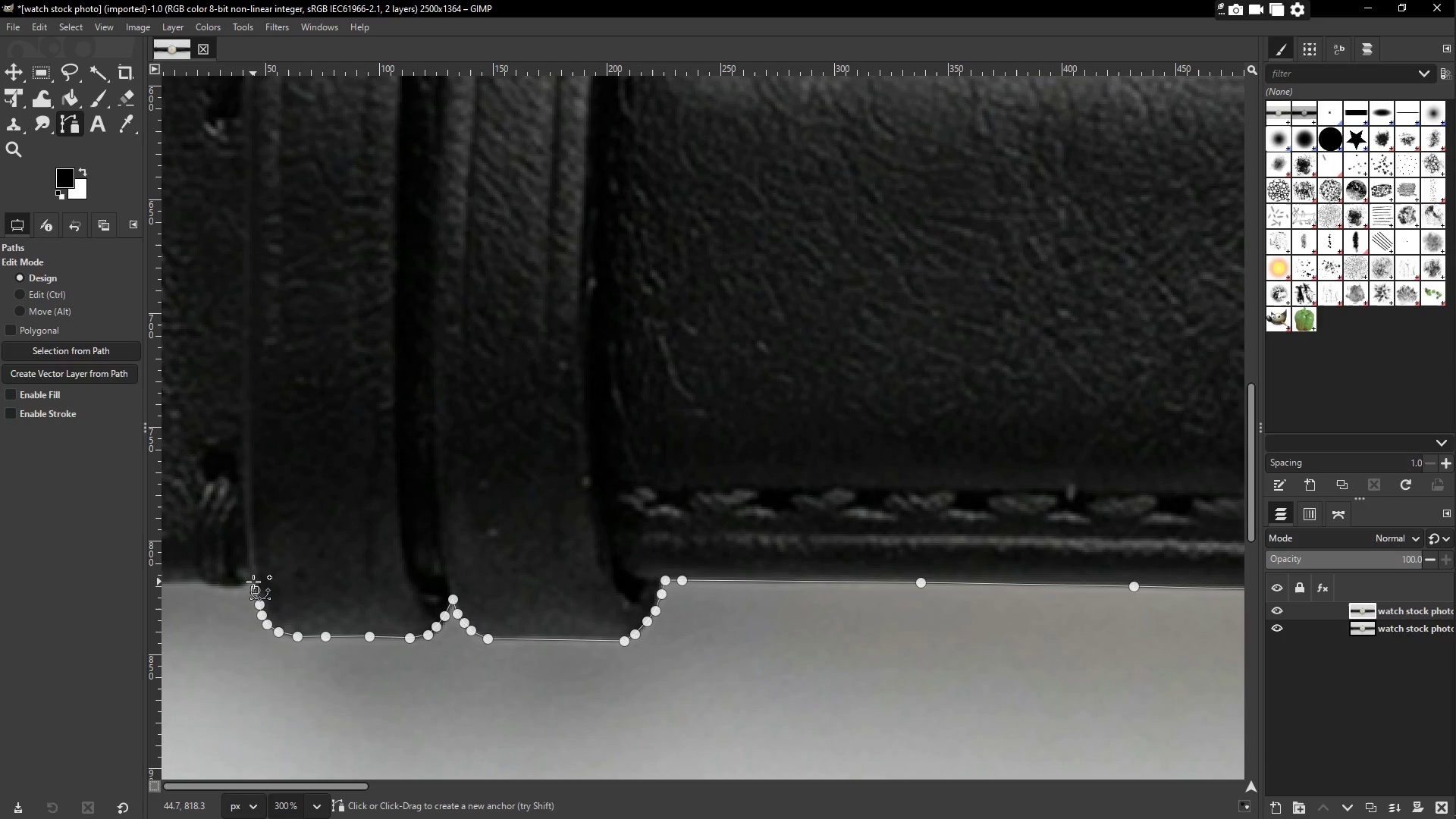 
left_click([253, 580])
 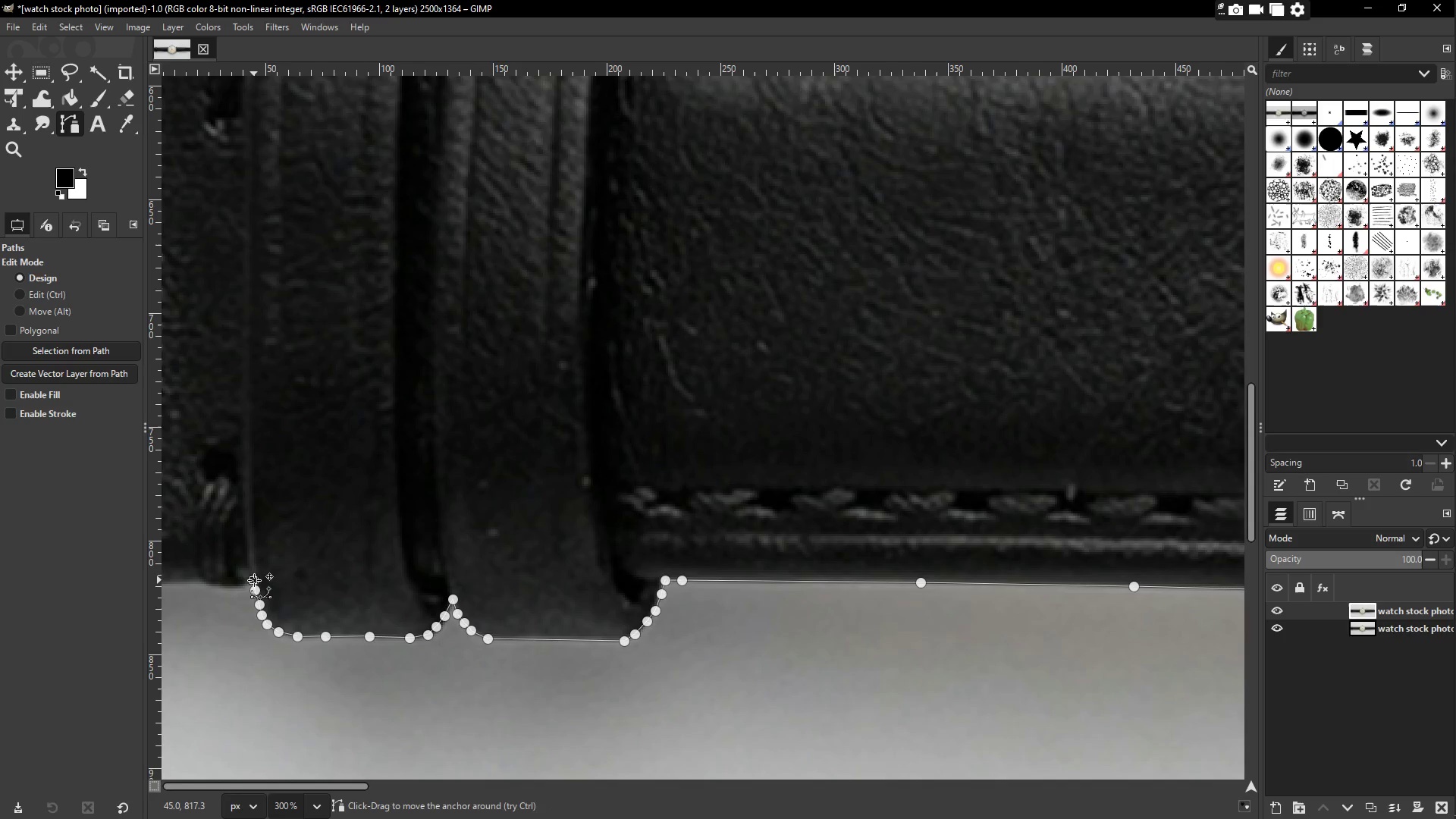 
hold_key(key=Space, duration=0.77)
 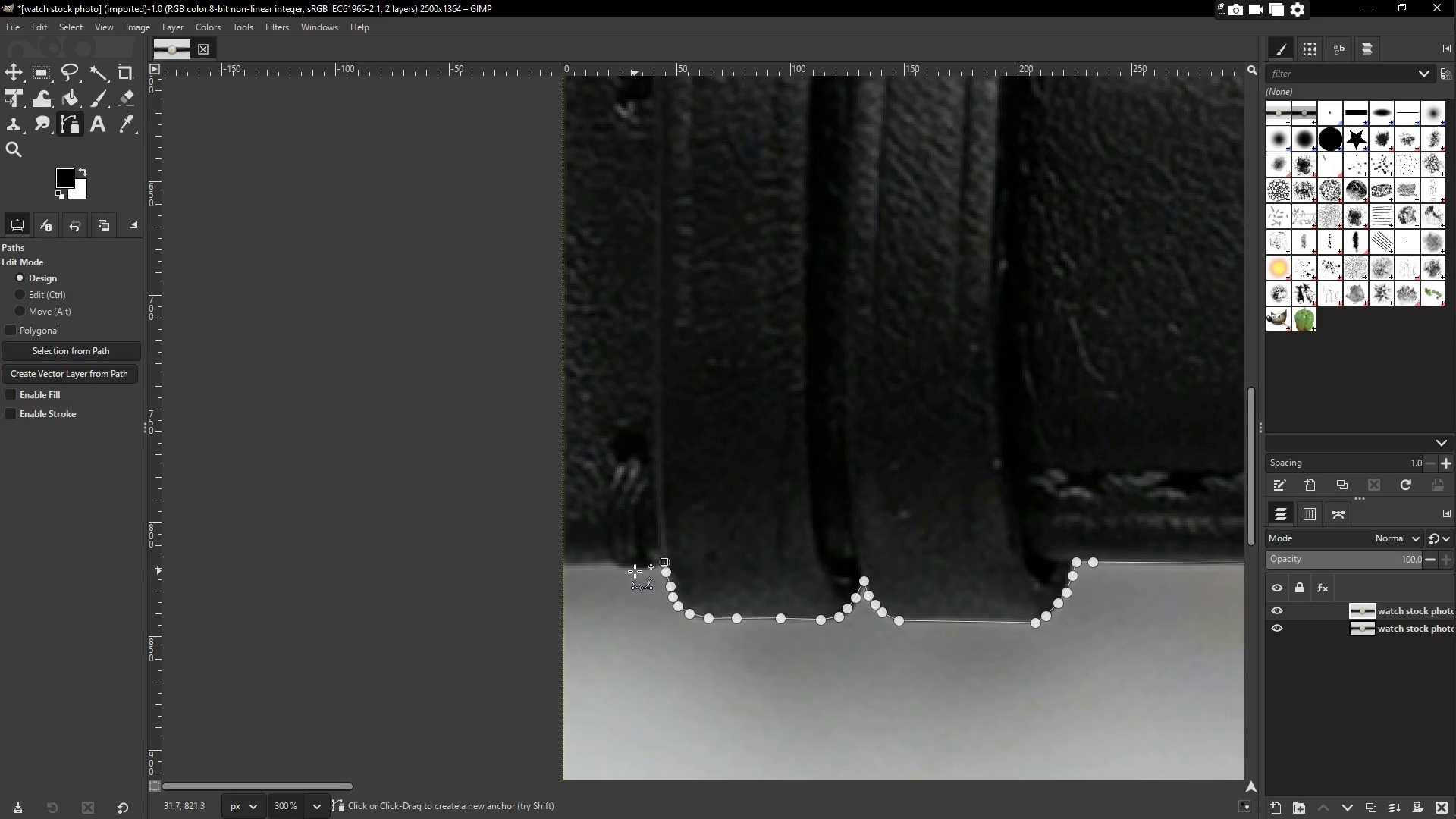 
left_click_drag(start_coordinate=[331, 592], to_coordinate=[673, 563])
 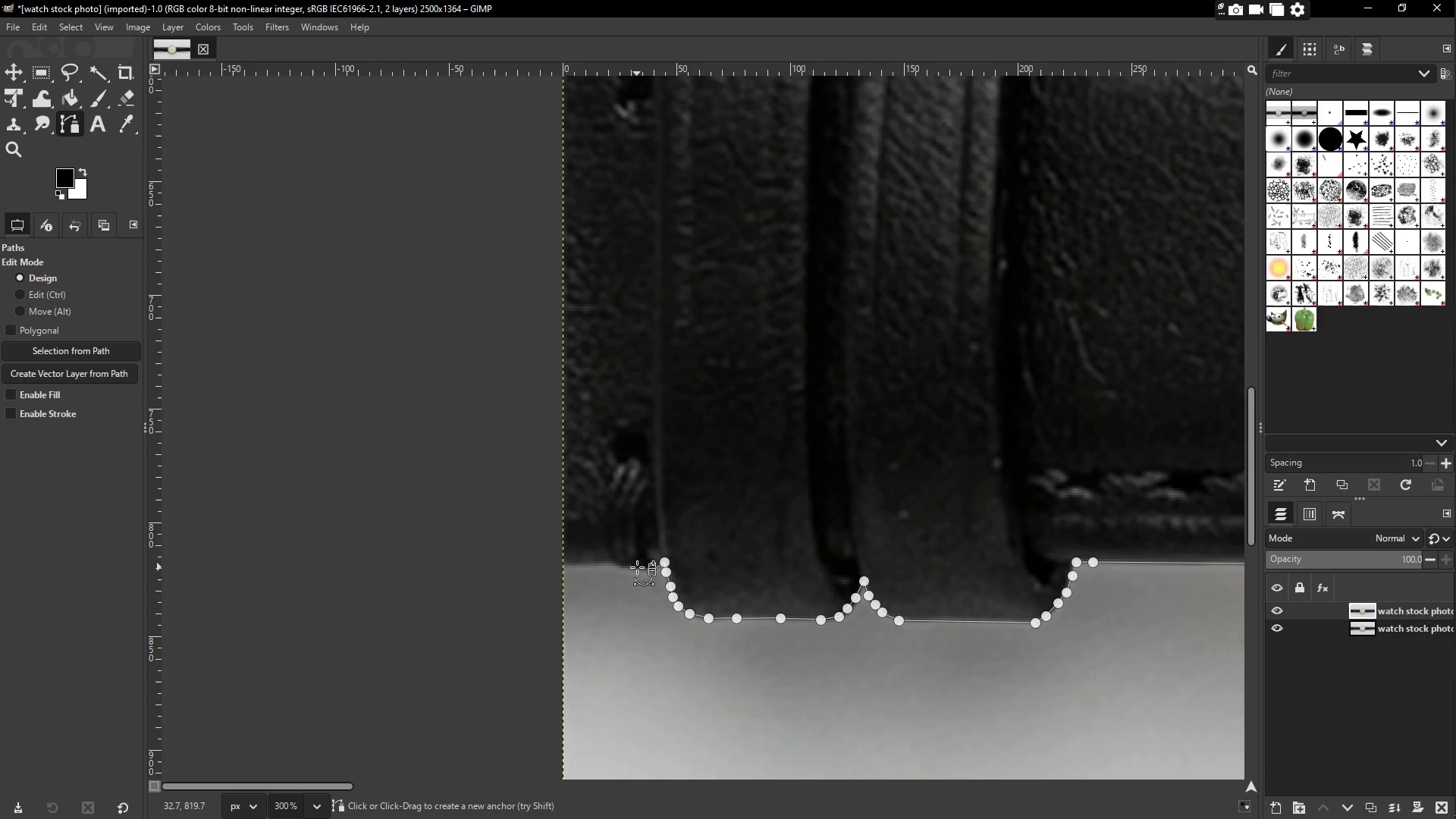 
left_click([639, 568])
 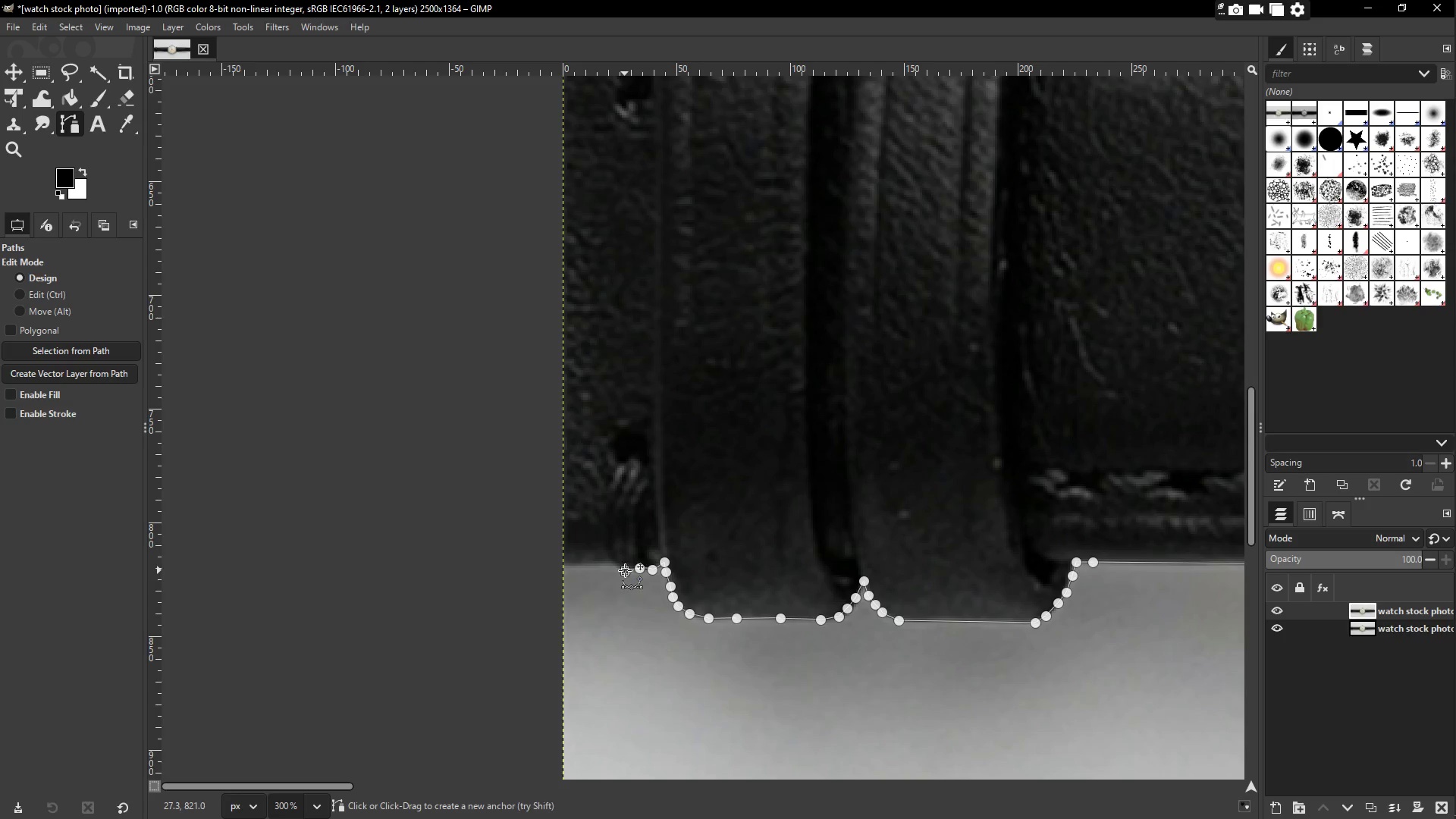 
double_click([617, 566])
 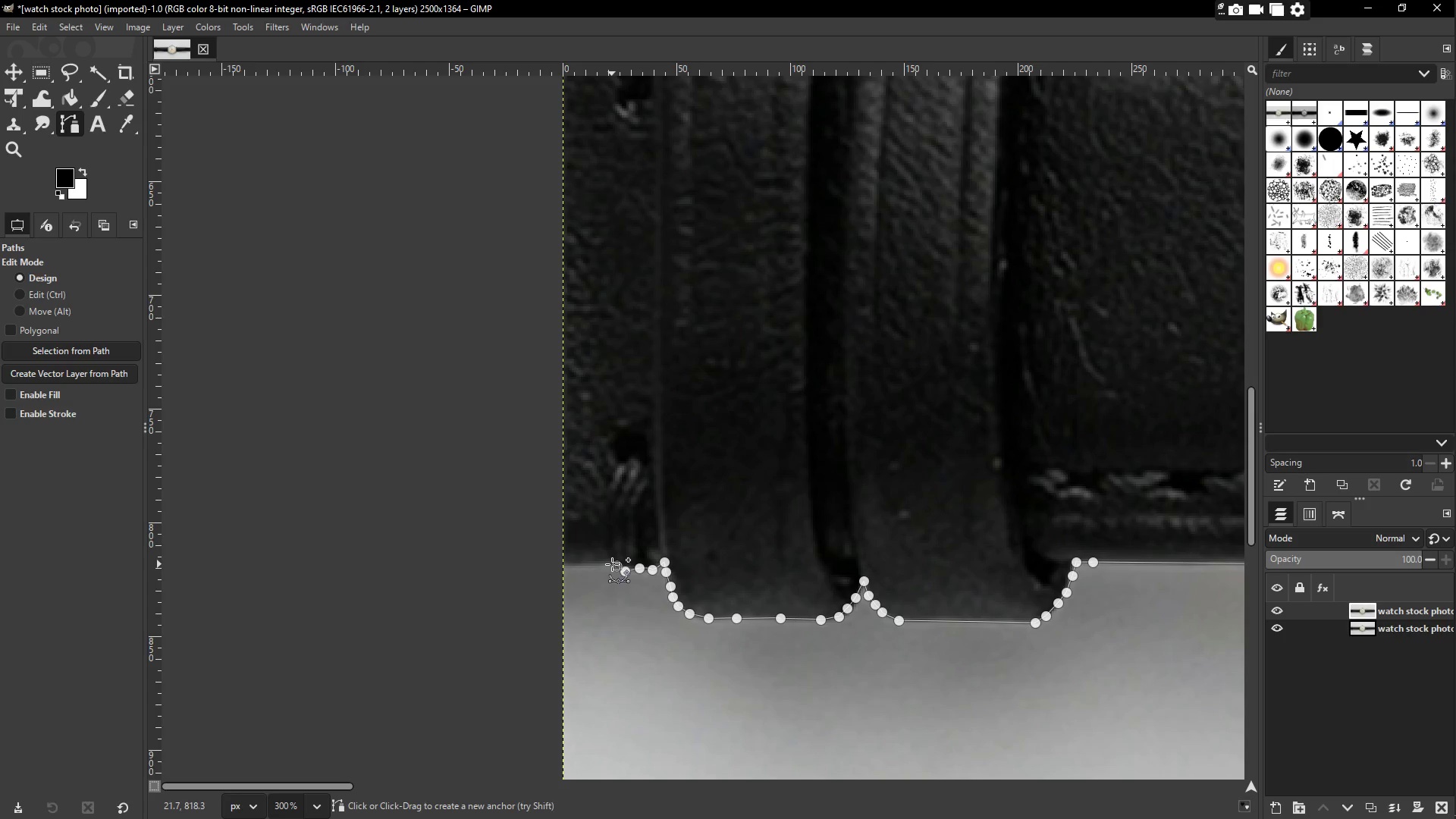 
left_click([610, 563])
 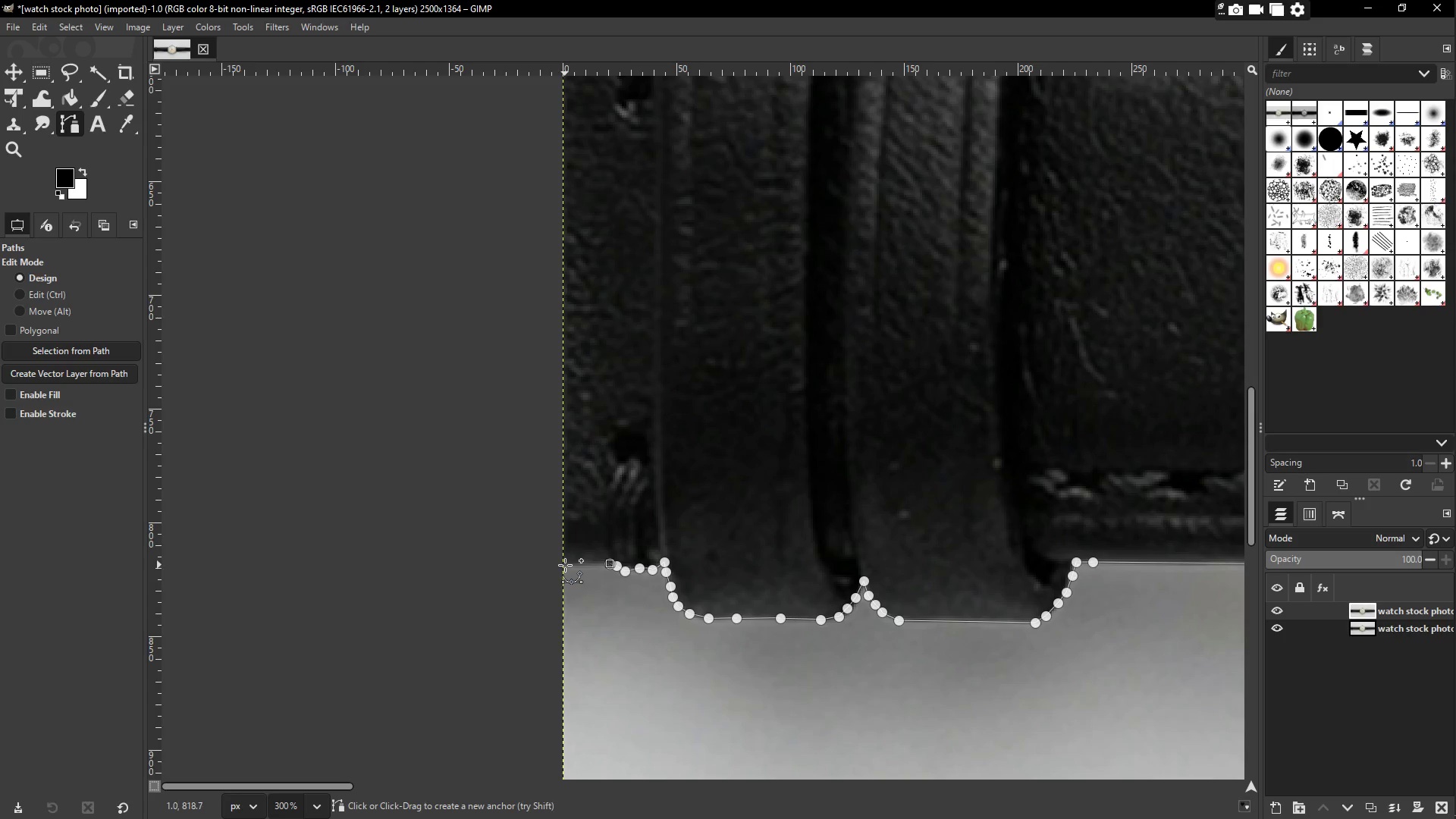 
left_click([557, 563])
 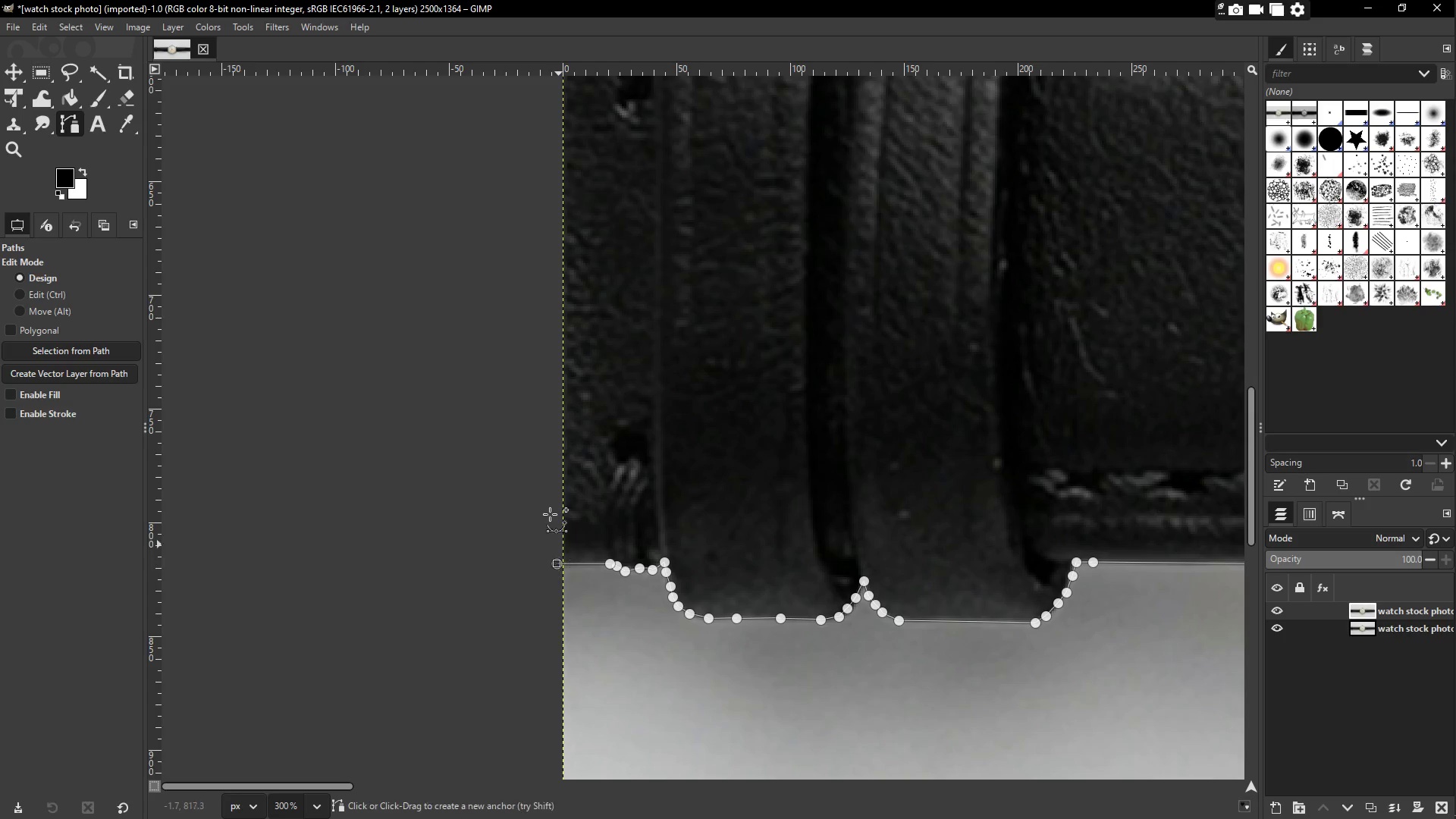 
hold_key(key=Space, duration=0.75)
 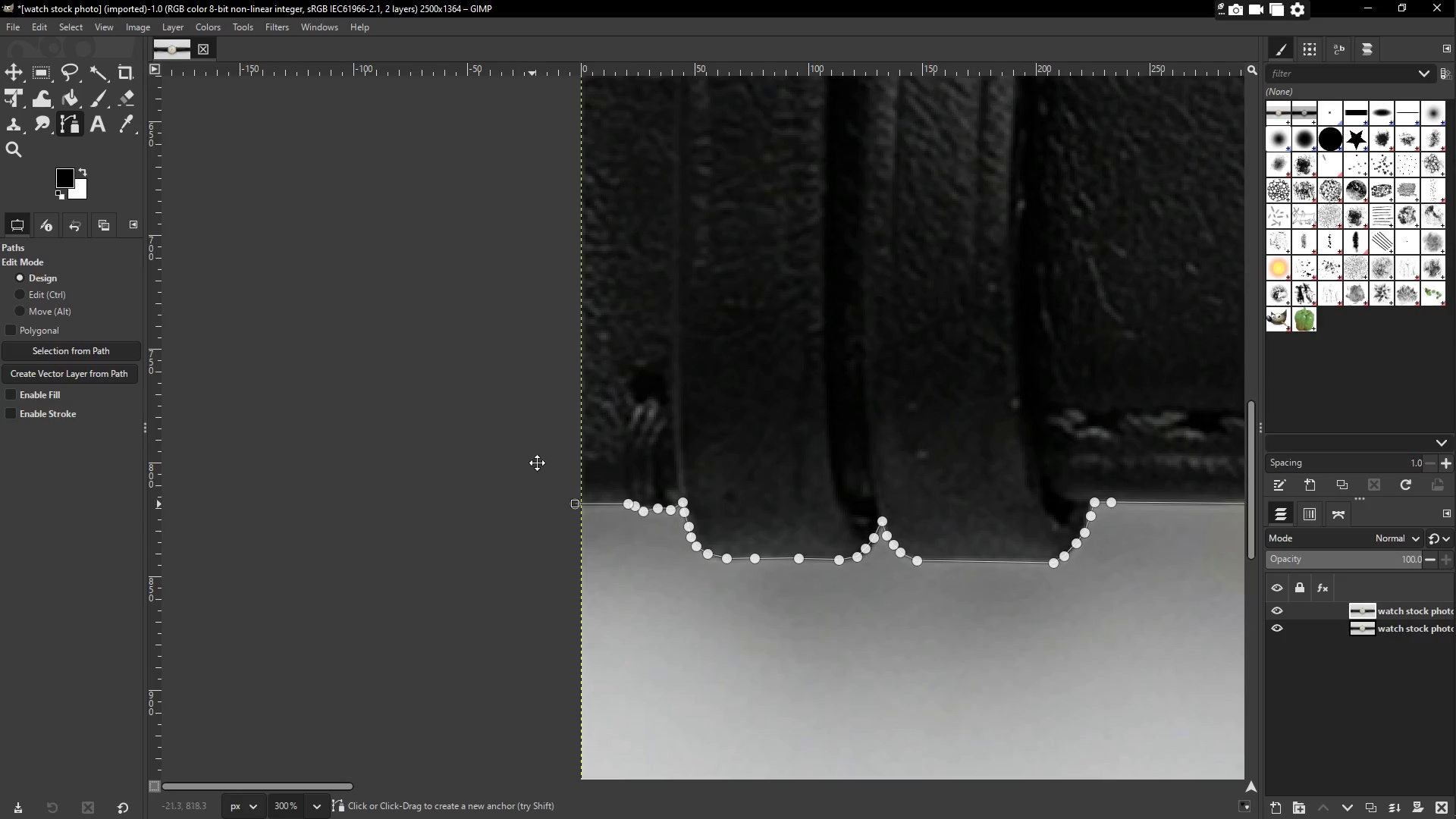 
left_click_drag(start_coordinate=[493, 430], to_coordinate=[500, 707])
 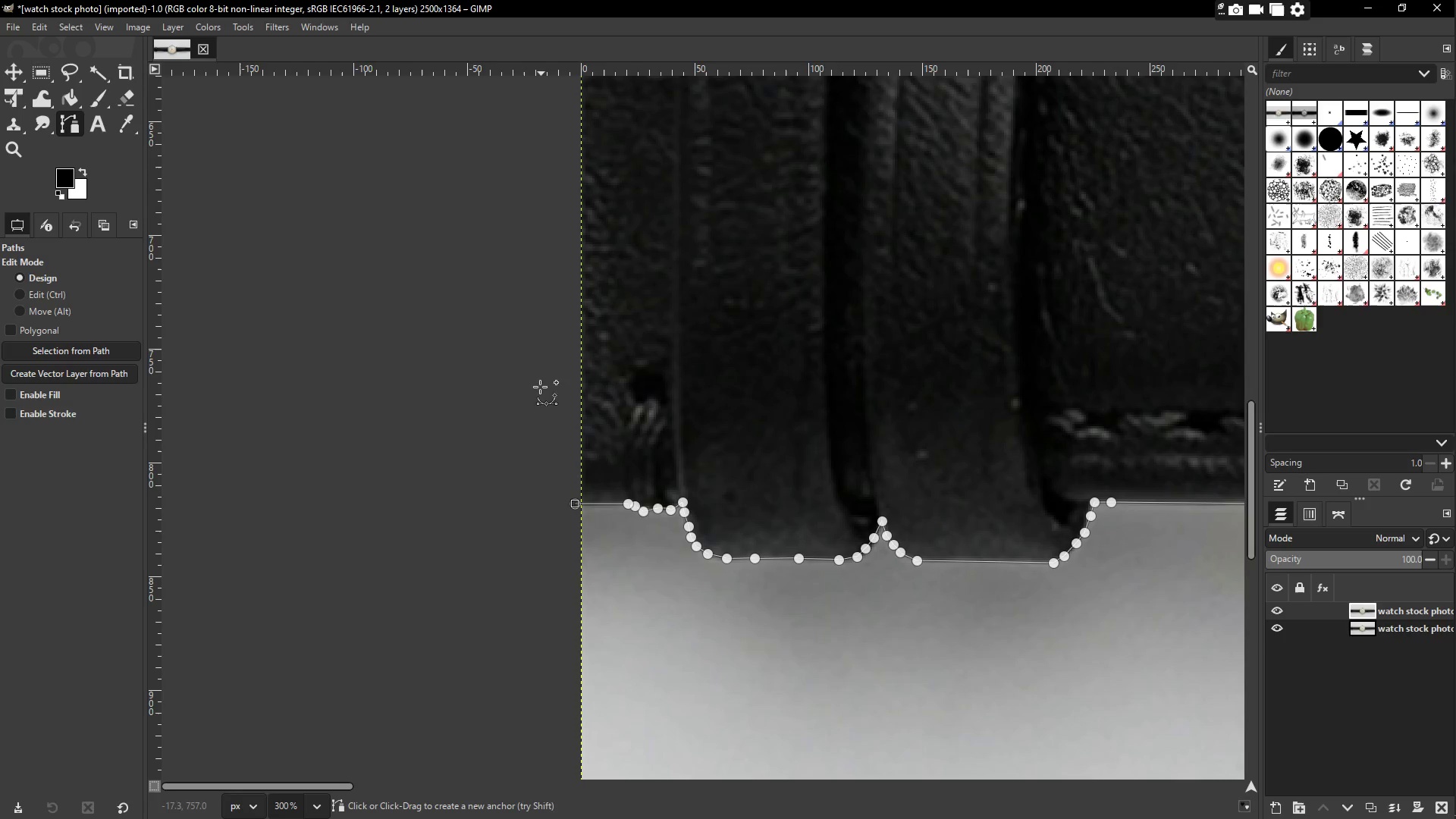 
hold_key(key=Space, duration=0.52)
 